 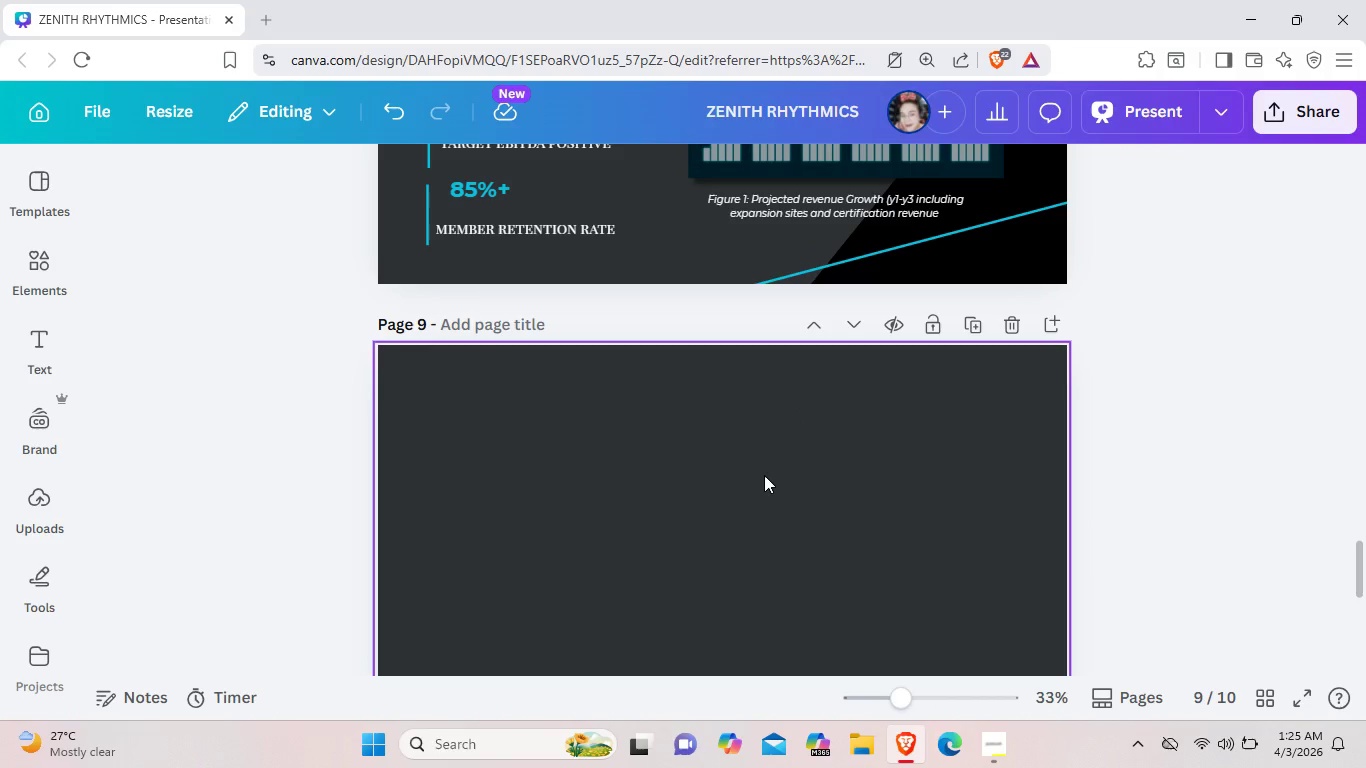 
scroll: coordinate [763, 479], scroll_direction: down, amount: 1.0
 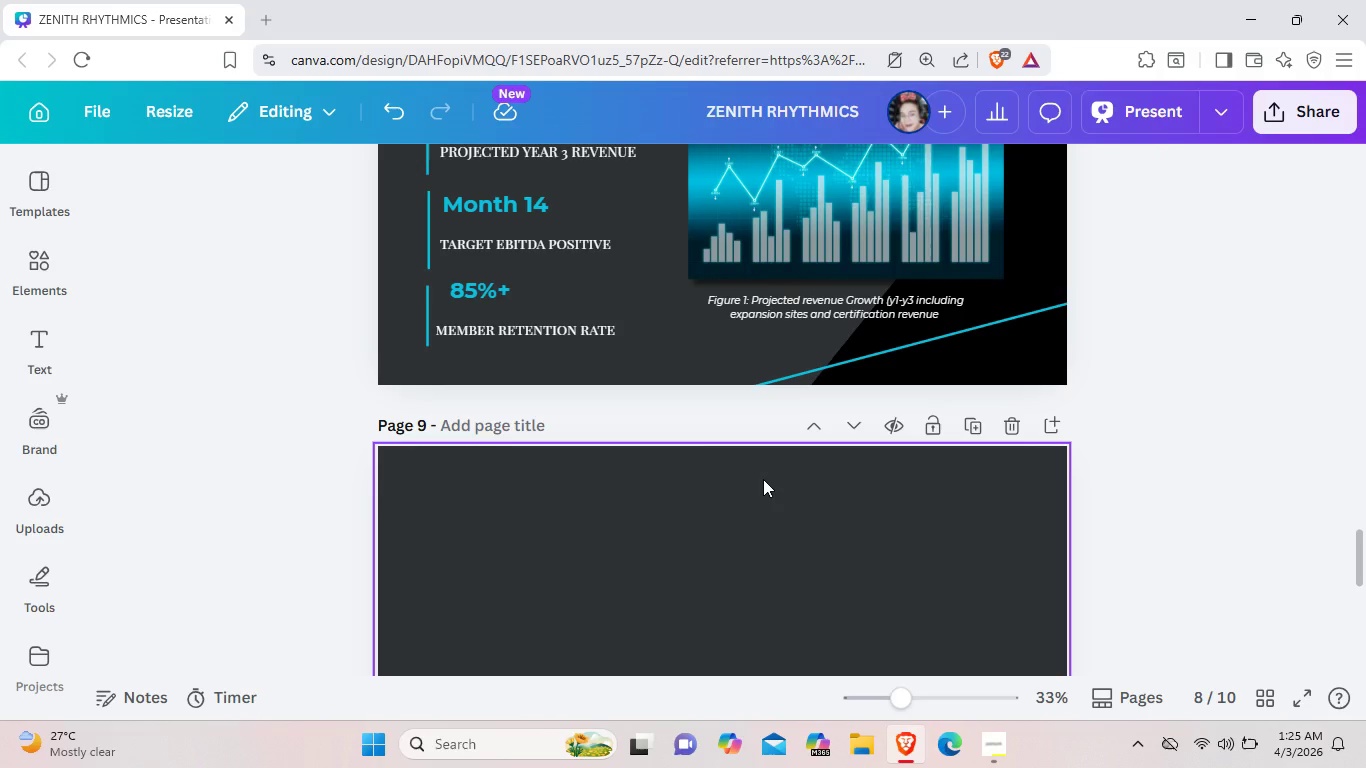 
scroll: coordinate [748, 480], scroll_direction: up, amount: 2.0
 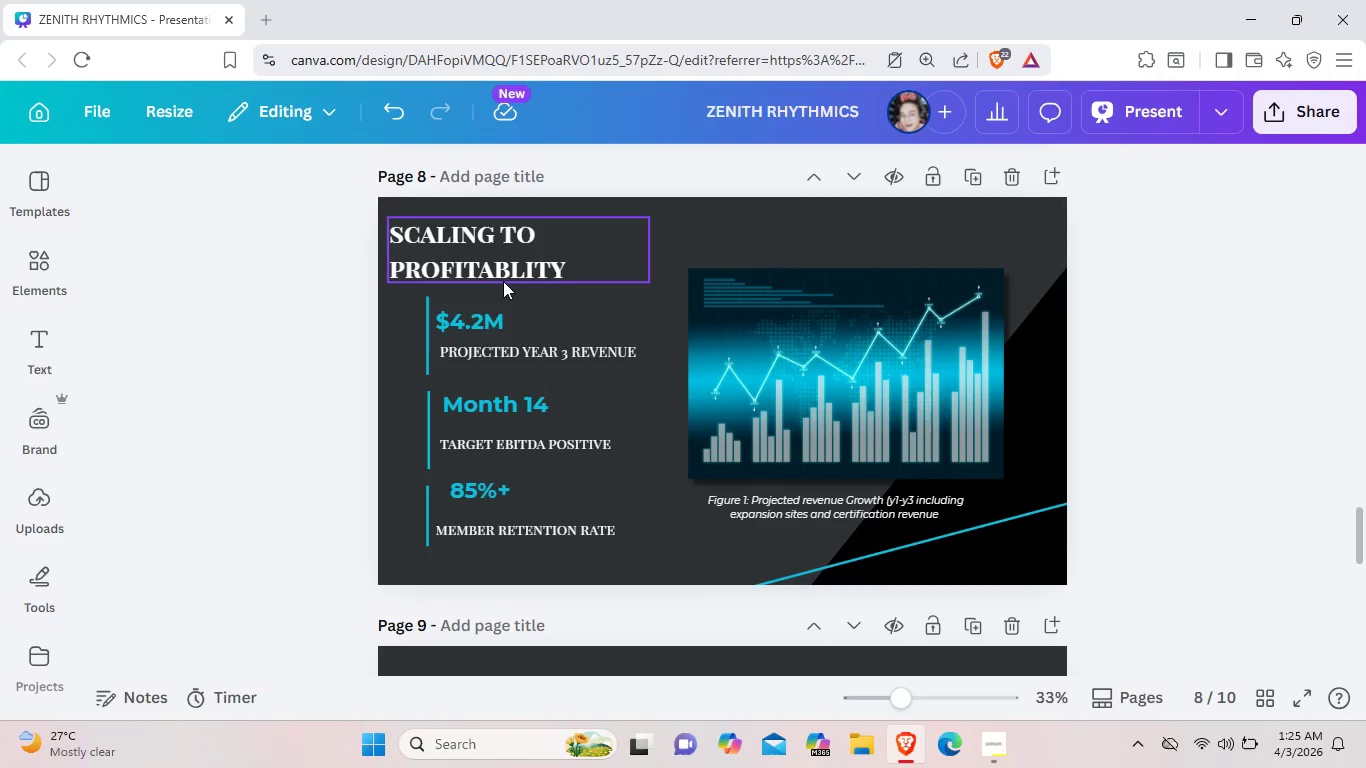 
left_click([503, 281])
 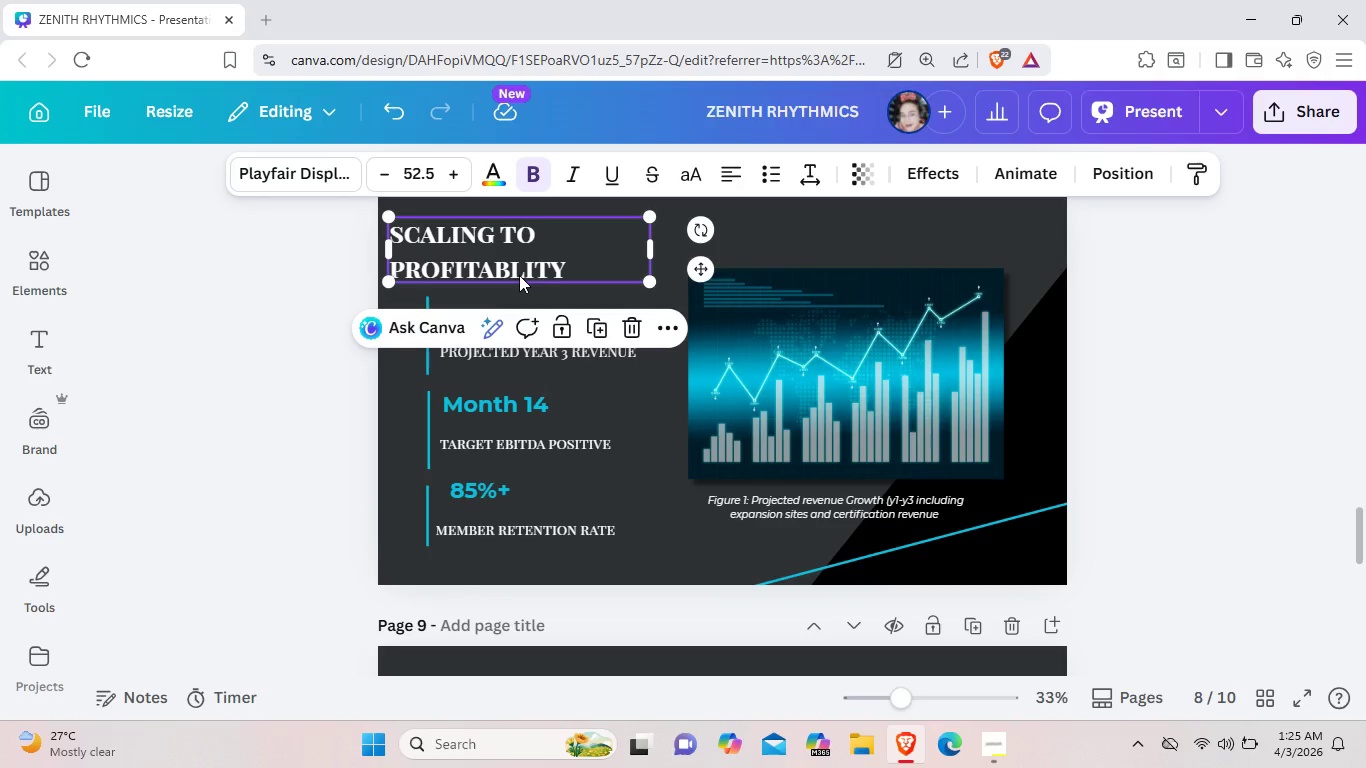 
left_click_drag(start_coordinate=[519, 275], to_coordinate=[538, 274])
 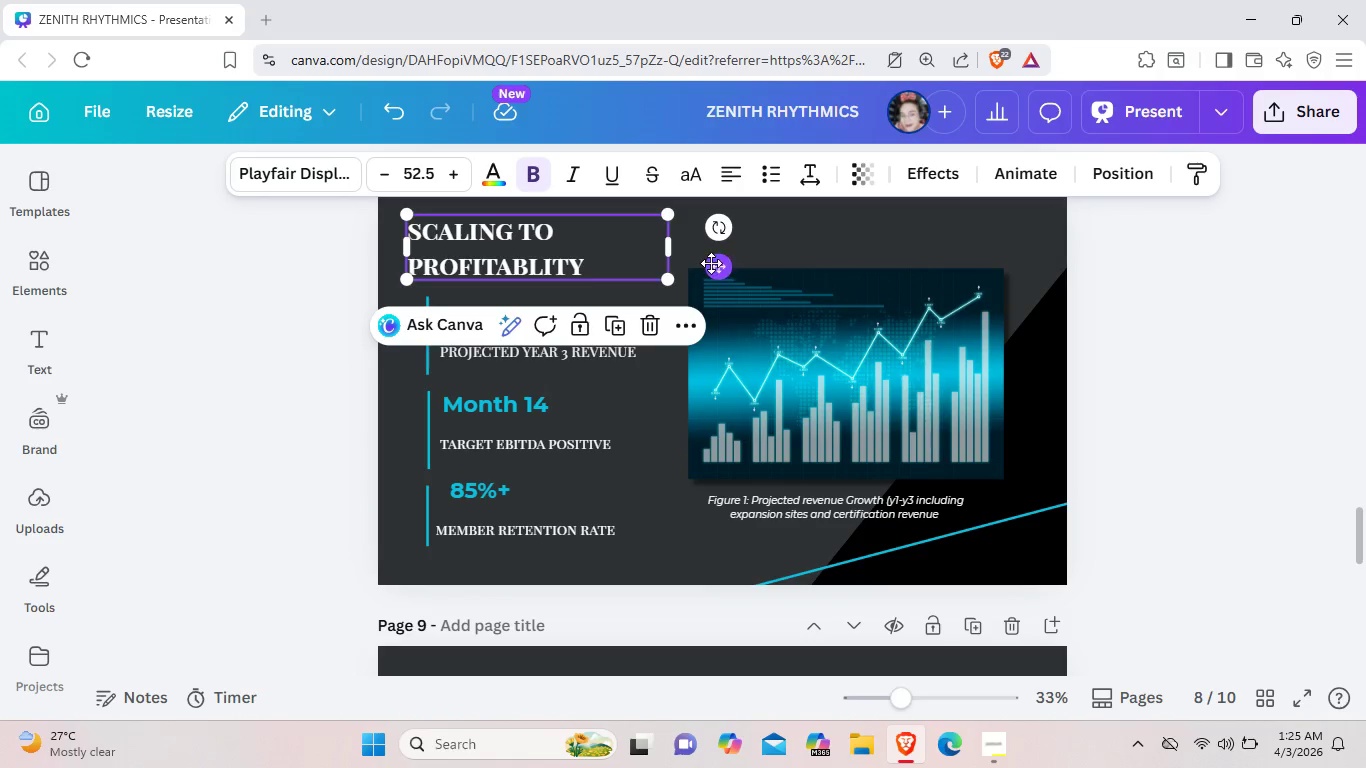 
left_click([711, 263])
 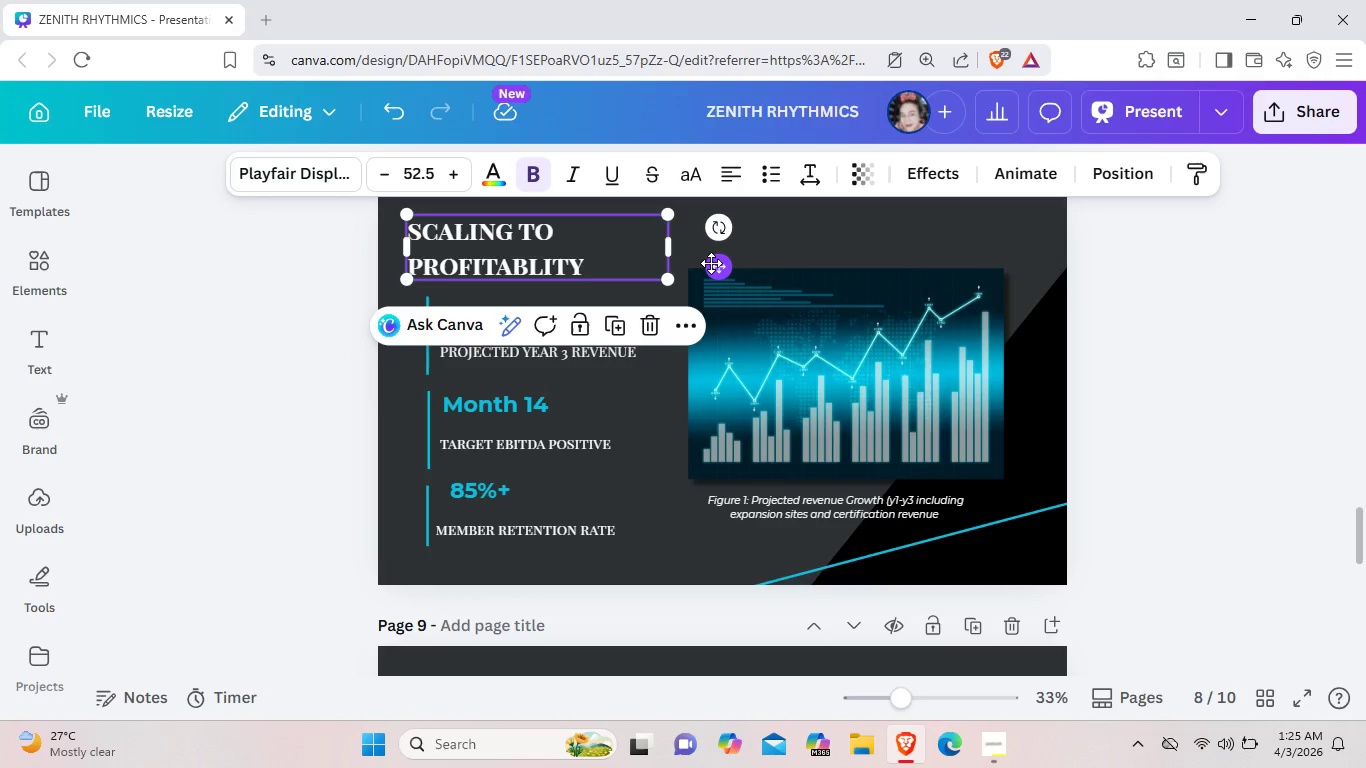 
key(Control+C)
 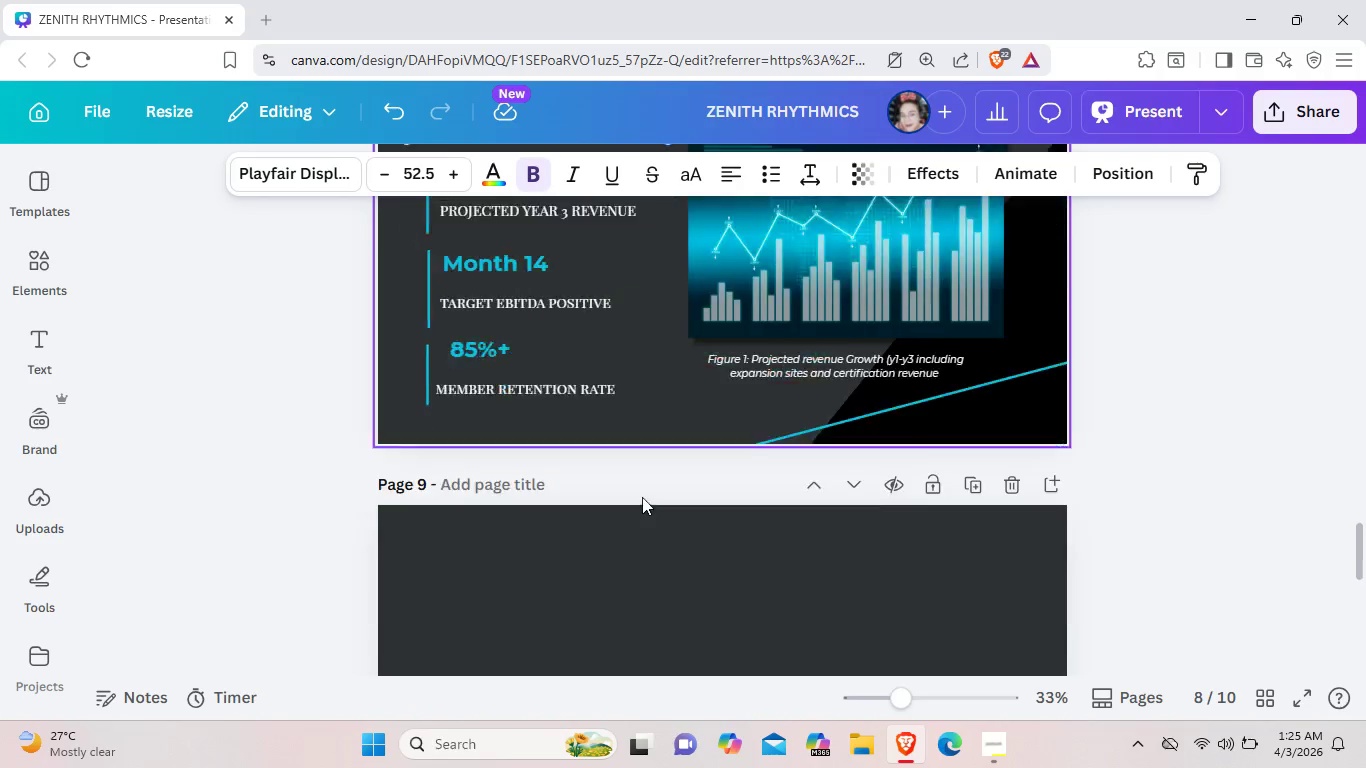 
scroll: coordinate [568, 541], scroll_direction: down, amount: 3.0
 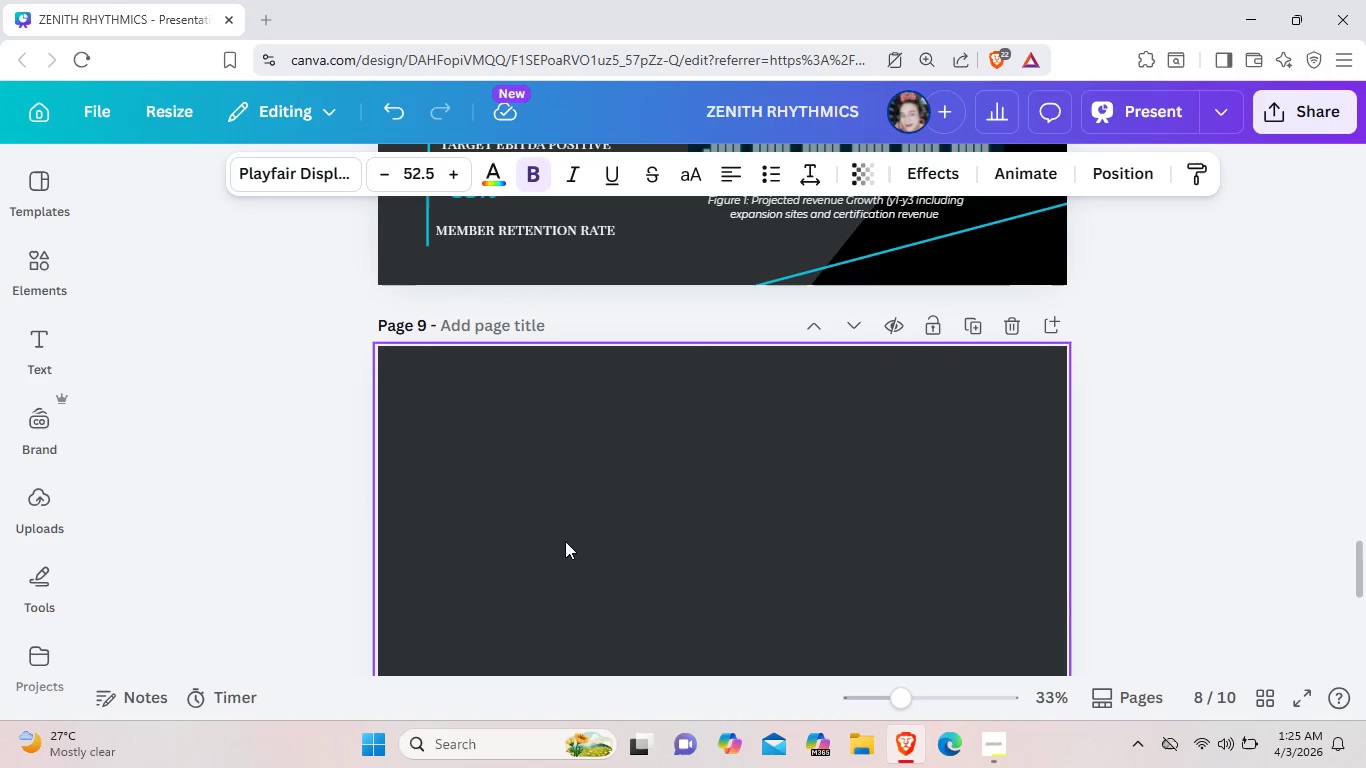 
key(Control+V)
 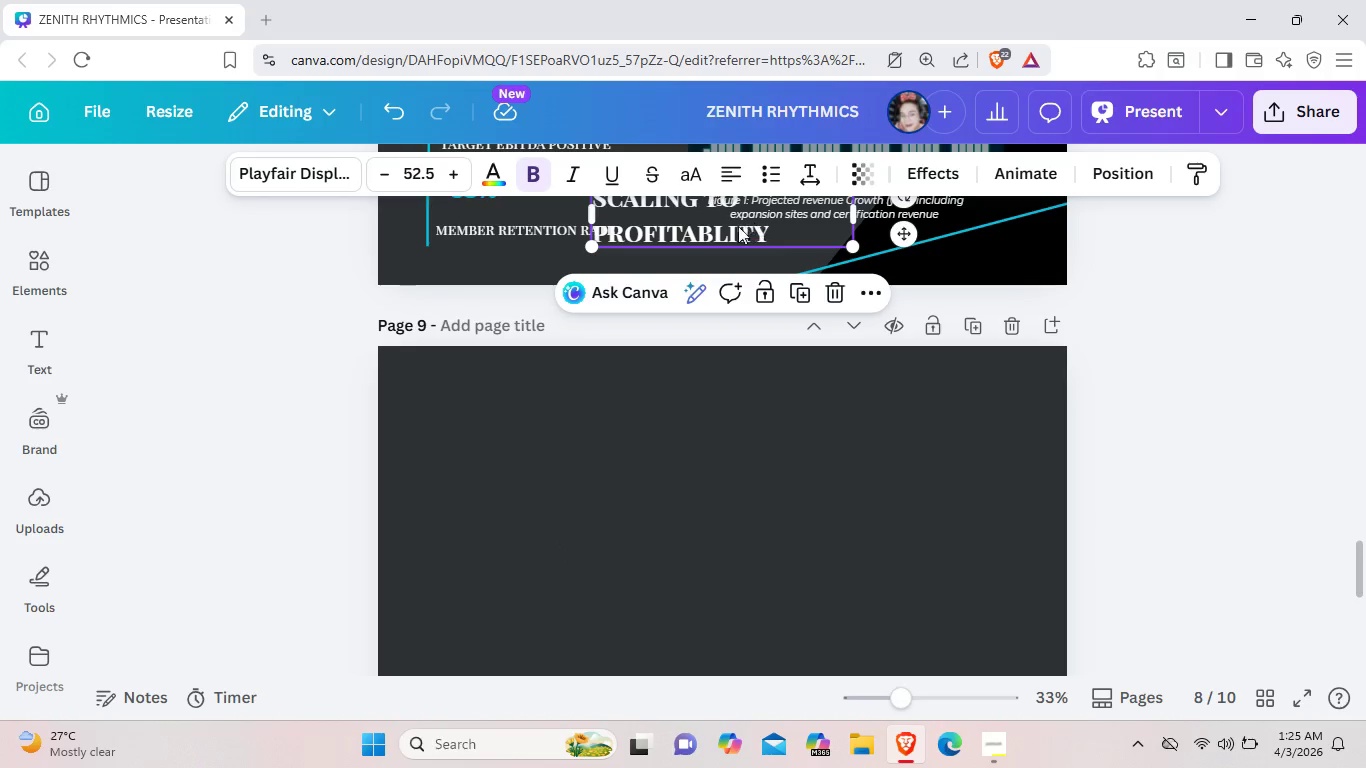 
left_click_drag(start_coordinate=[723, 227], to_coordinate=[539, 412])
 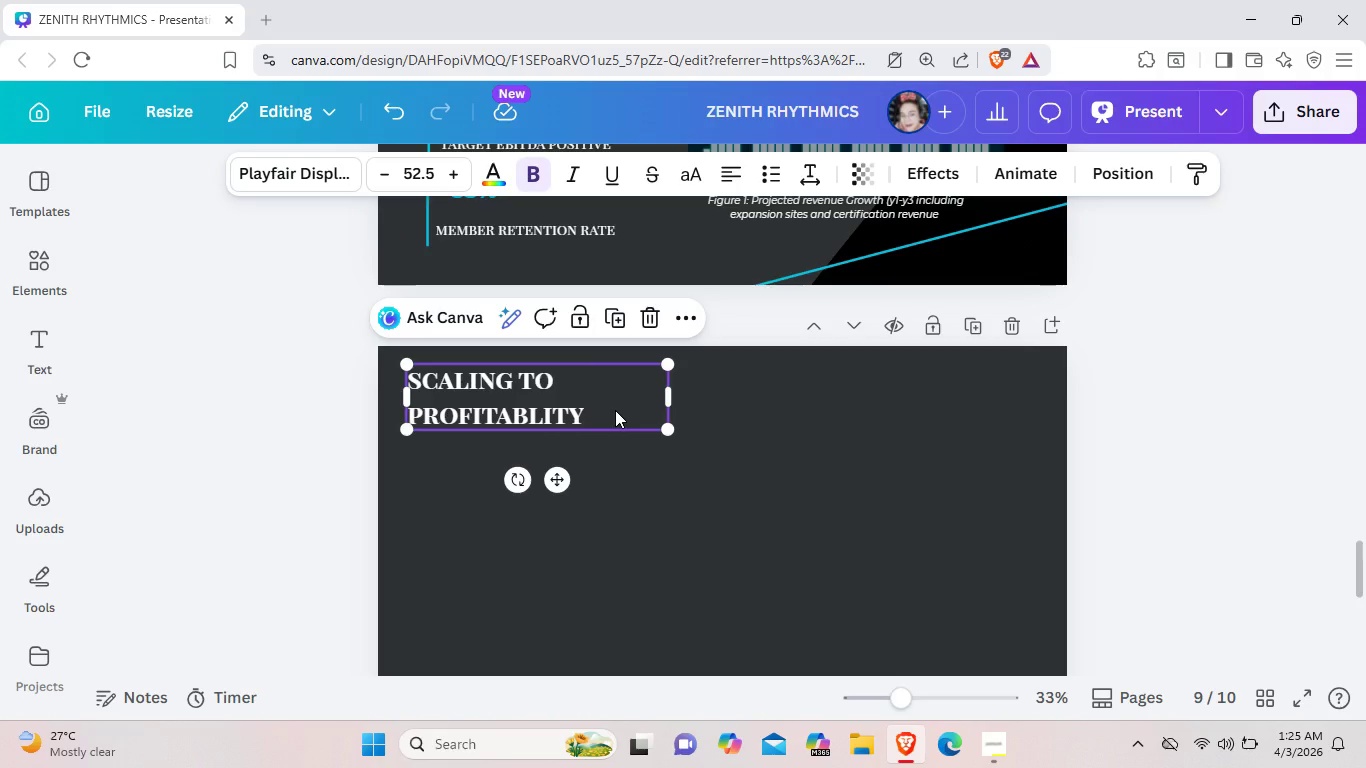 
left_click([615, 410])
 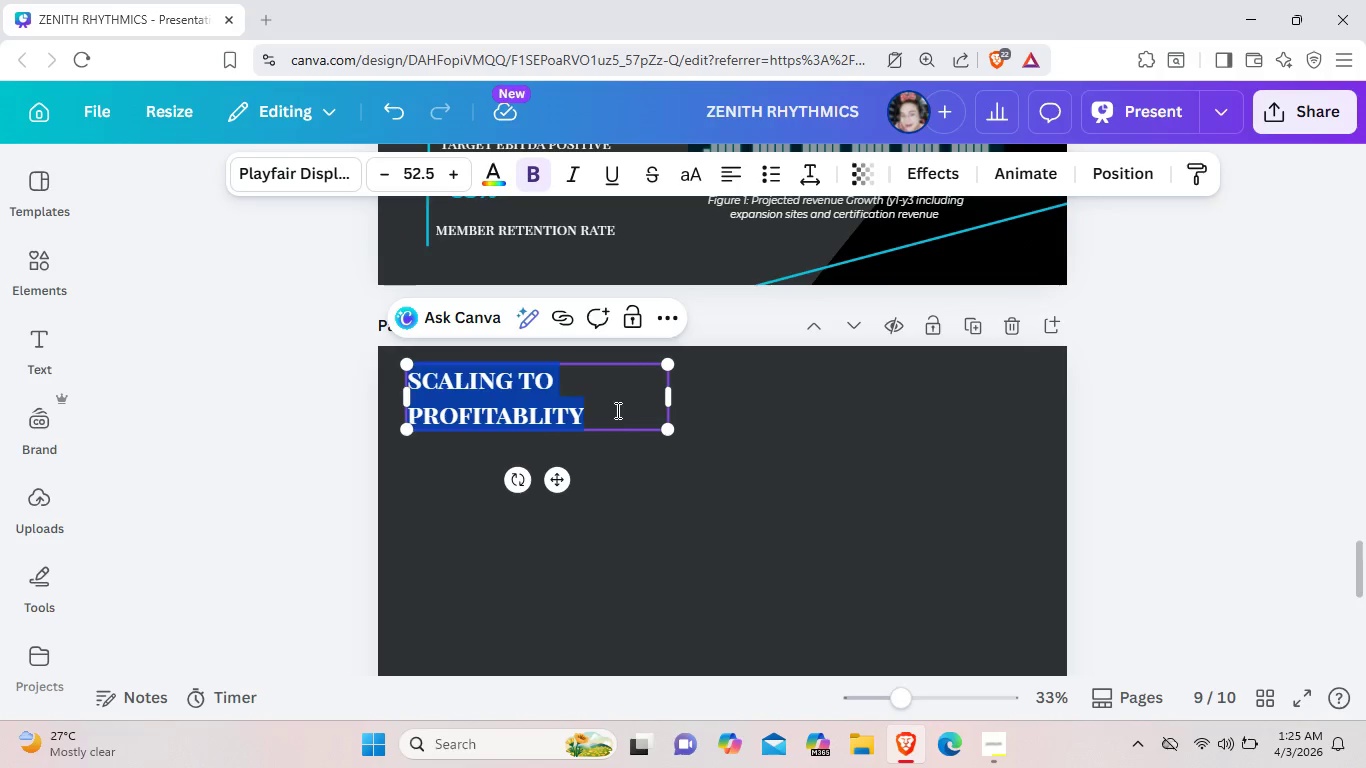 
left_click([616, 410])
 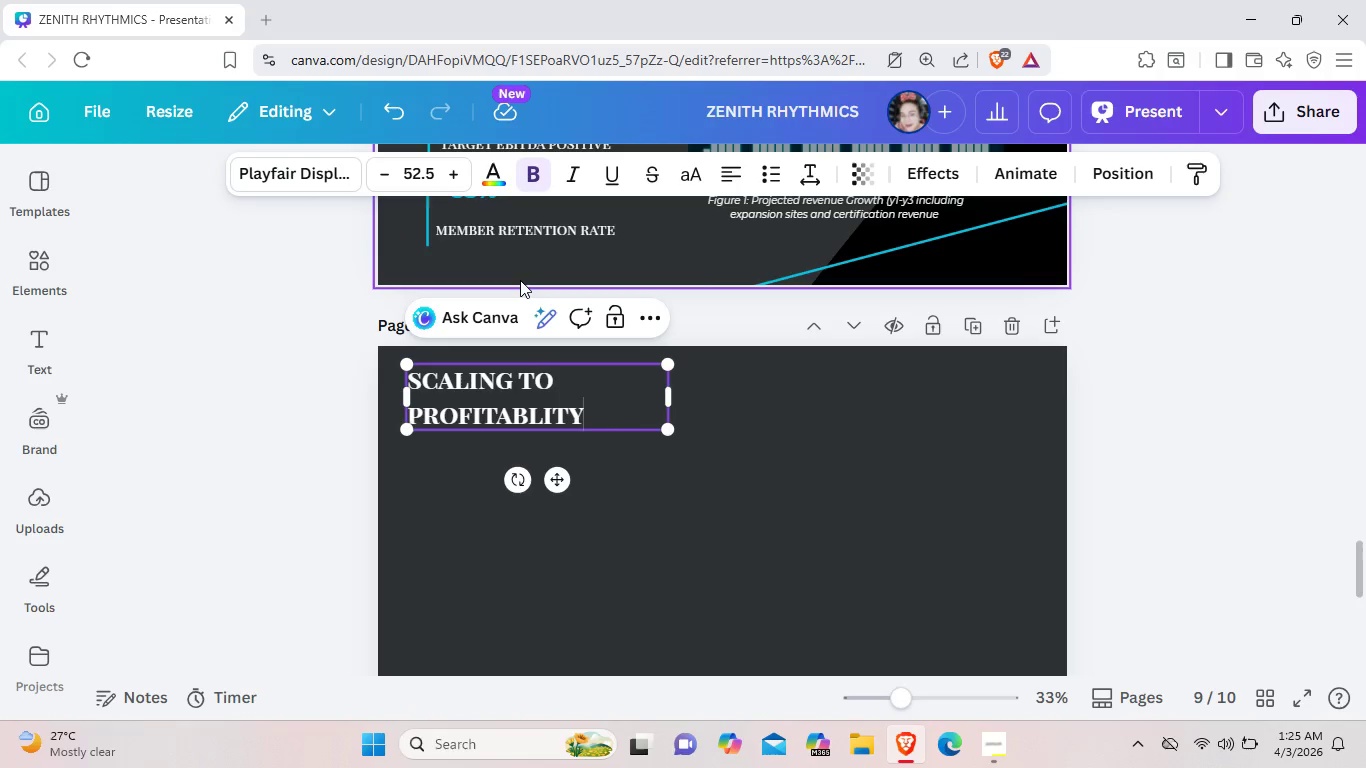 
key(Backspace)
key(Backspace)
key(Backspace)
key(Backspace)
key(Backspace)
key(Backspace)
key(Backspace)
key(Backspace)
key(Backspace)
key(Backspace)
key(Backspace)
key(Backspace)
key(Backspace)
key(Backspace)
key(Backspace)
key(Backspace)
key(Backspace)
key(Backspace)
key(Backspace)
key(Backspace)
key(Backspace)
key(Backspace)
key(Backspace)
type(Fueling the expansion )
 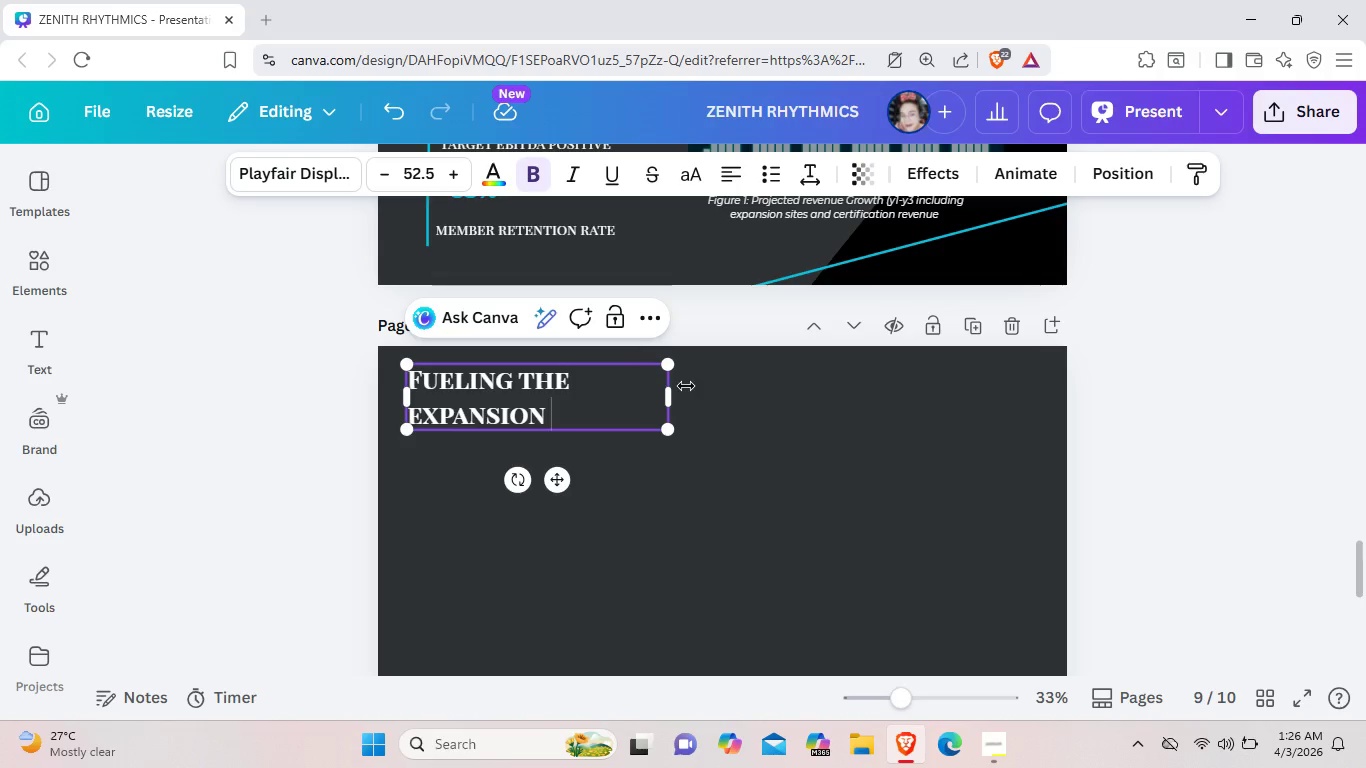 
left_click_drag(start_coordinate=[668, 392], to_coordinate=[664, 399])
 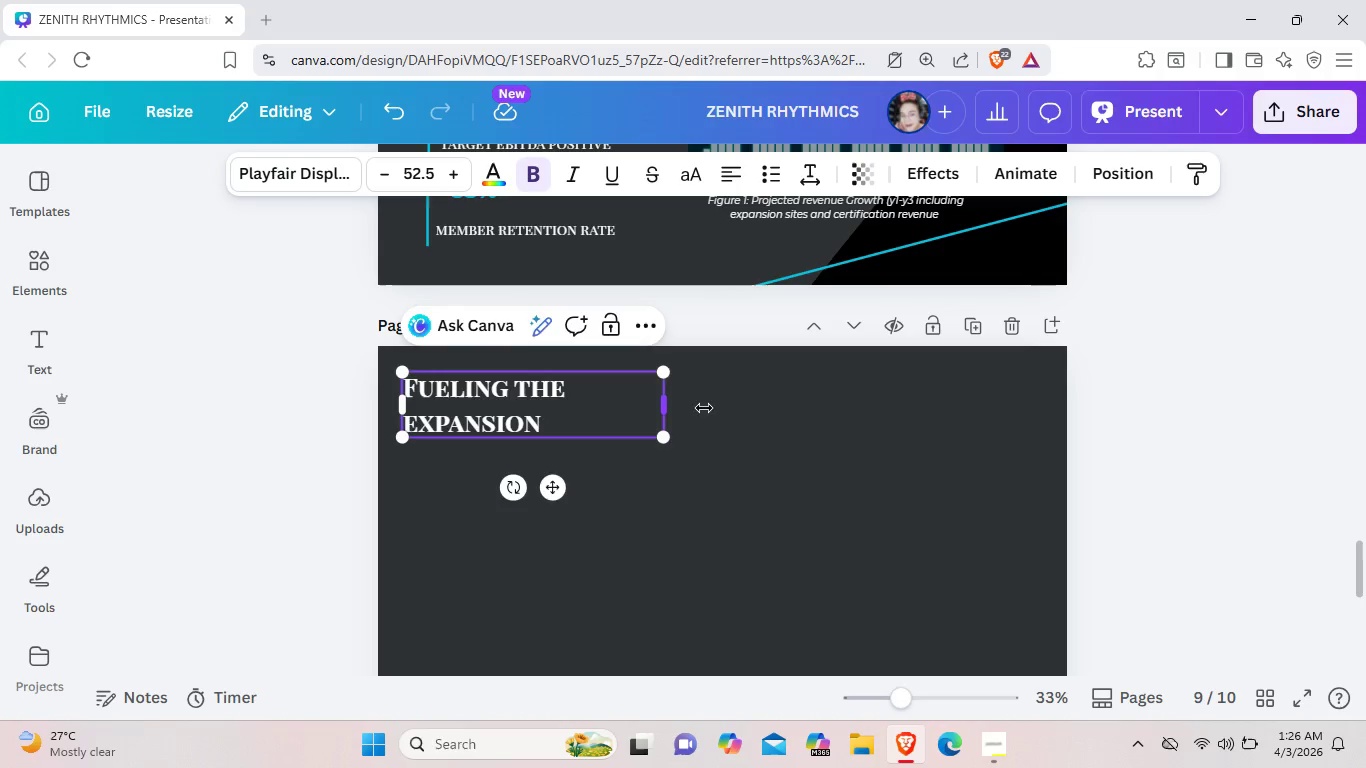 
left_click_drag(start_coordinate=[666, 397], to_coordinate=[752, 414])
 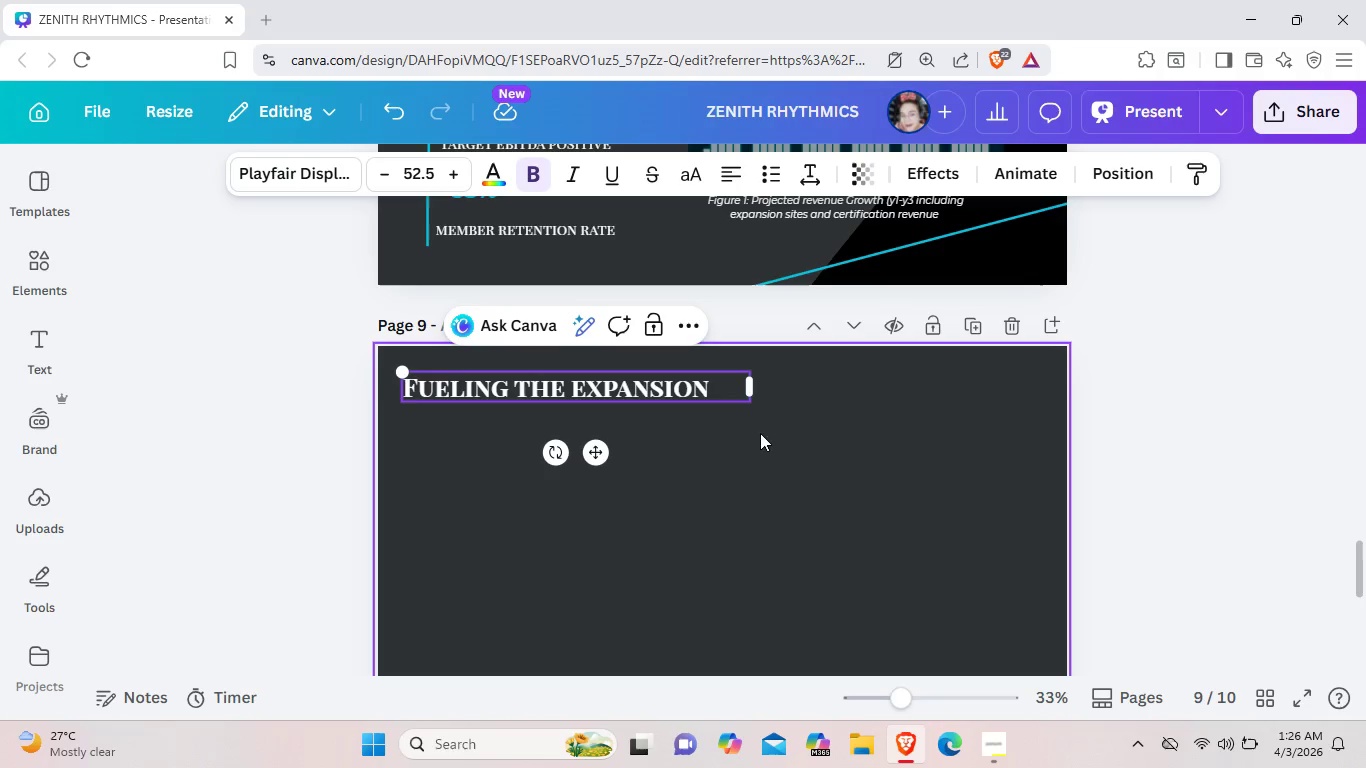 
left_click([790, 445])
 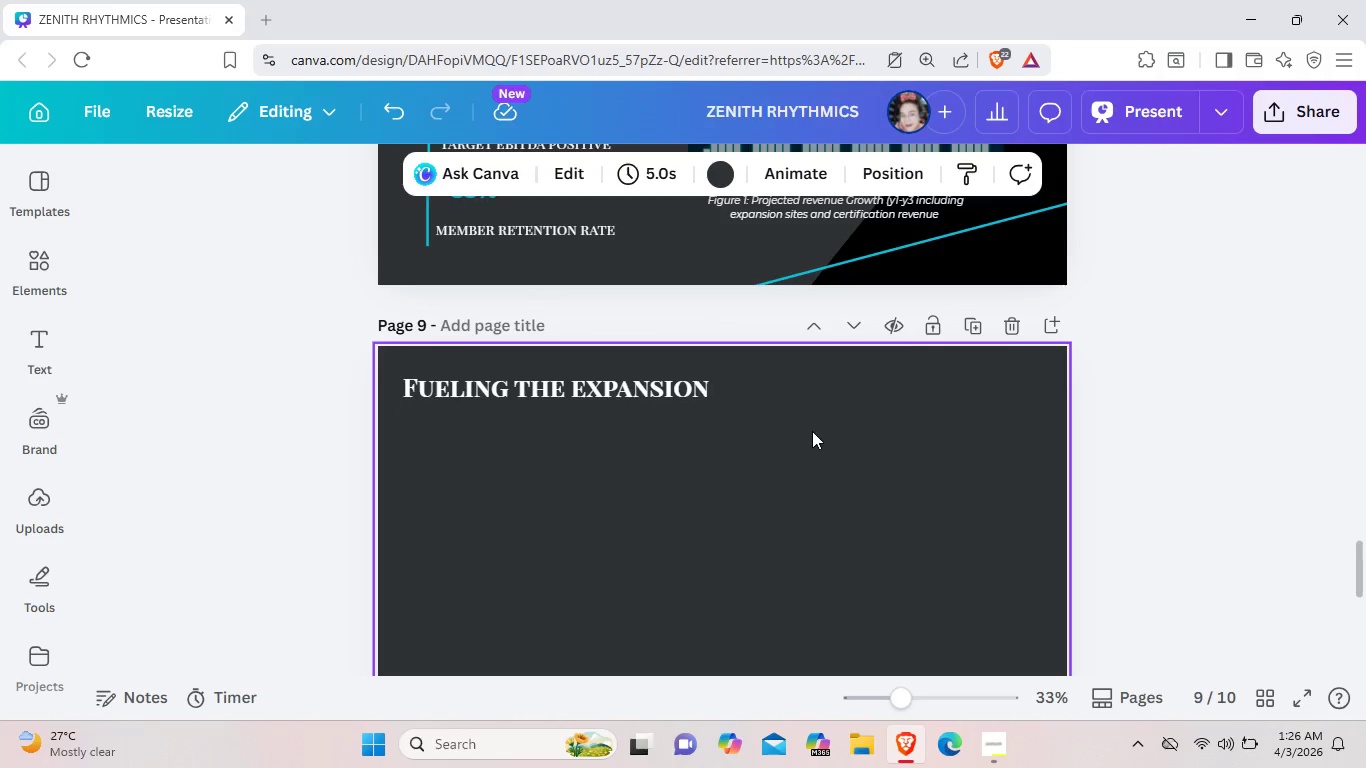 
scroll: coordinate [560, 347], scroll_direction: up, amount: 6.0
 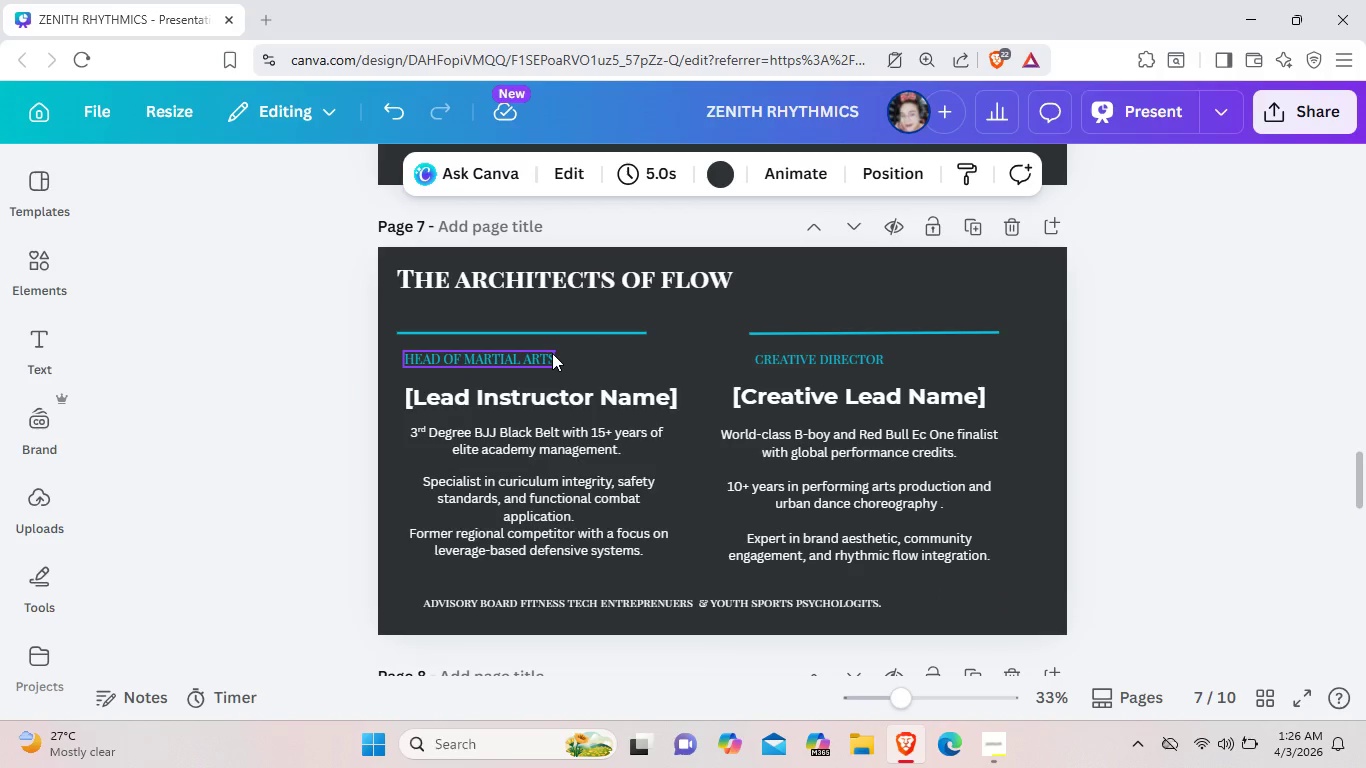 
left_click([552, 353])
 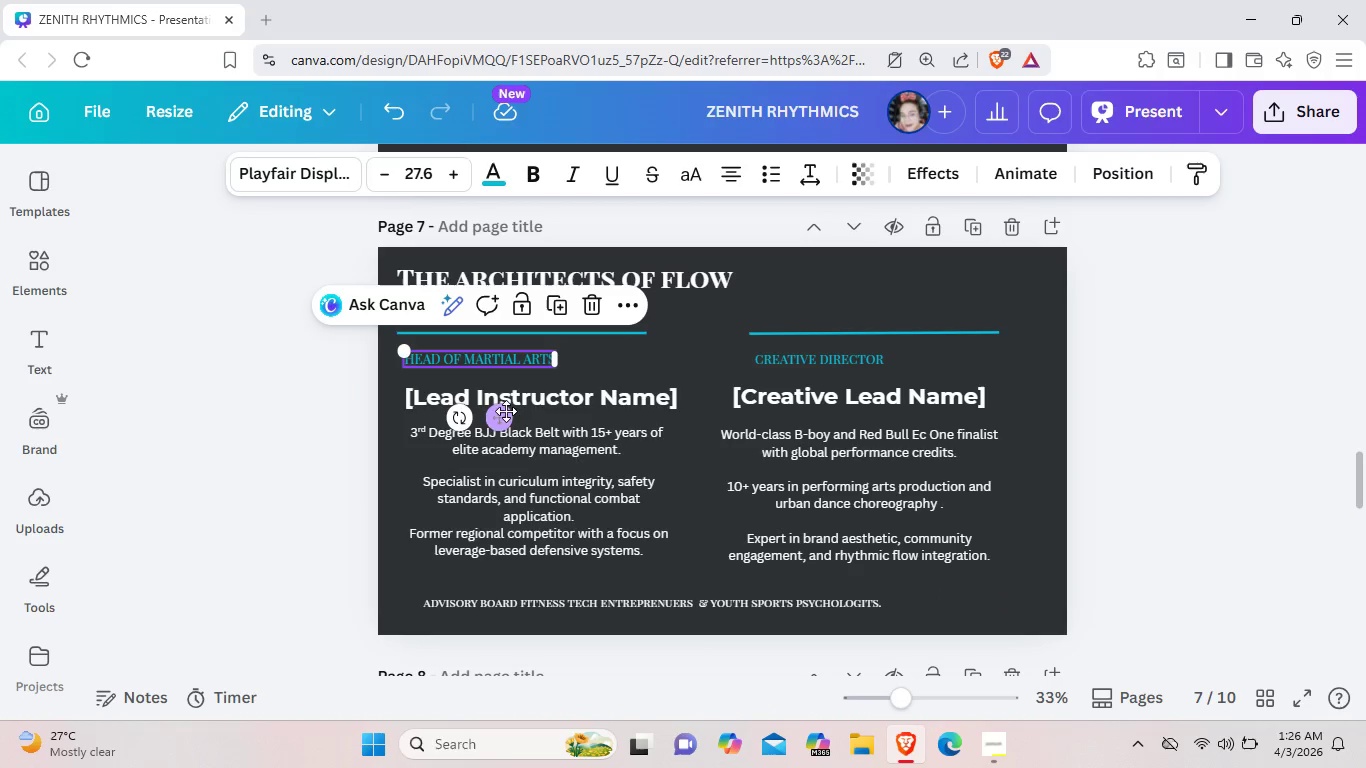 
left_click([504, 412])
 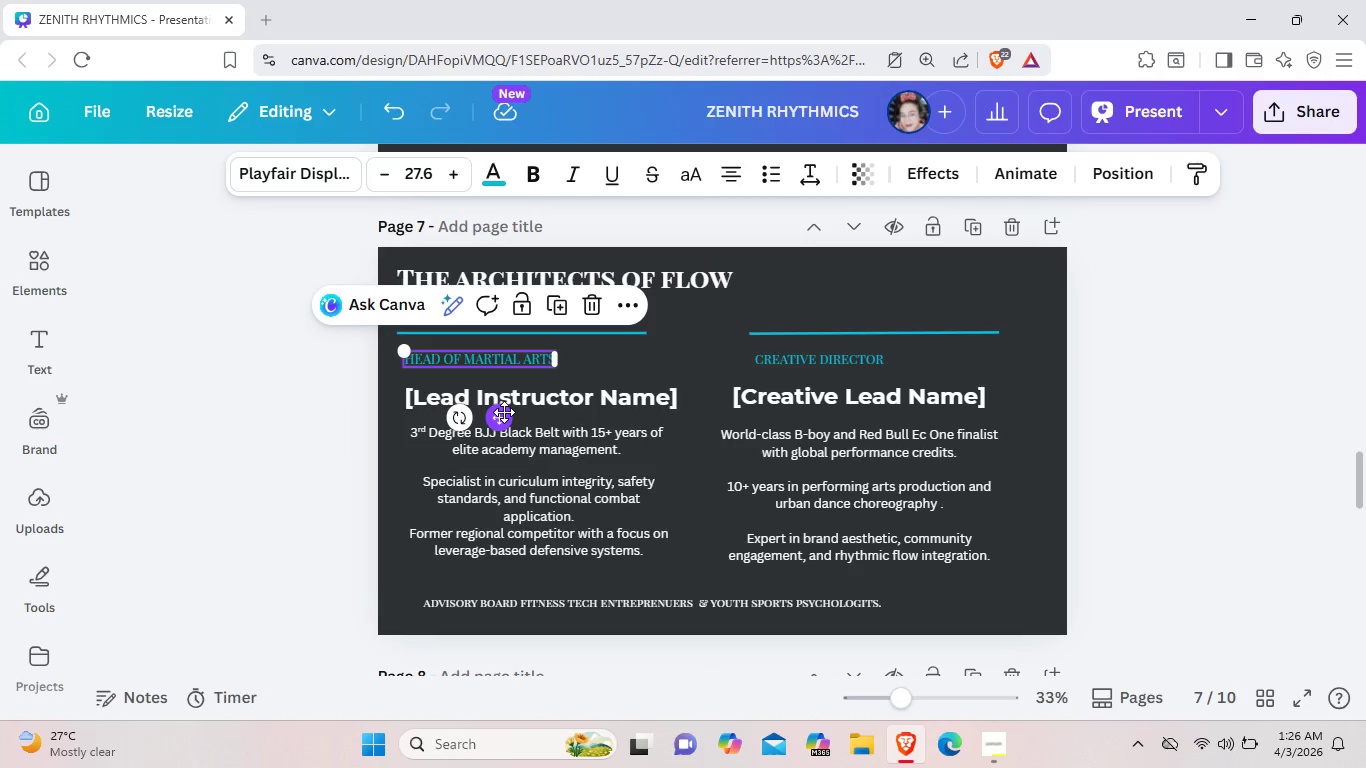 
key(Control+C)
 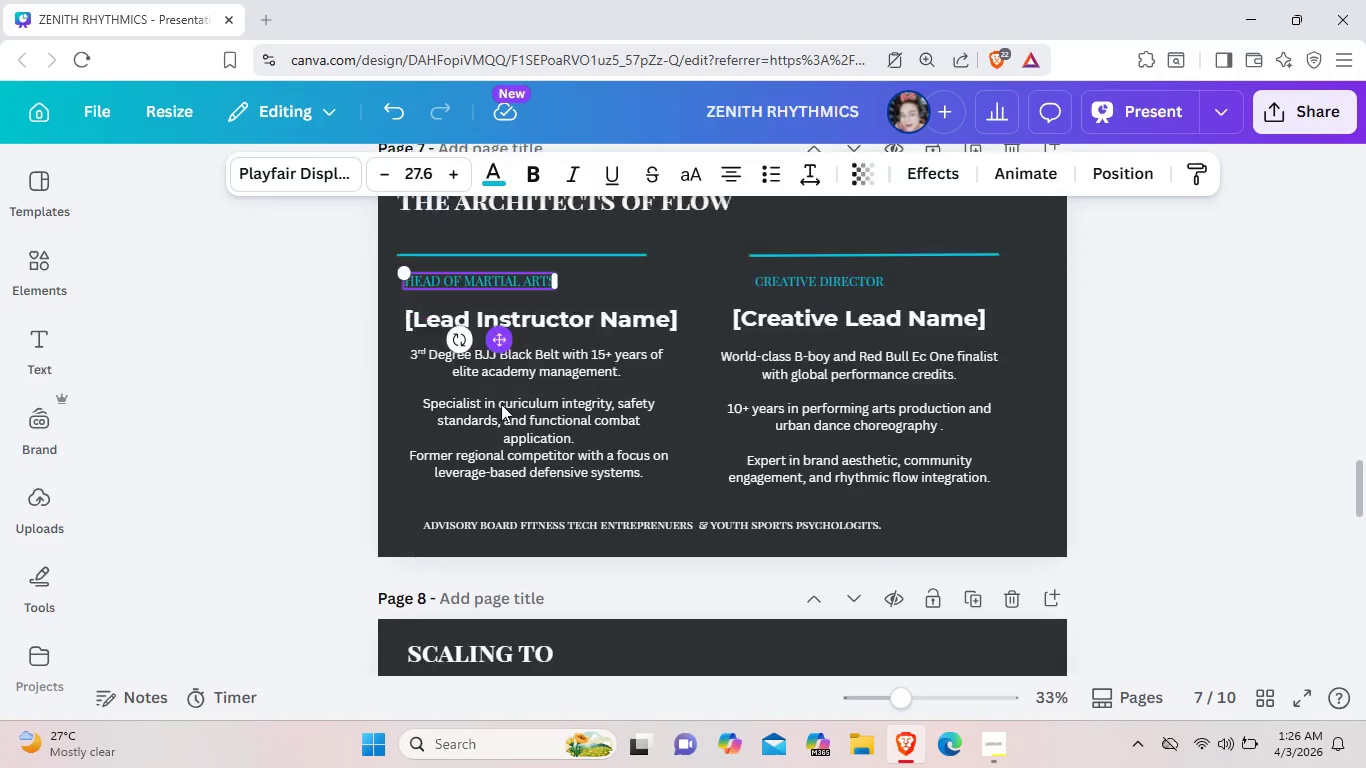 
scroll: coordinate [501, 404], scroll_direction: down, amount: 9.0
 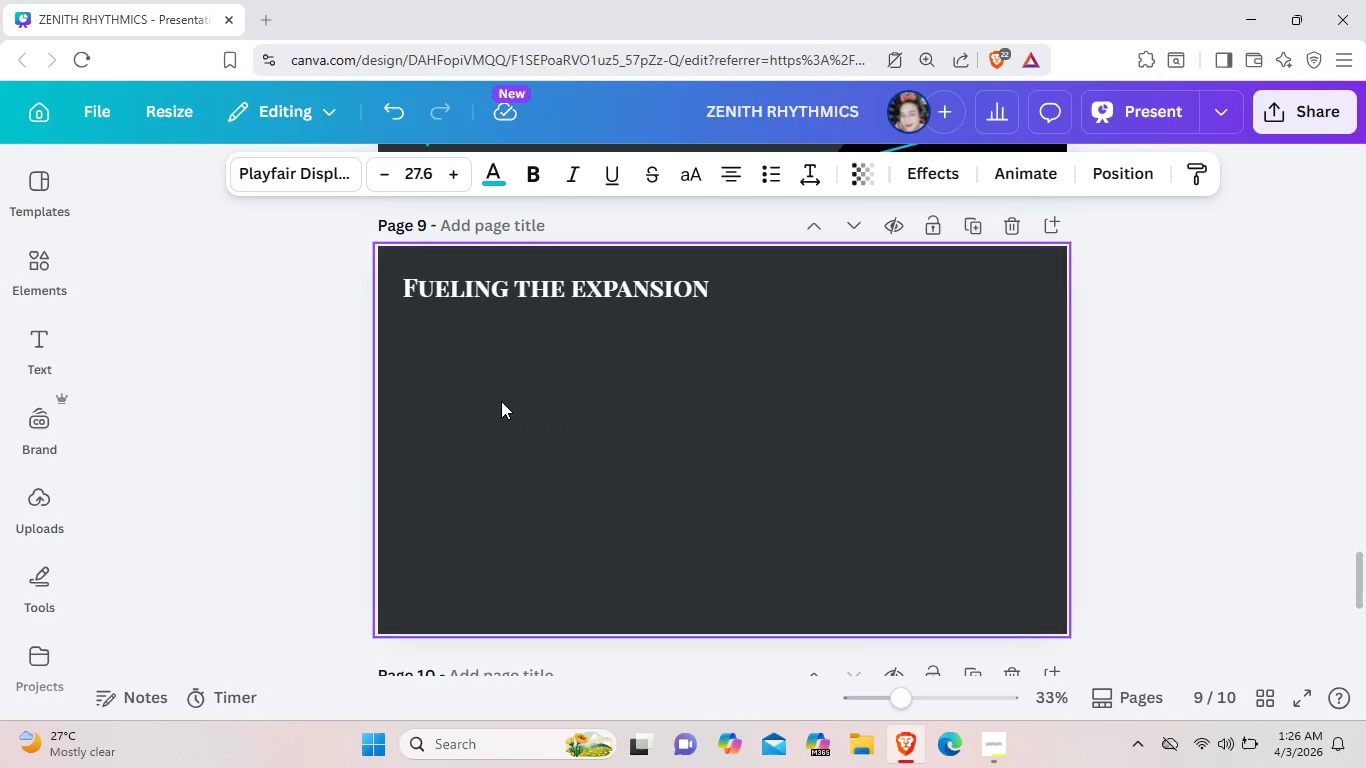 
key(Control+V)
 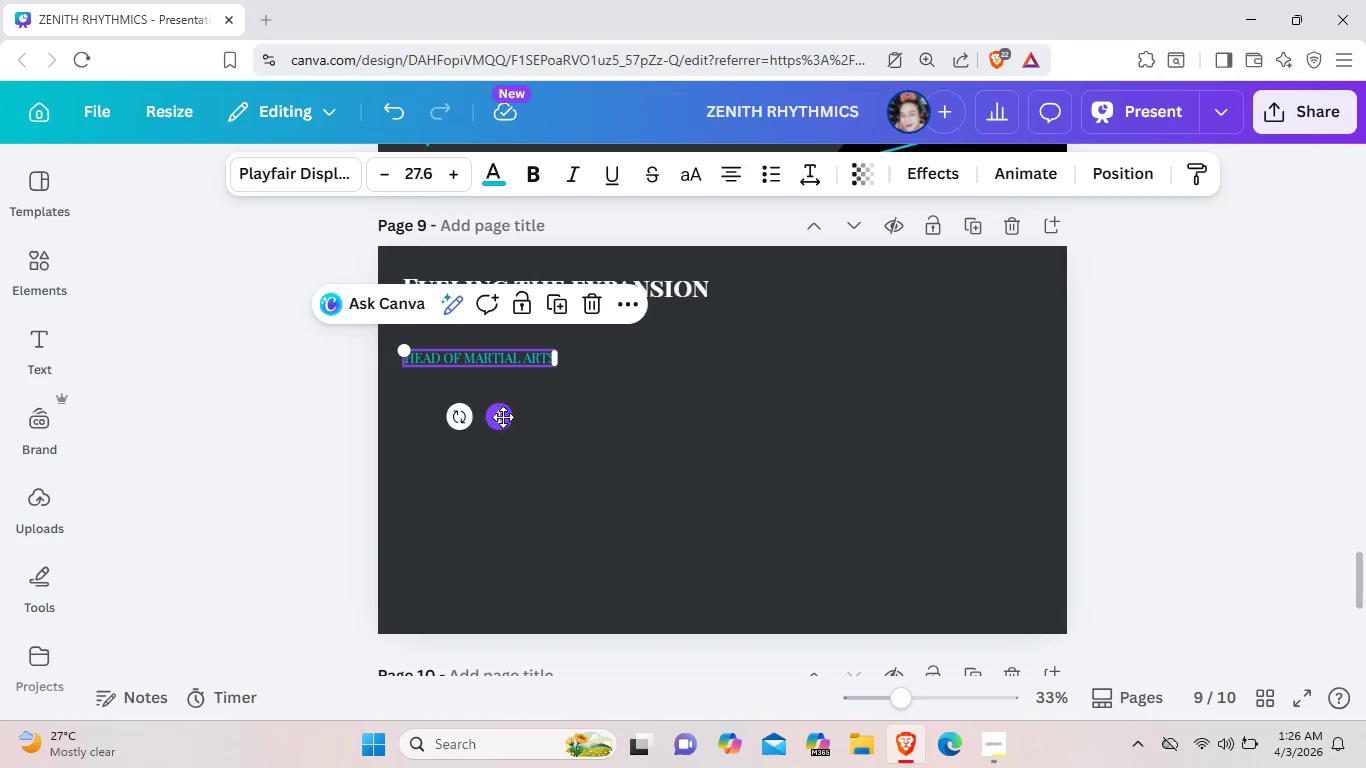 
left_click_drag(start_coordinate=[501, 417], to_coordinate=[504, 385])
 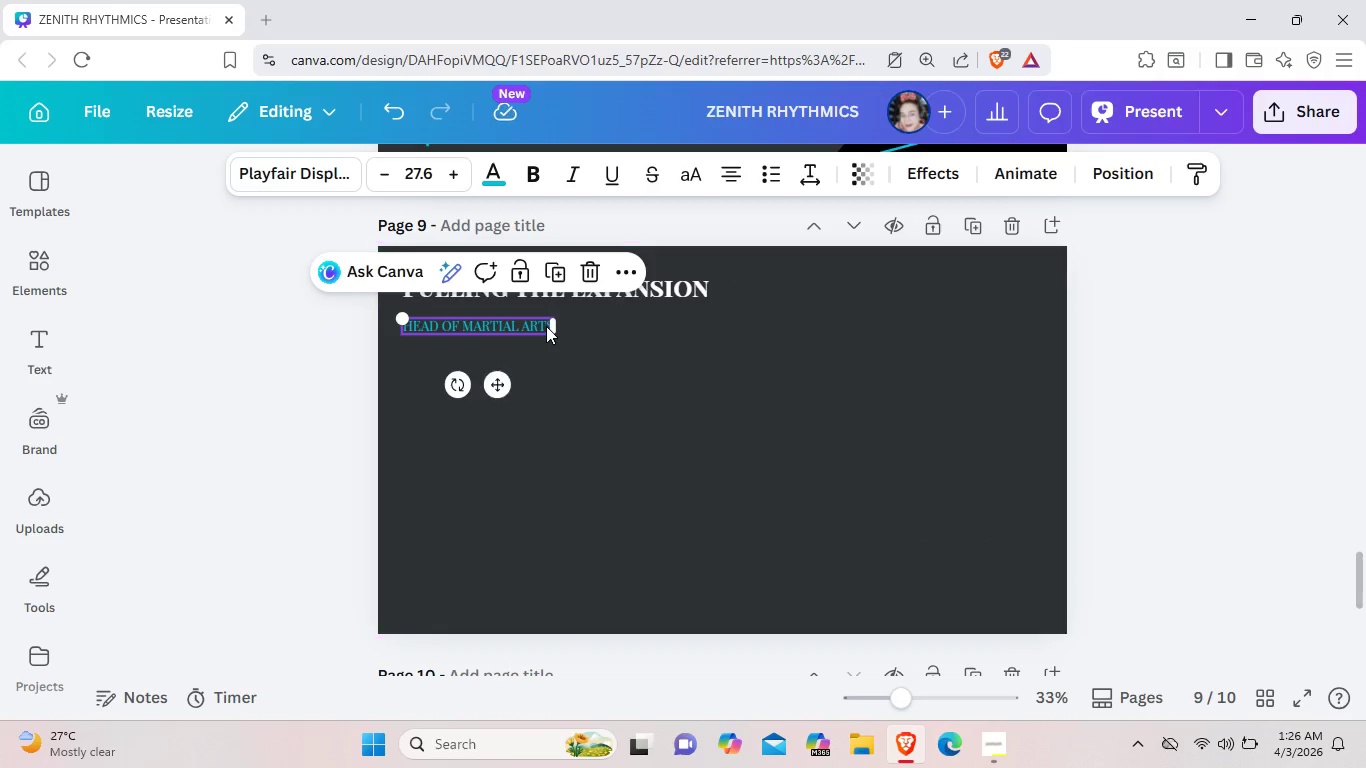 
left_click([546, 326])
 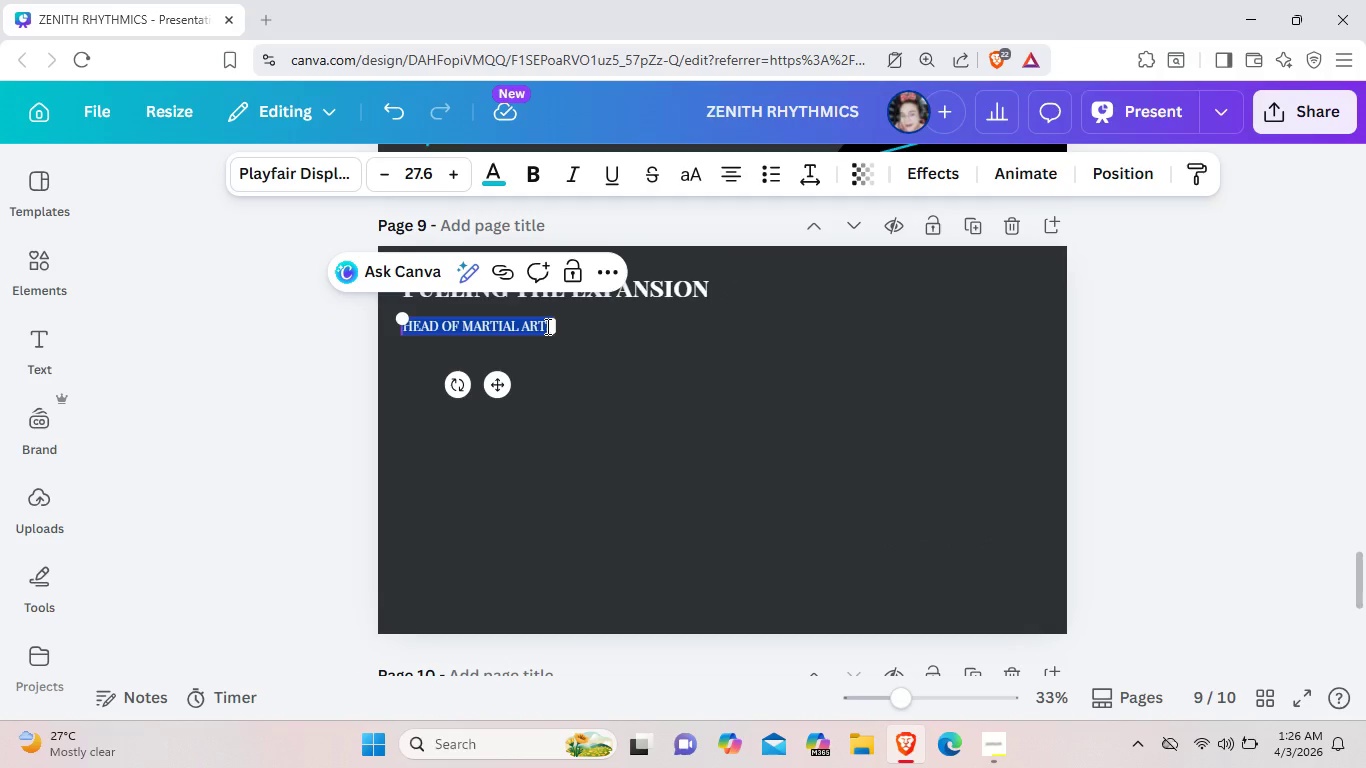 
left_click([546, 326])
 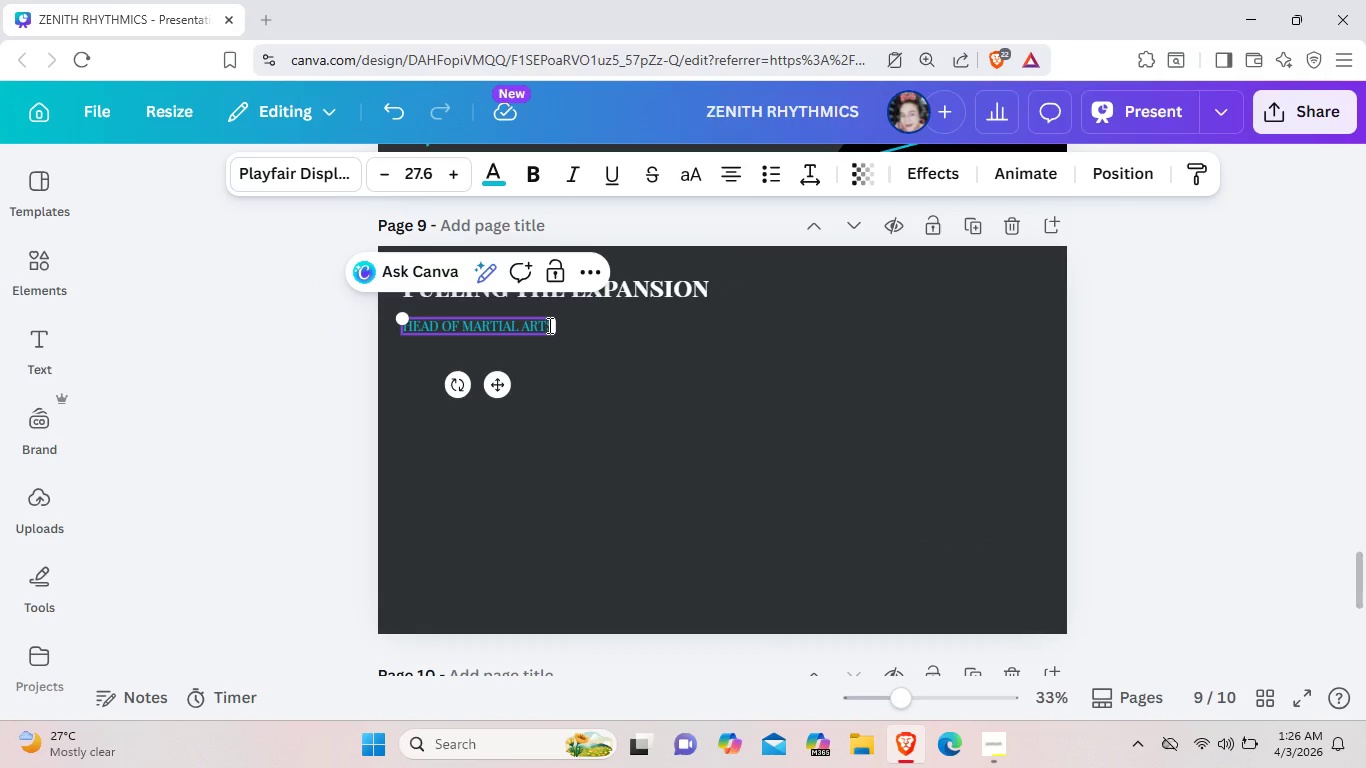 
left_click([548, 325])
 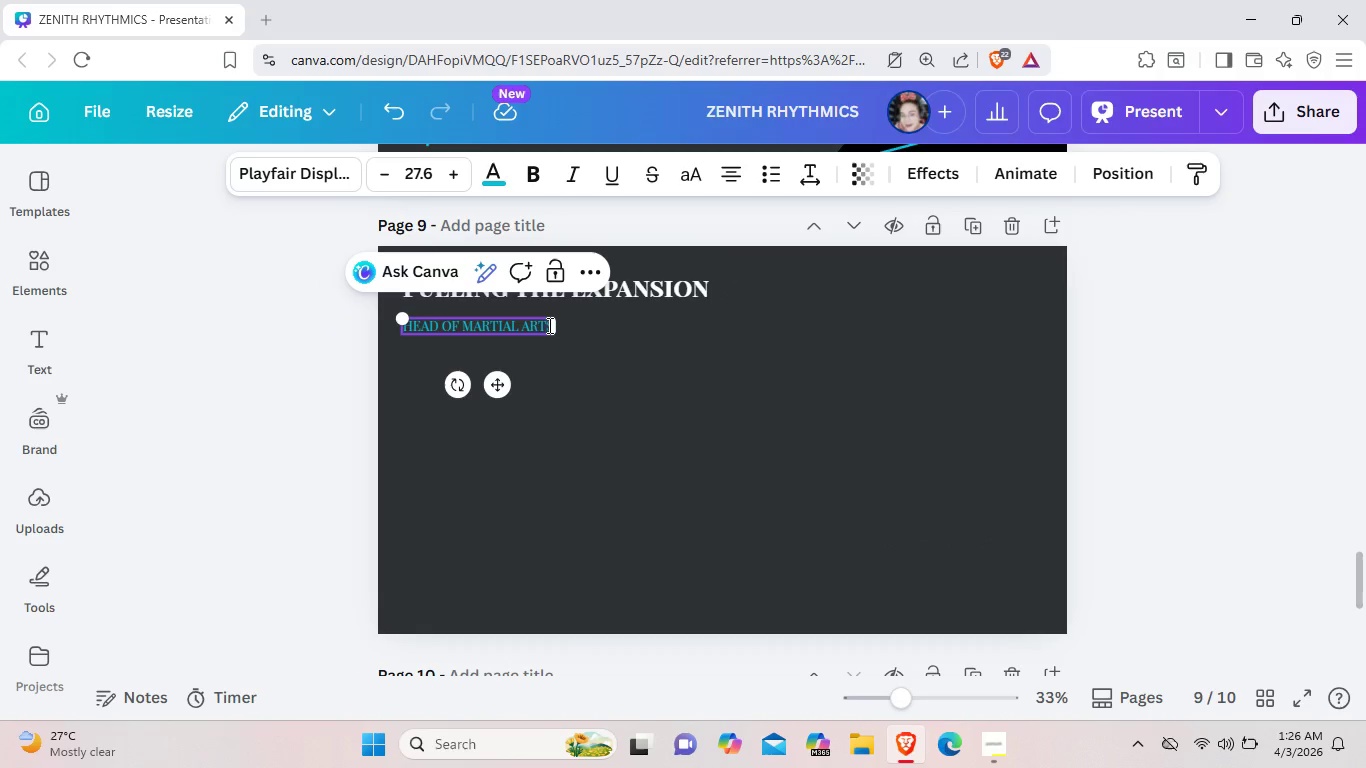 
key(ArrowRight)
 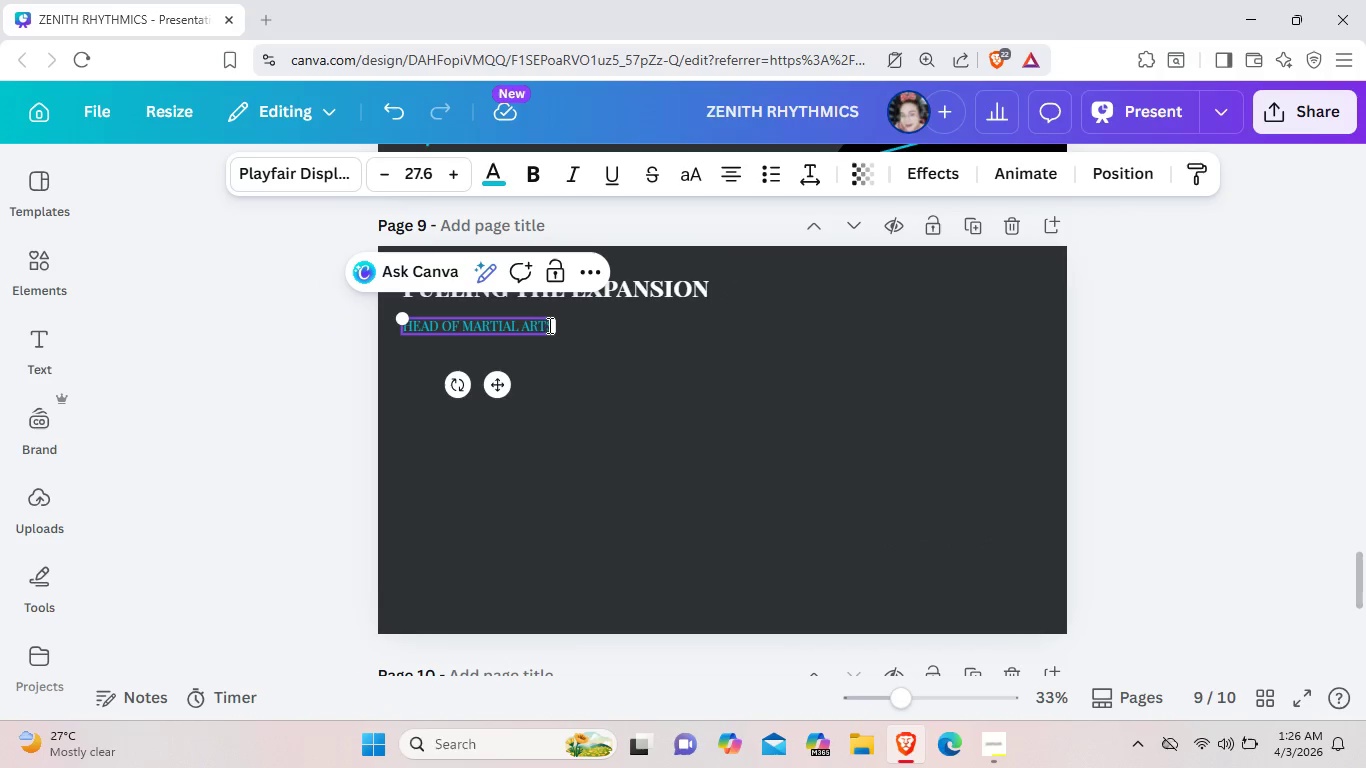 
key(Backspace)
 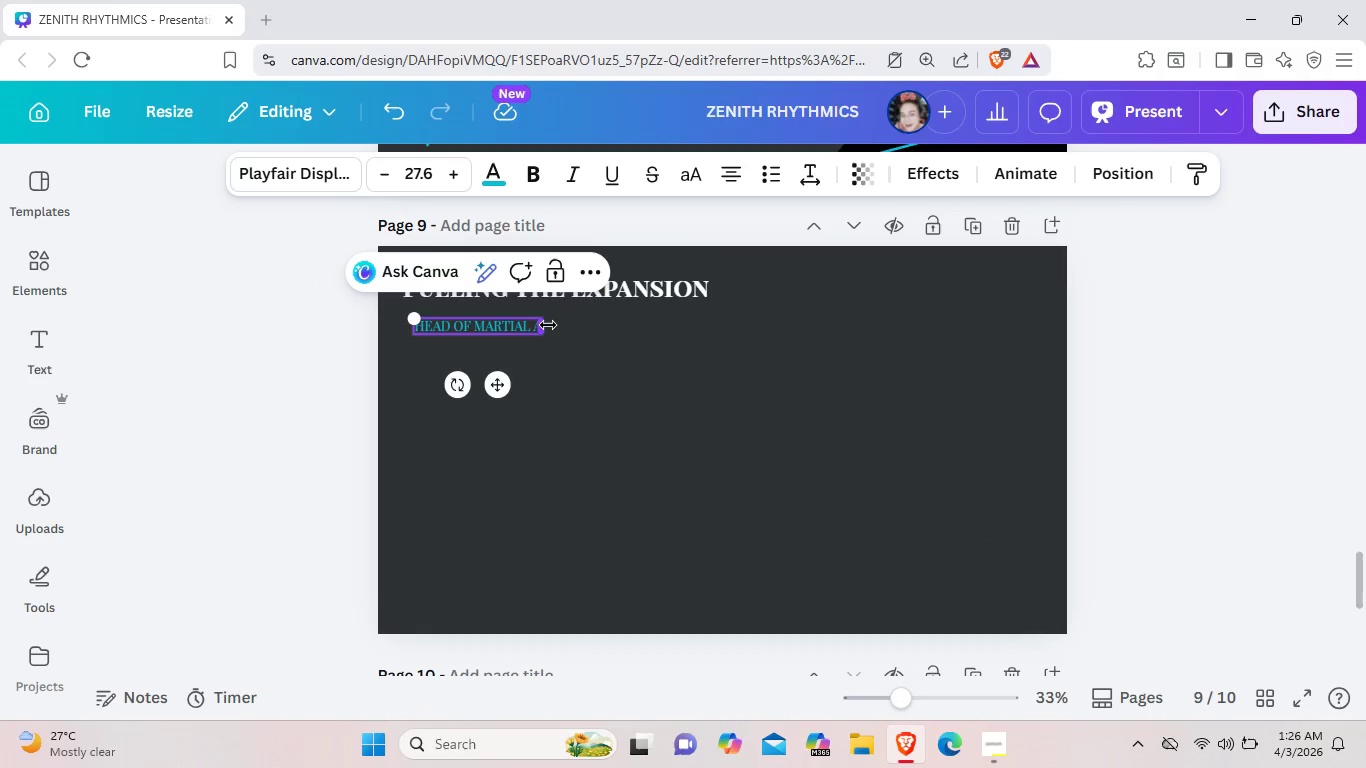 
key(Backspace)
 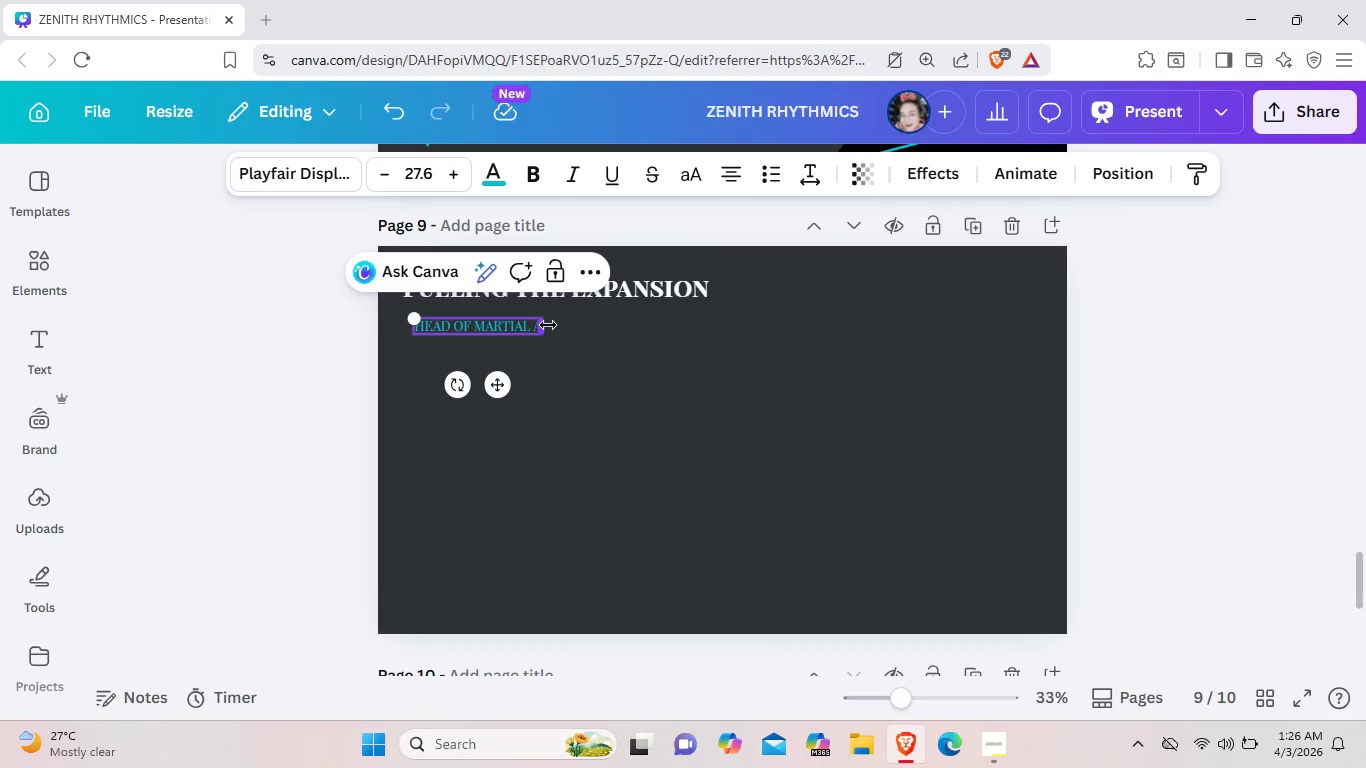 
key(Backspace)
 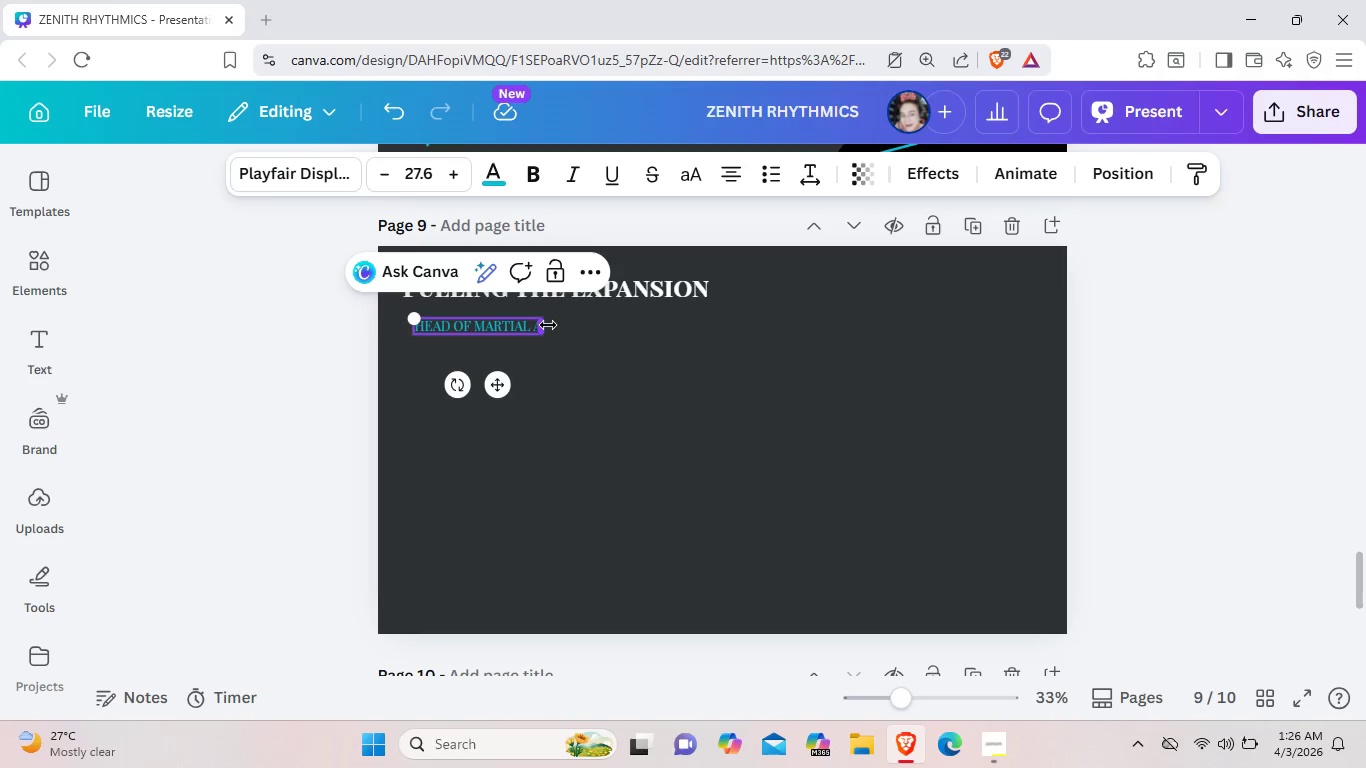 
key(Backspace)
 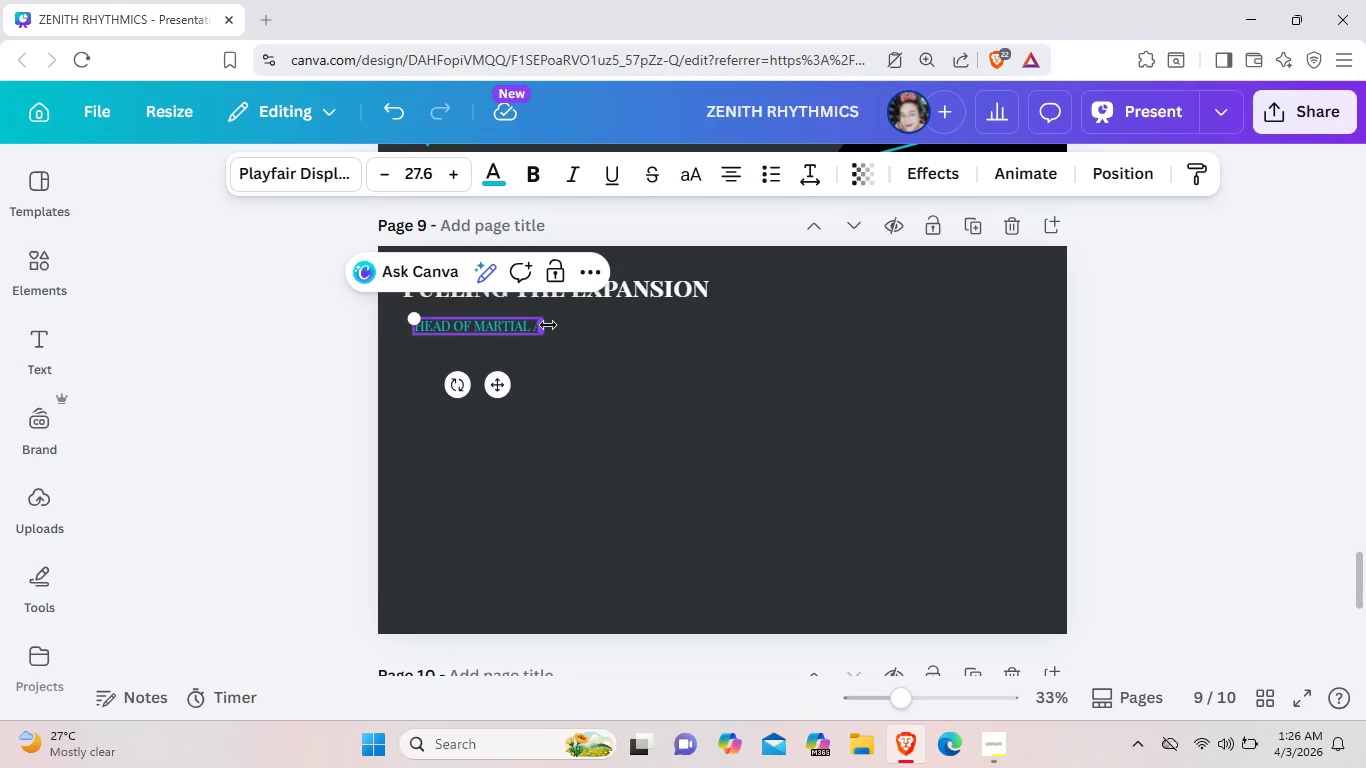 
key(Backspace)
 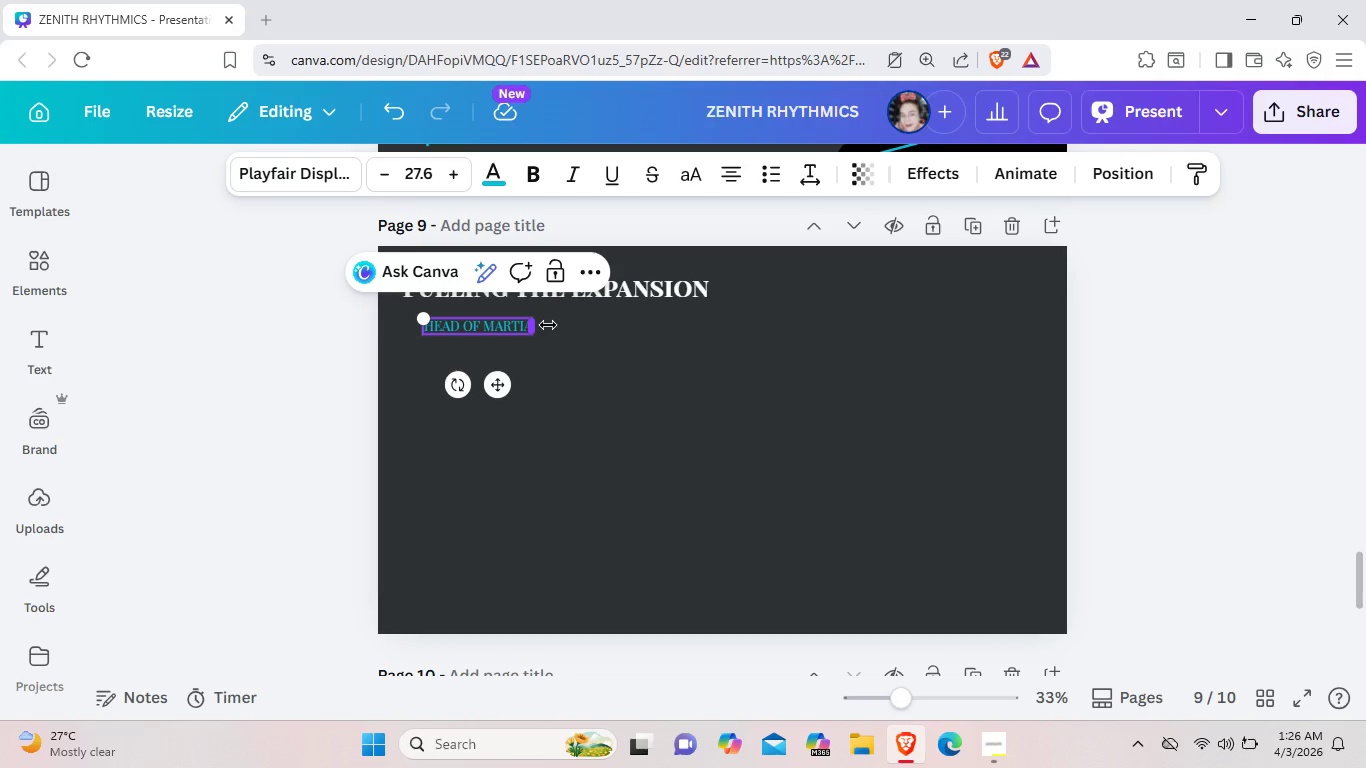 
key(Backspace)
 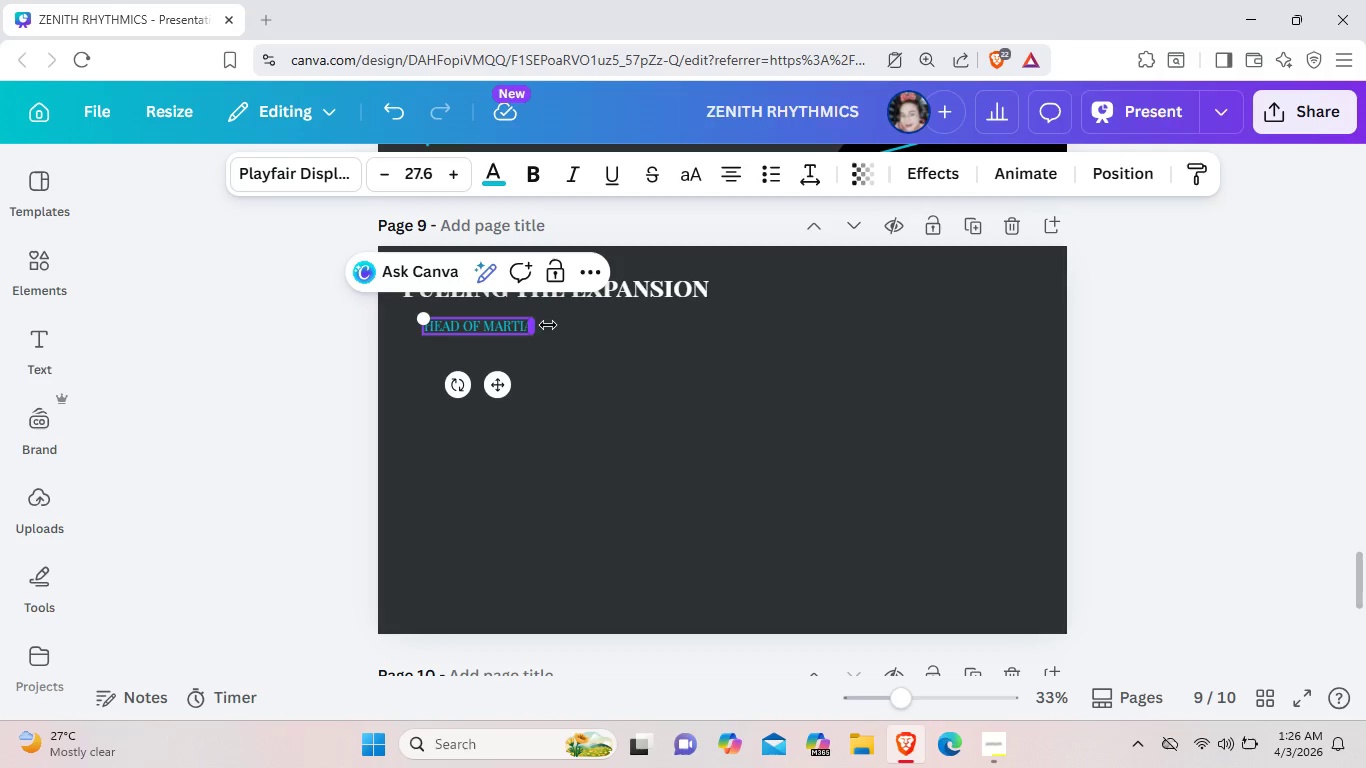 
key(Backspace)
 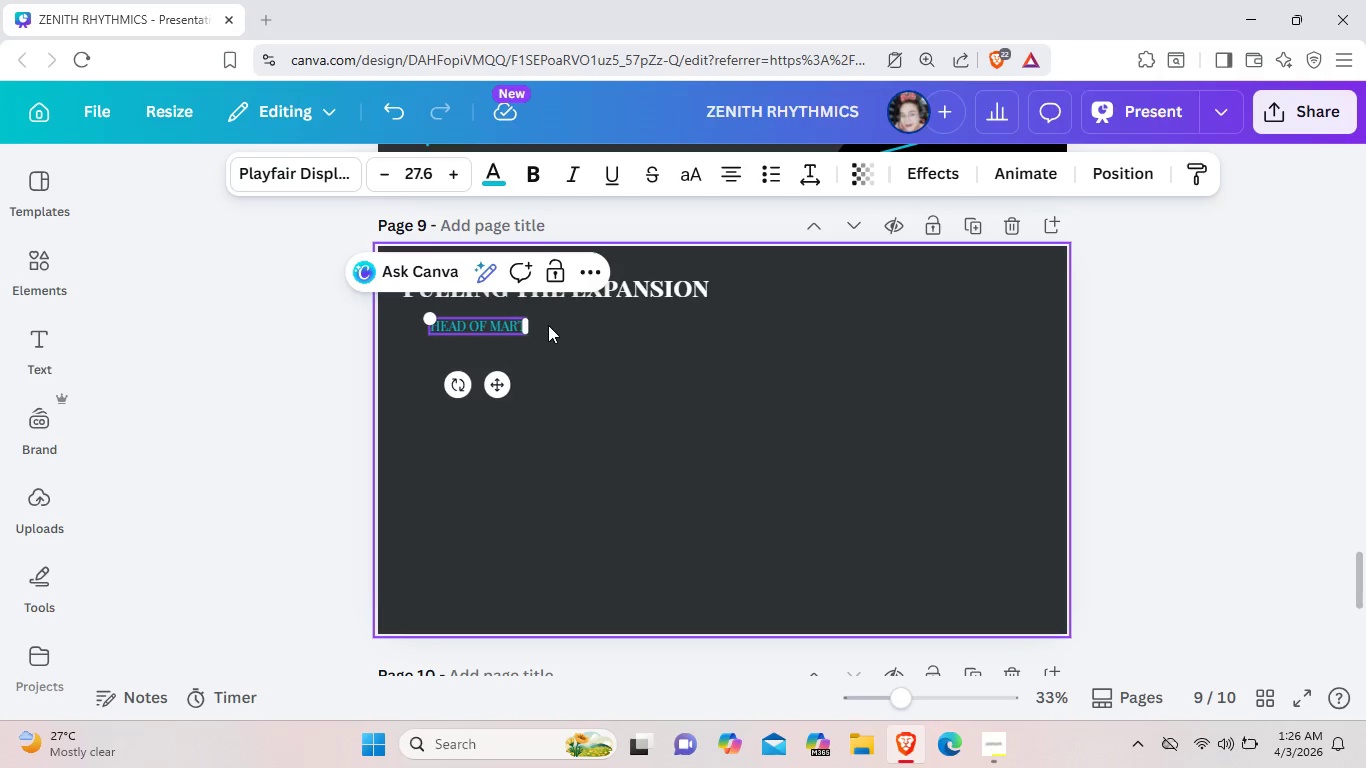 
key(Backspace)
 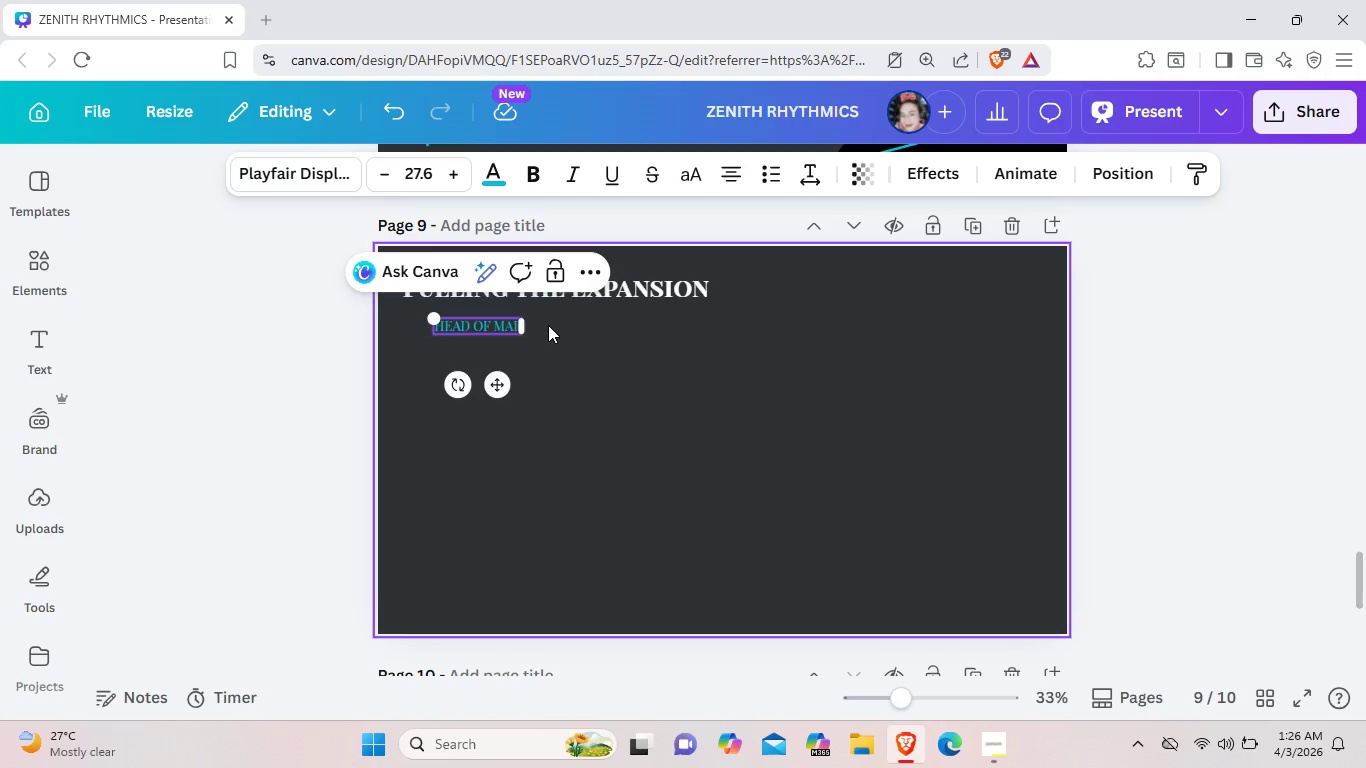 
key(Backspace)
 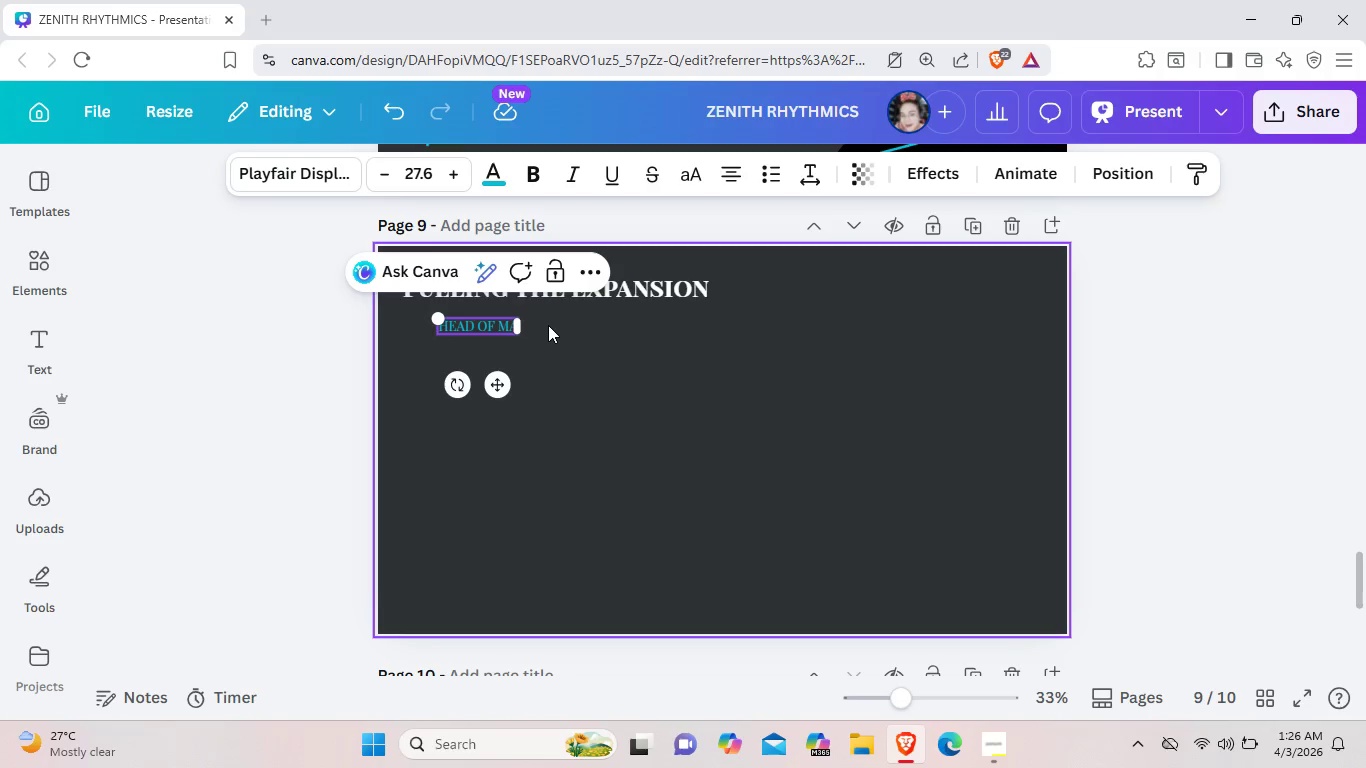 
key(Backspace)
 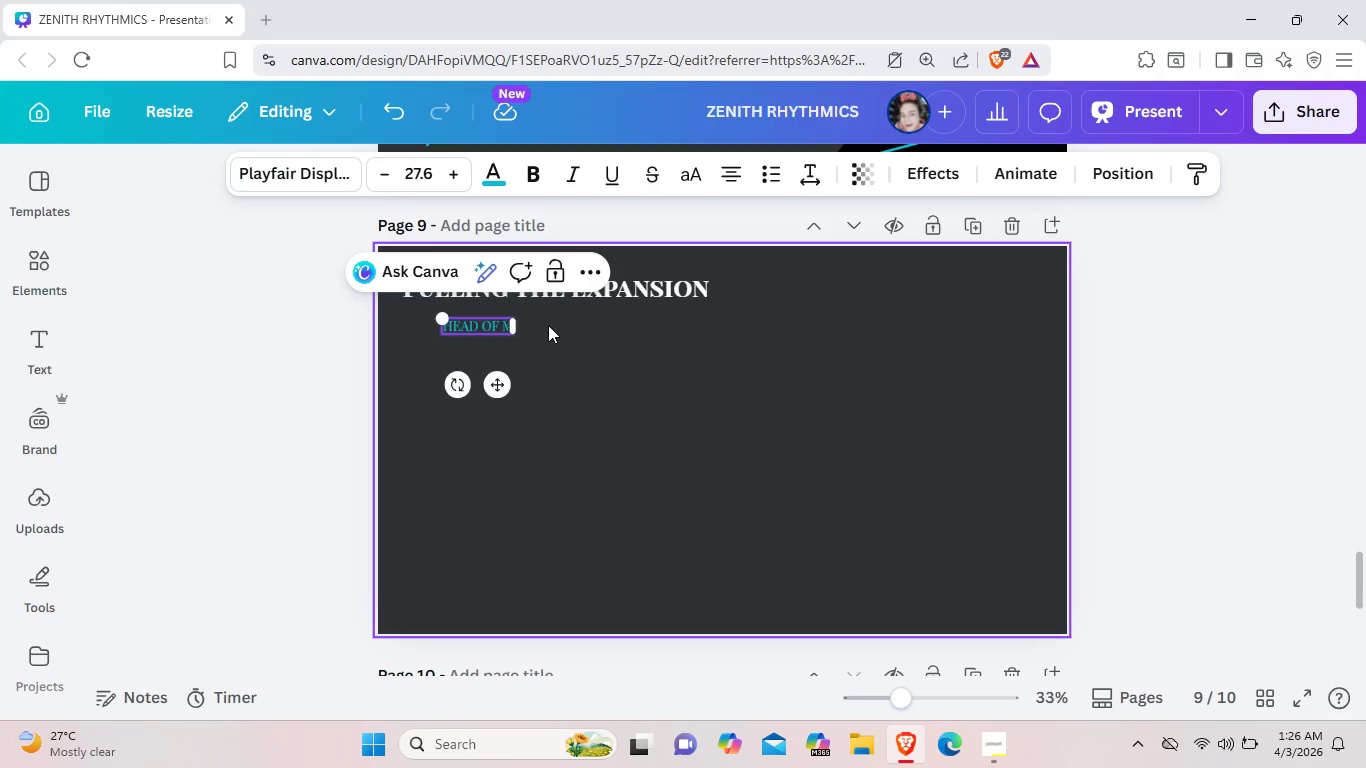 
key(Backspace)
 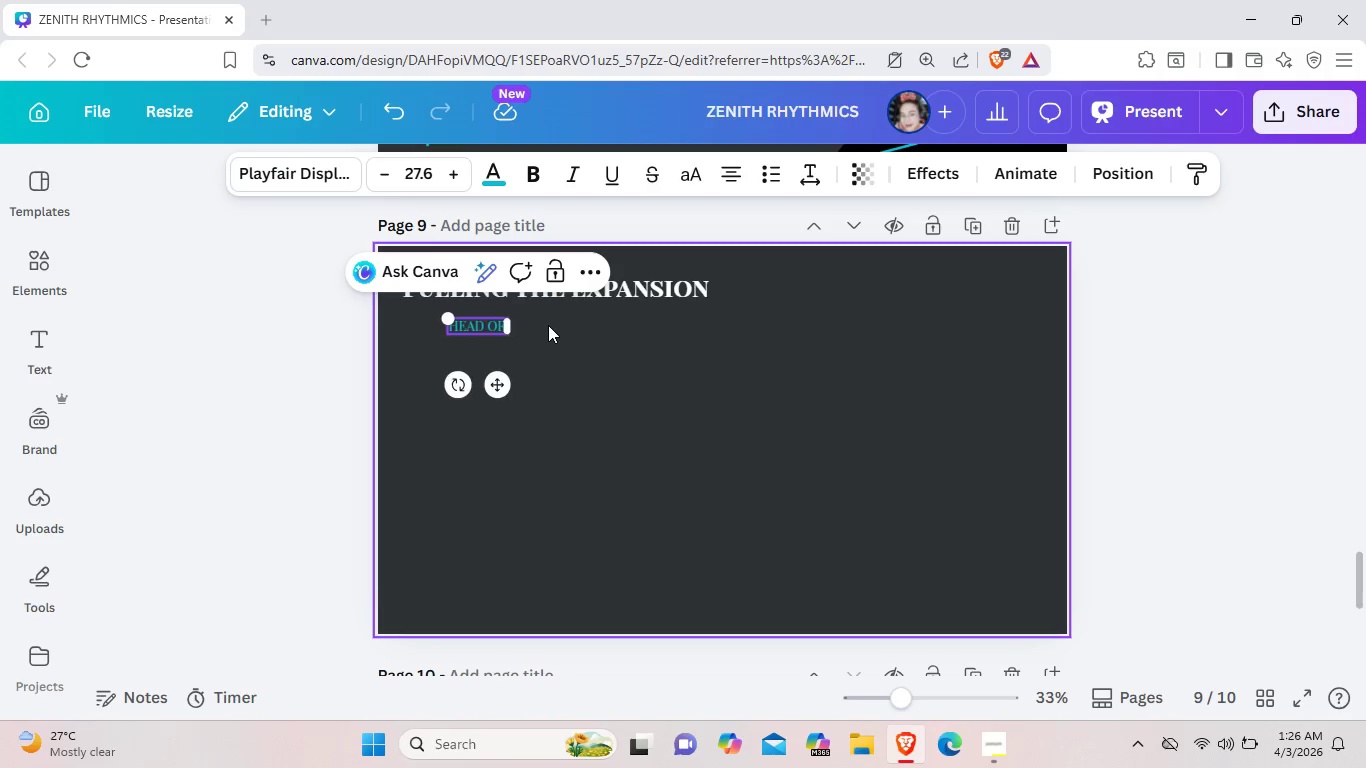 
key(Backspace)
 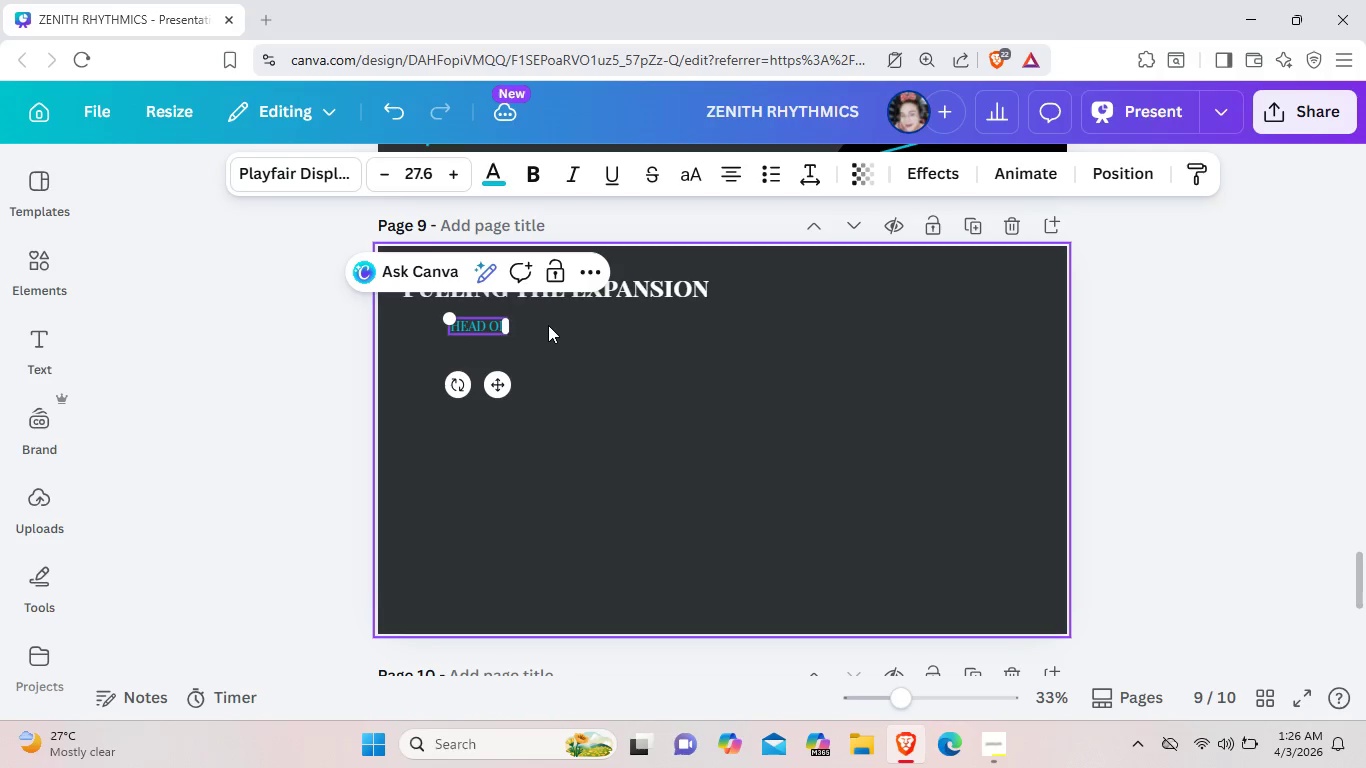 
key(Backspace)
 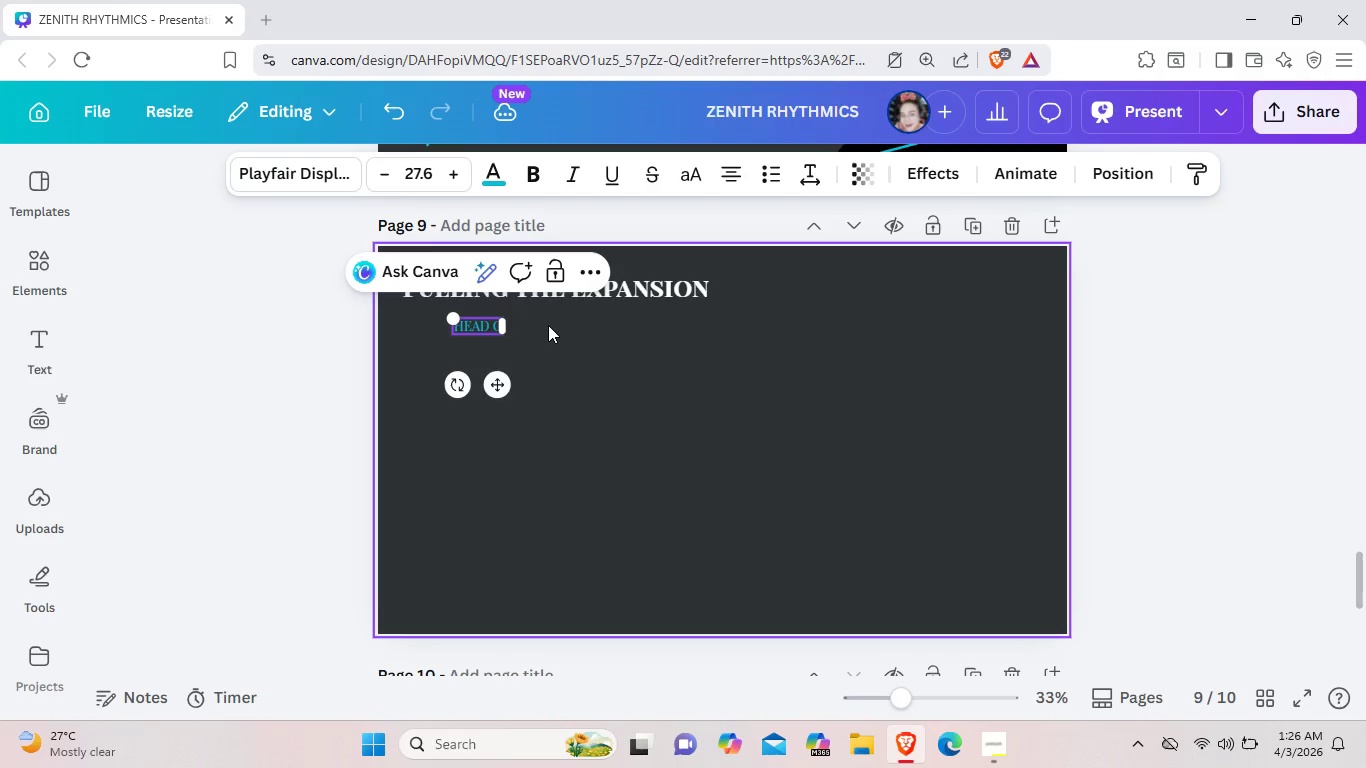 
key(Backspace)
 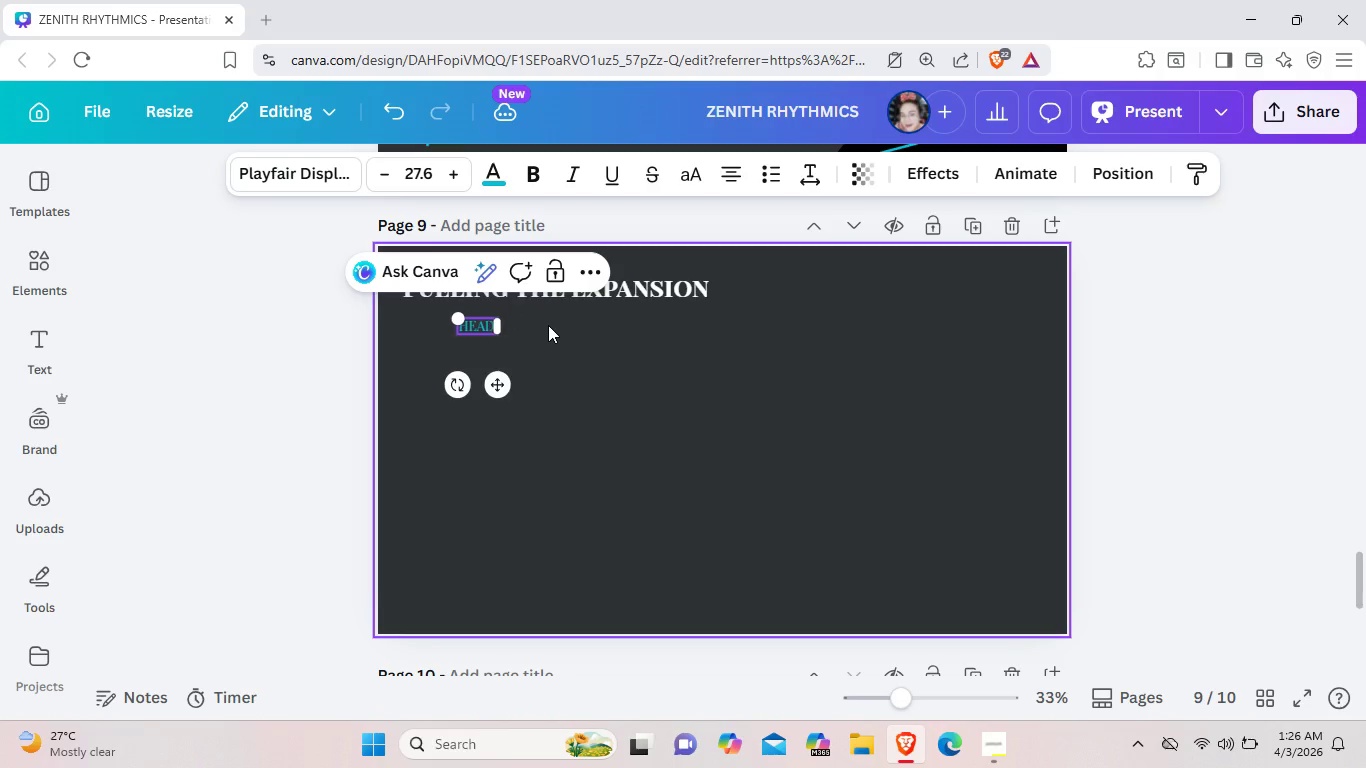 
key(Backspace)
 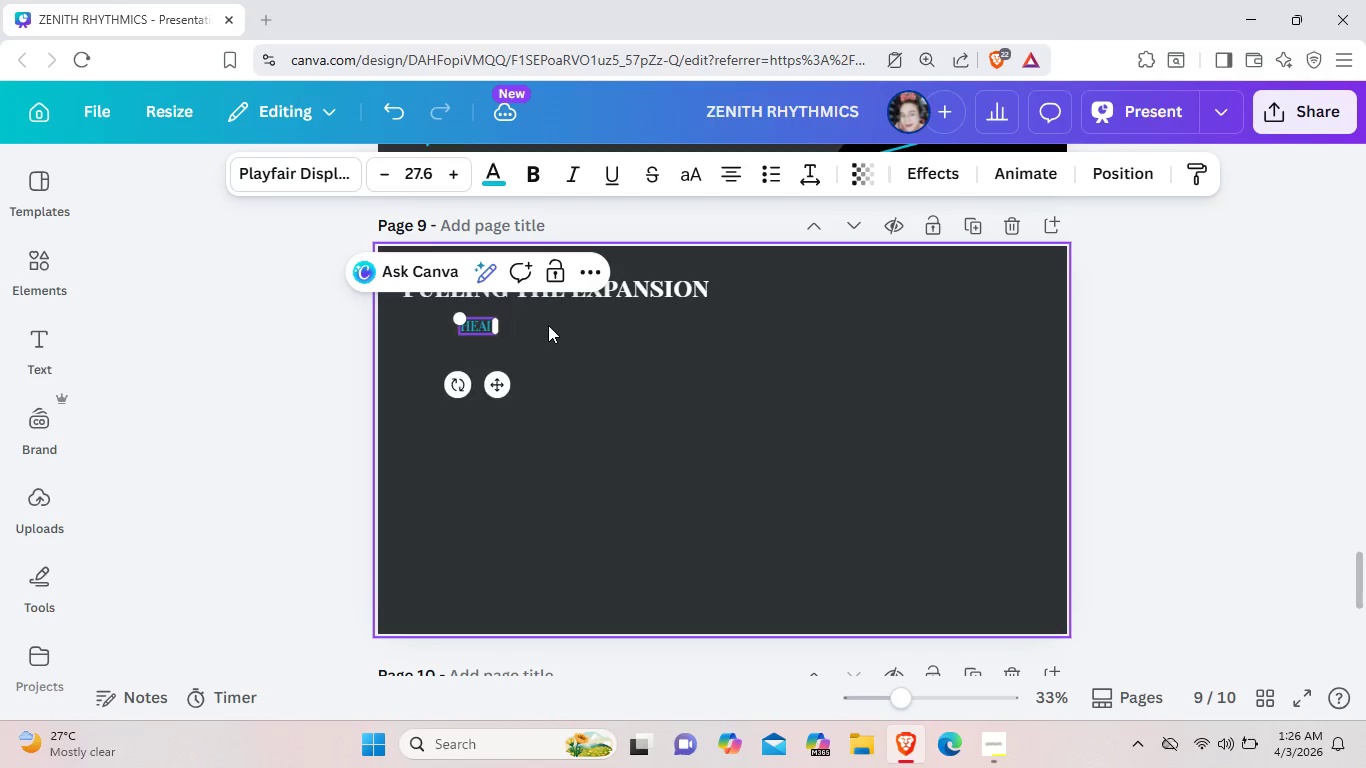 
key(Backspace)
 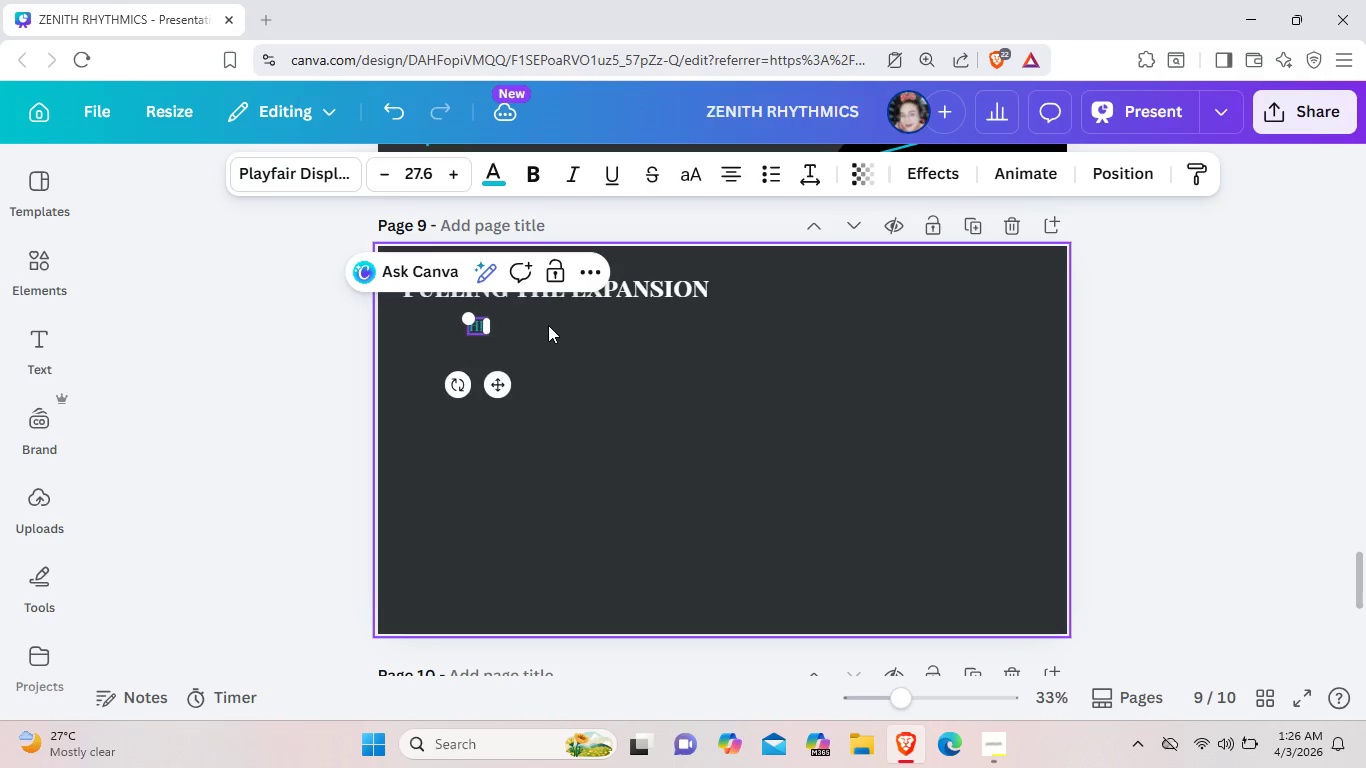 
key(Backspace)
 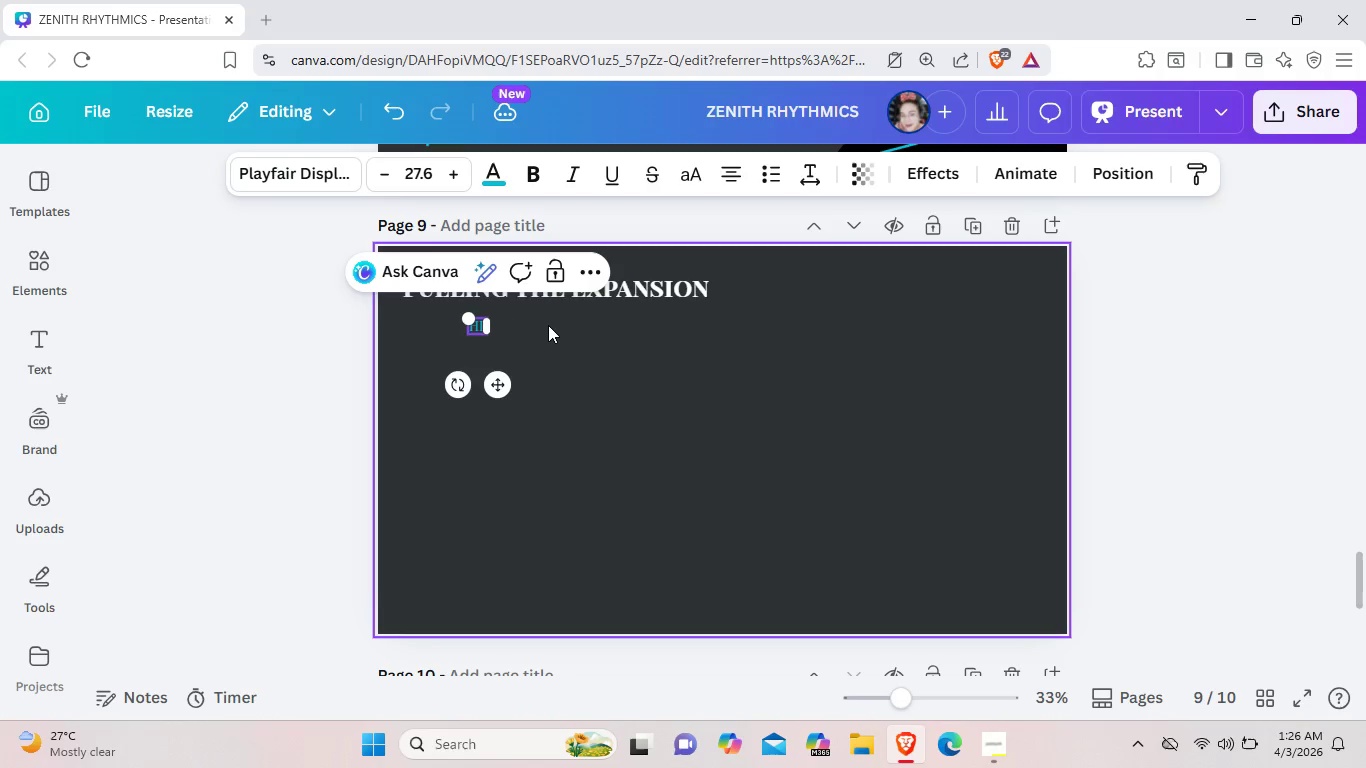 
key(Backspace)
 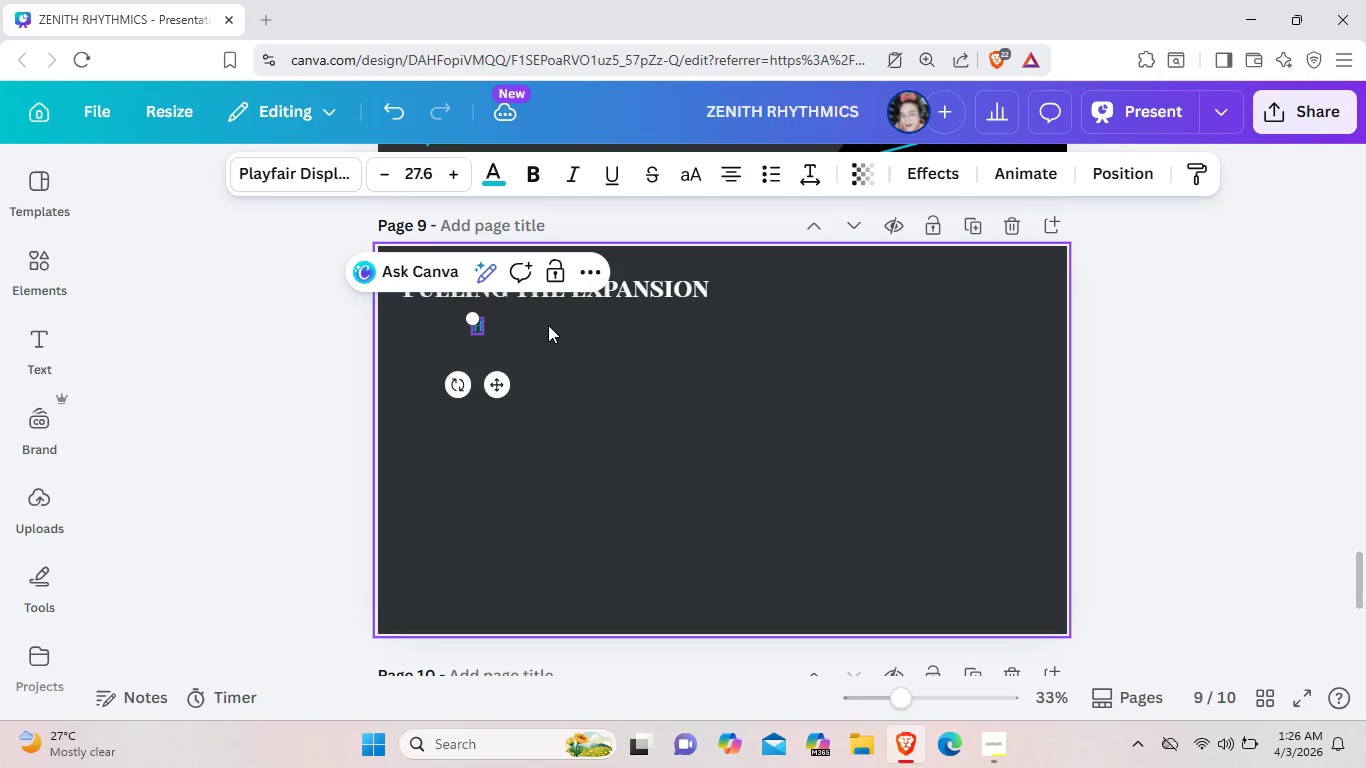 
key(Backspace)
 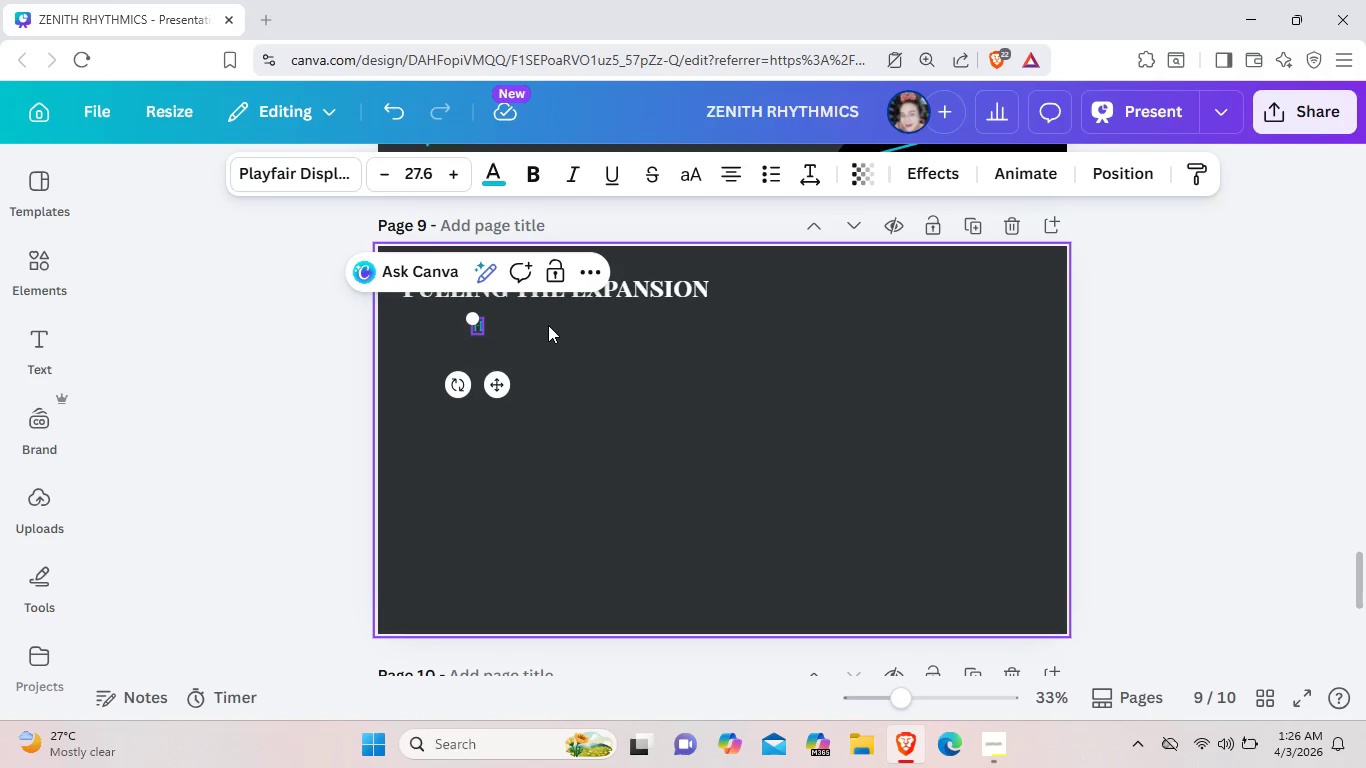 
wait(5.47)
 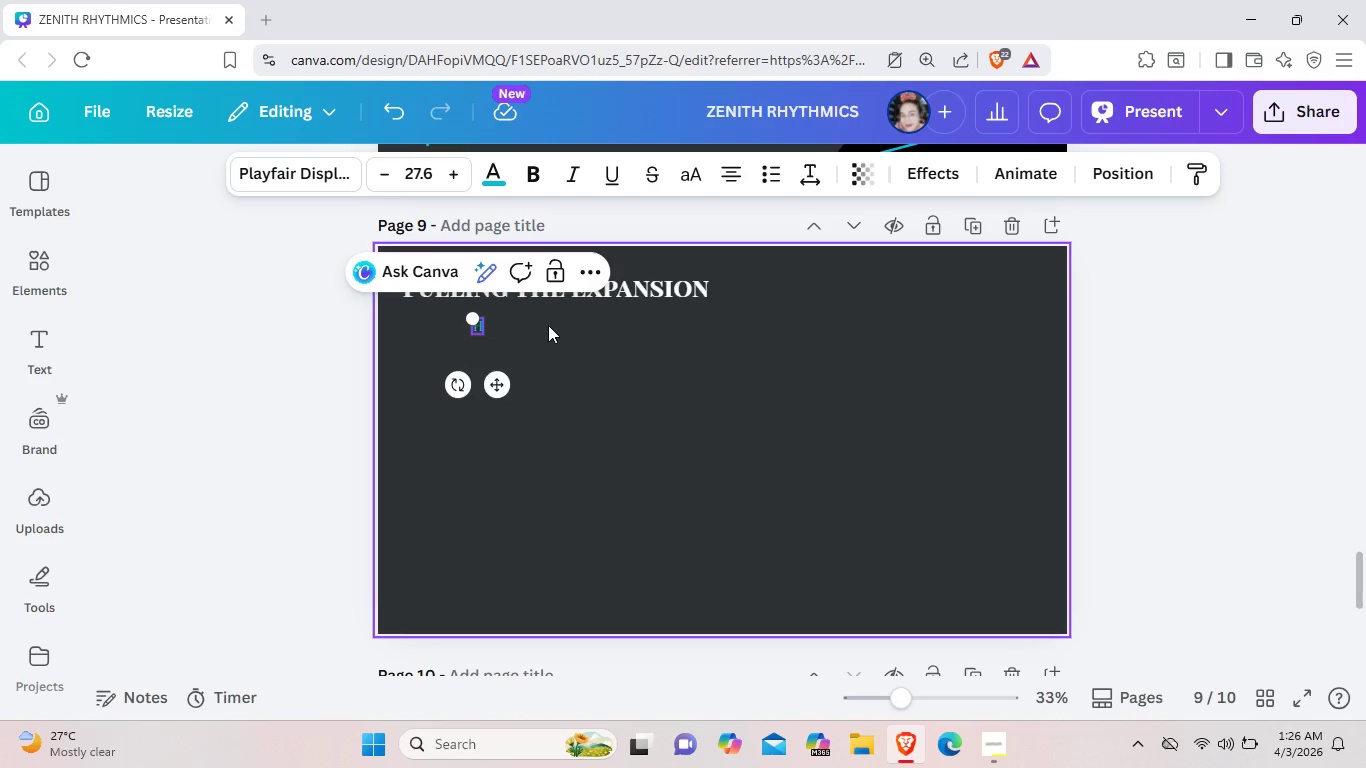 
key(Backspace)
type($450,000 Sedd)
key(Backspace)
key(Backspace)
key(Backspace)
type(eed)
key(Backspace)
key(Backspace)
key(Backspace)
type(EED)
key(Backspace)
key(Backspace)
key(Backspace)
type(eed ib)
key(Backspace)
type(nes)
 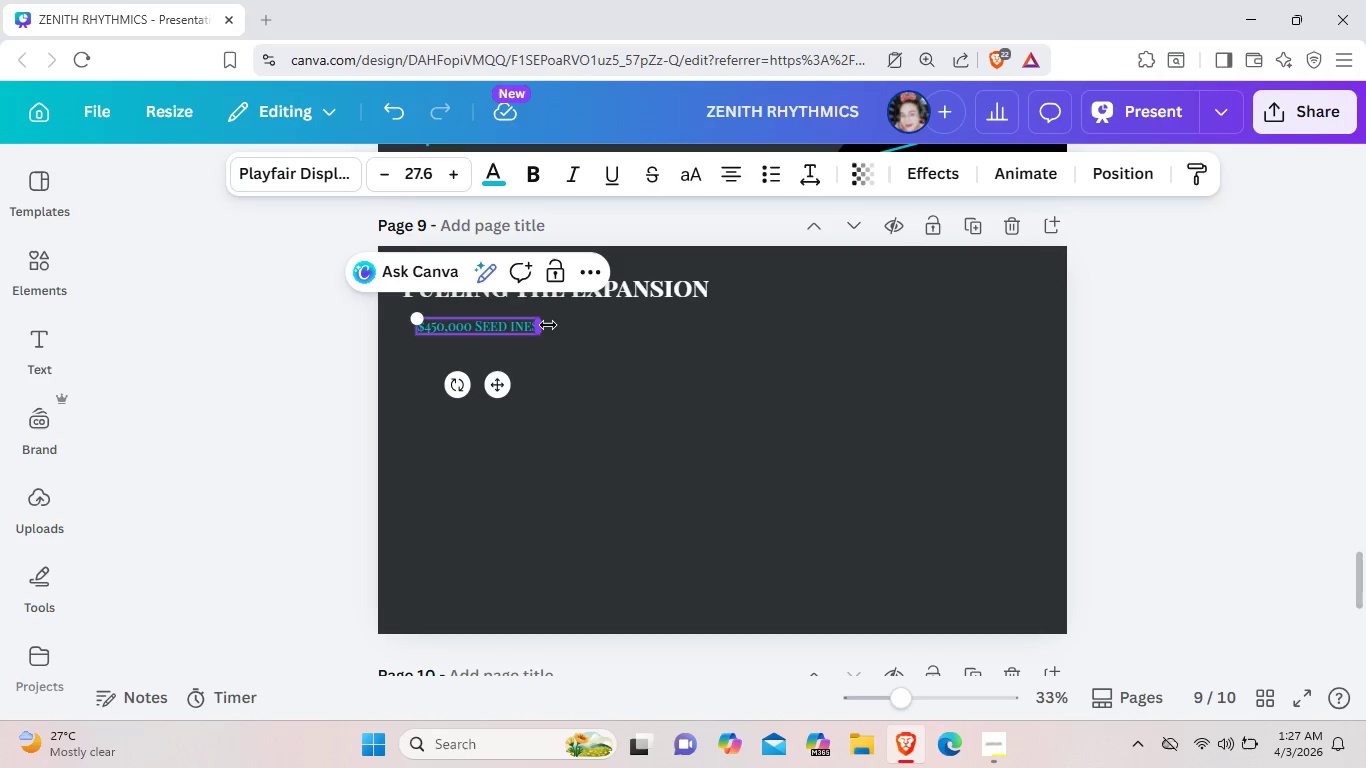 
wait(5.66)
 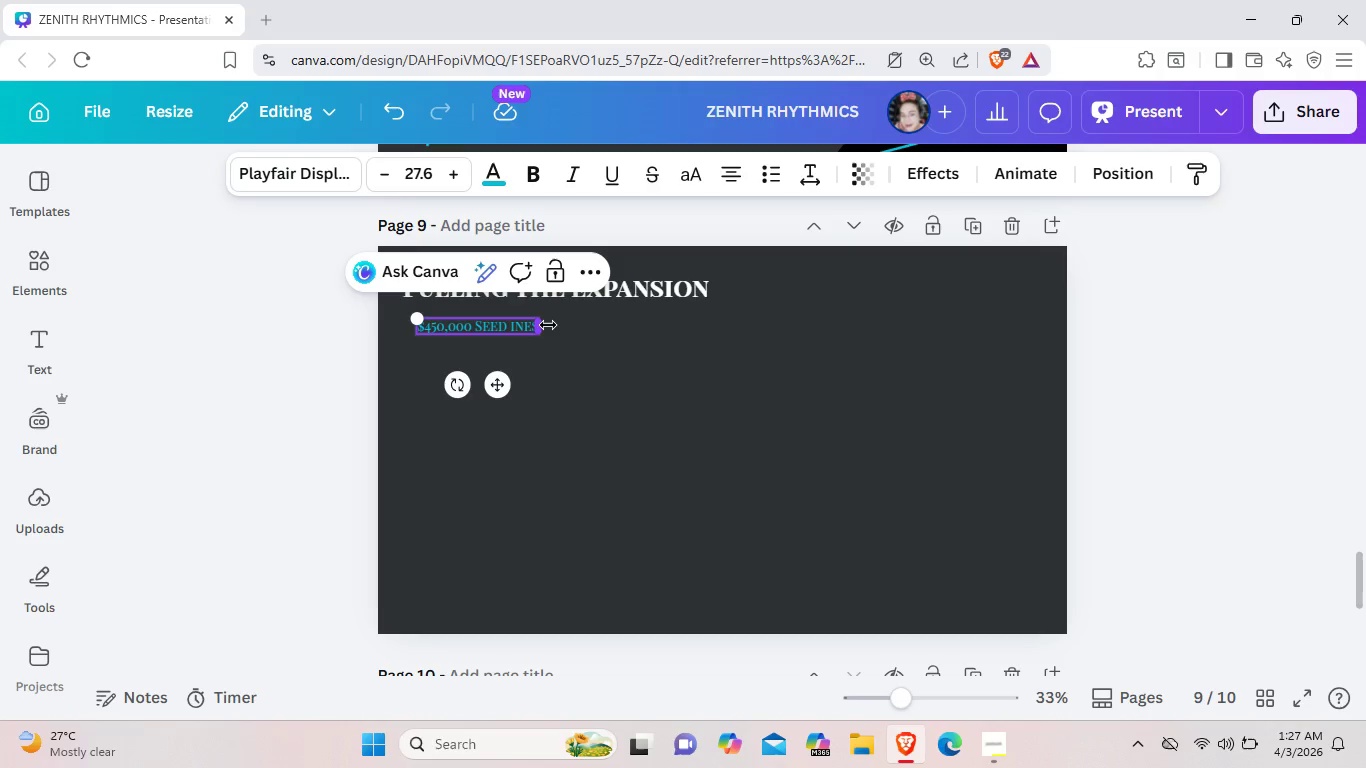 
key(Backspace)
key(Backspace)
type(vestmeent)
 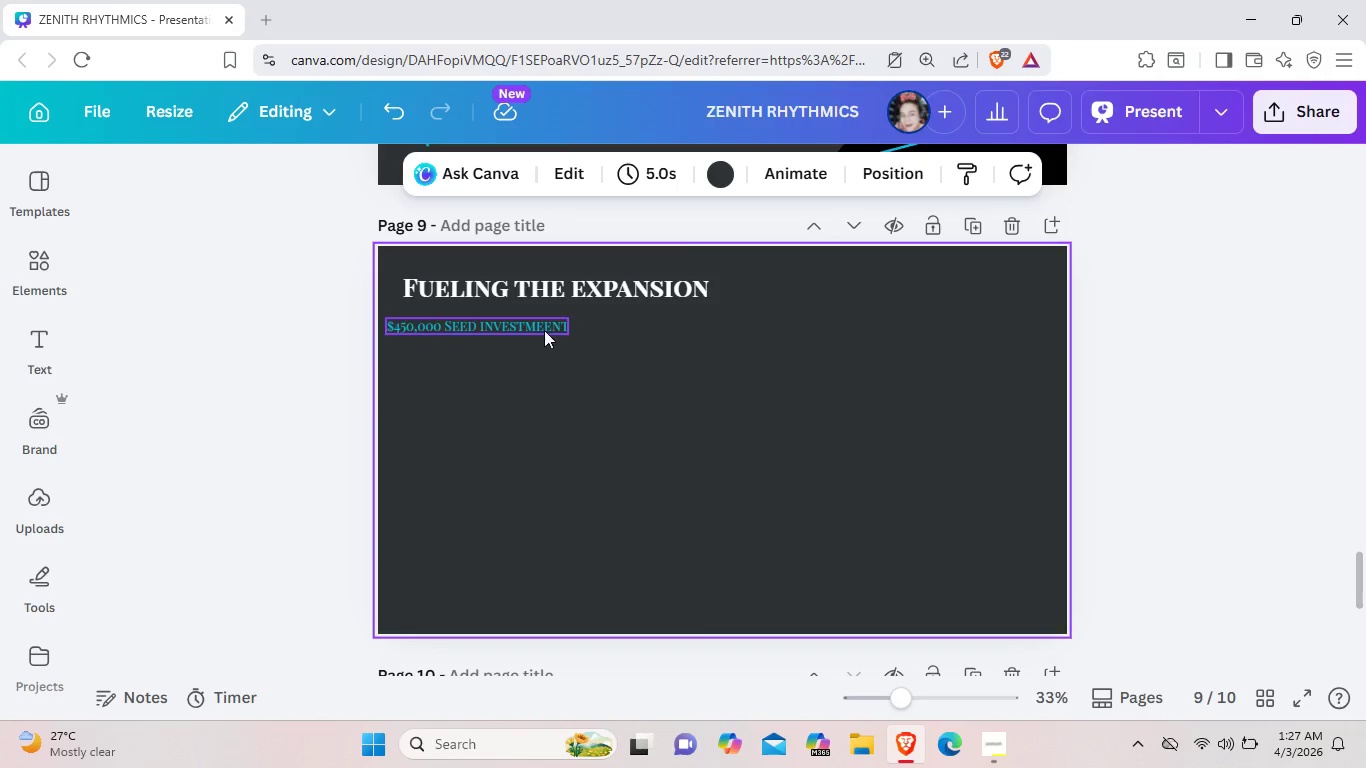 
left_click_drag(start_coordinate=[520, 319], to_coordinate=[553, 359])
 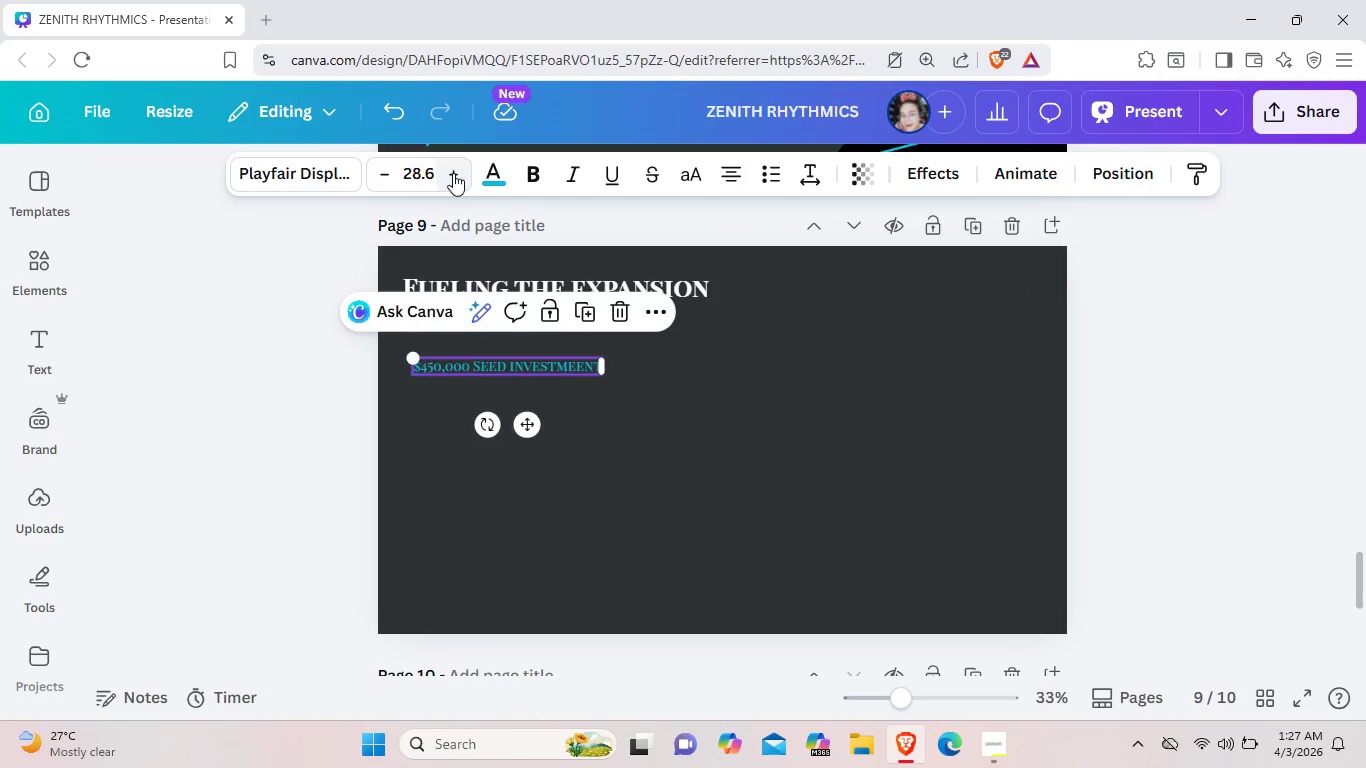 
double_click([453, 173])
 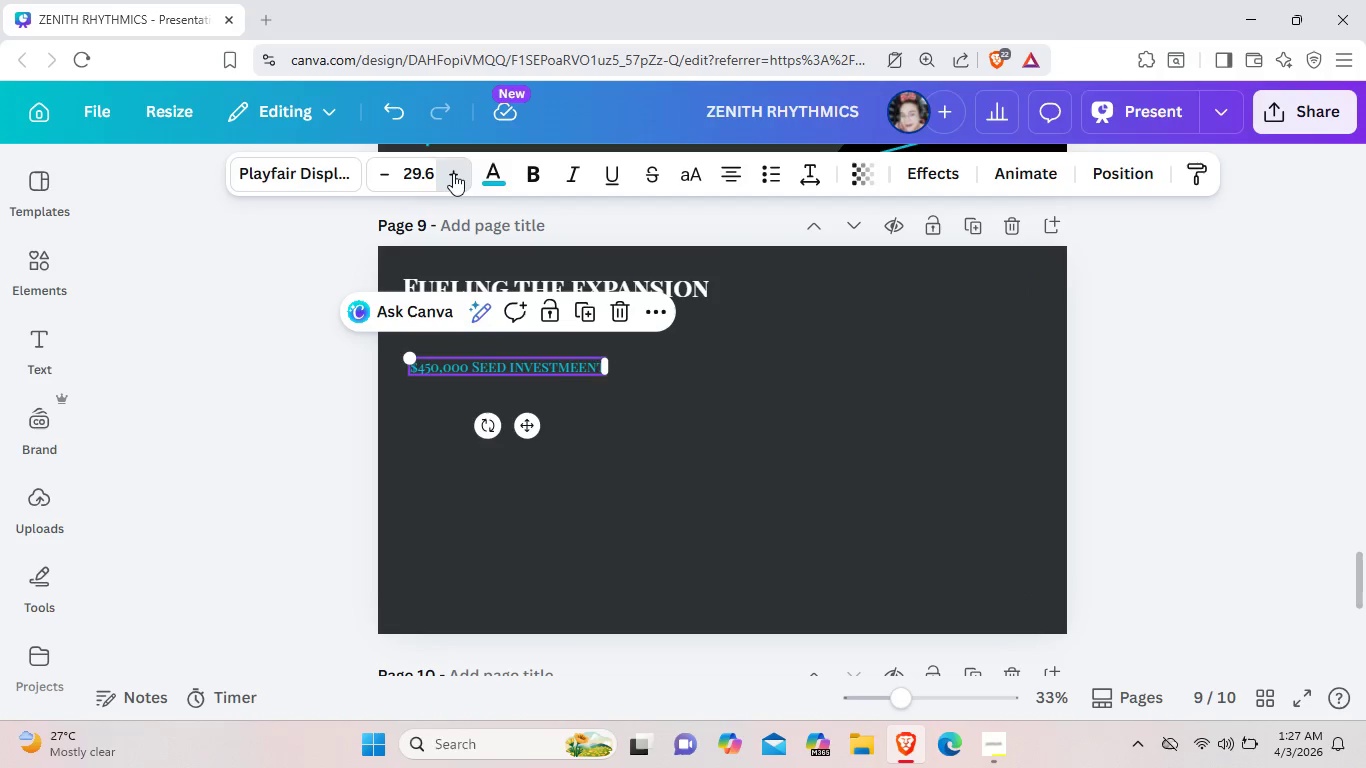 
triple_click([453, 173])
 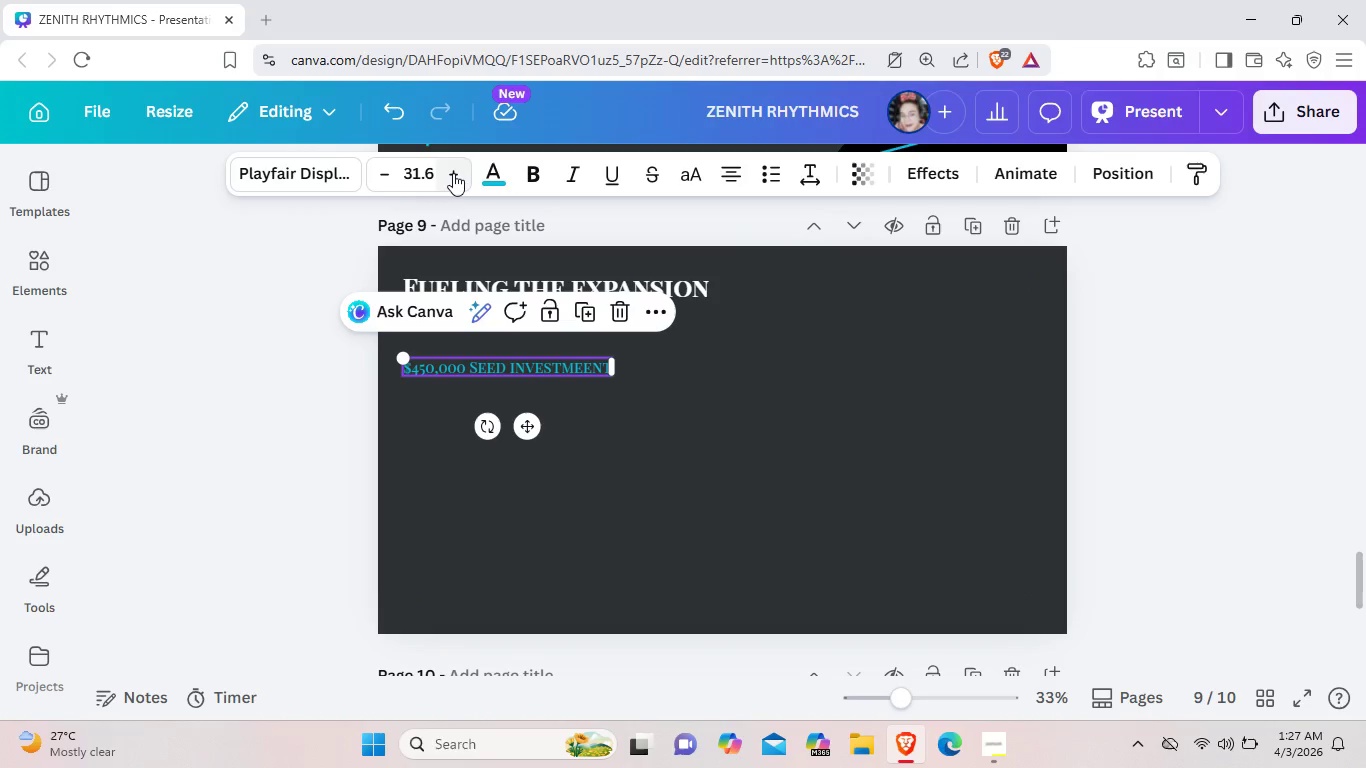 
triple_click([453, 173])
 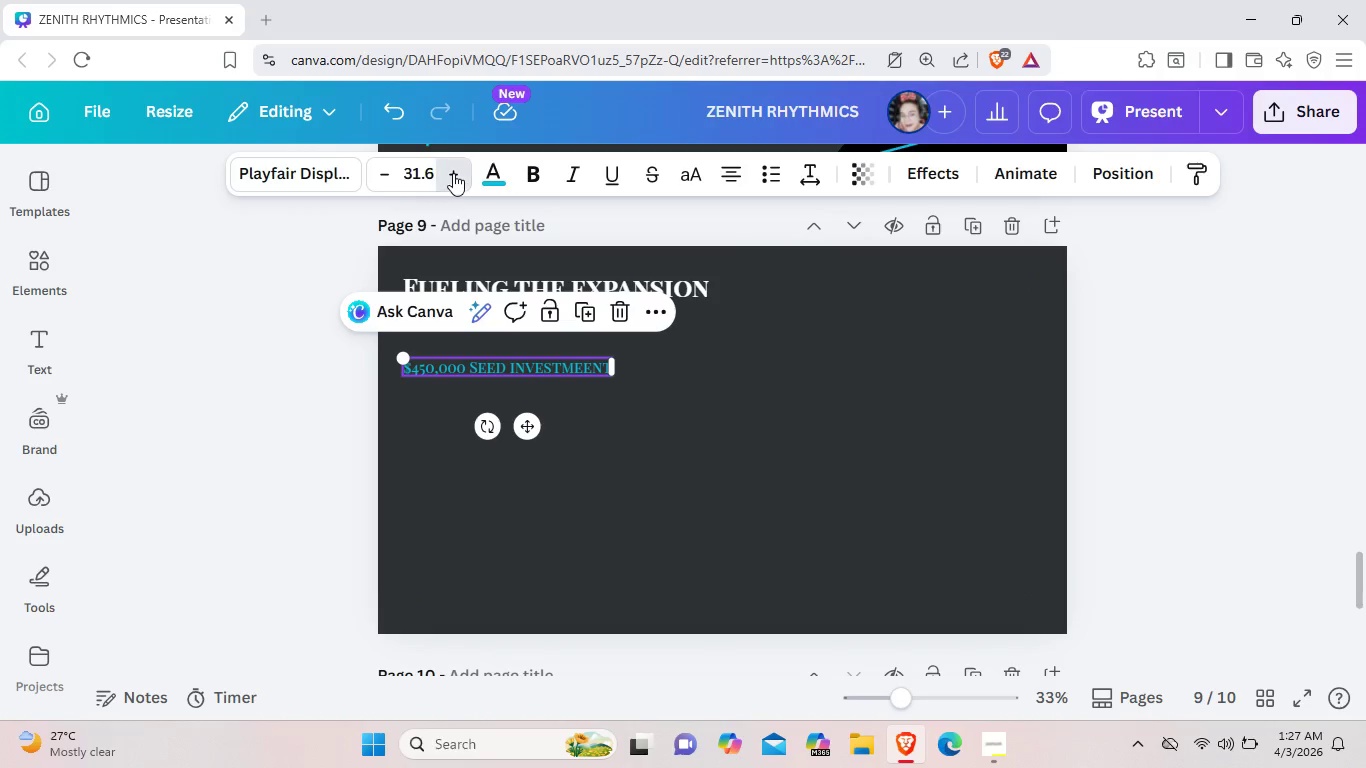 
triple_click([453, 173])
 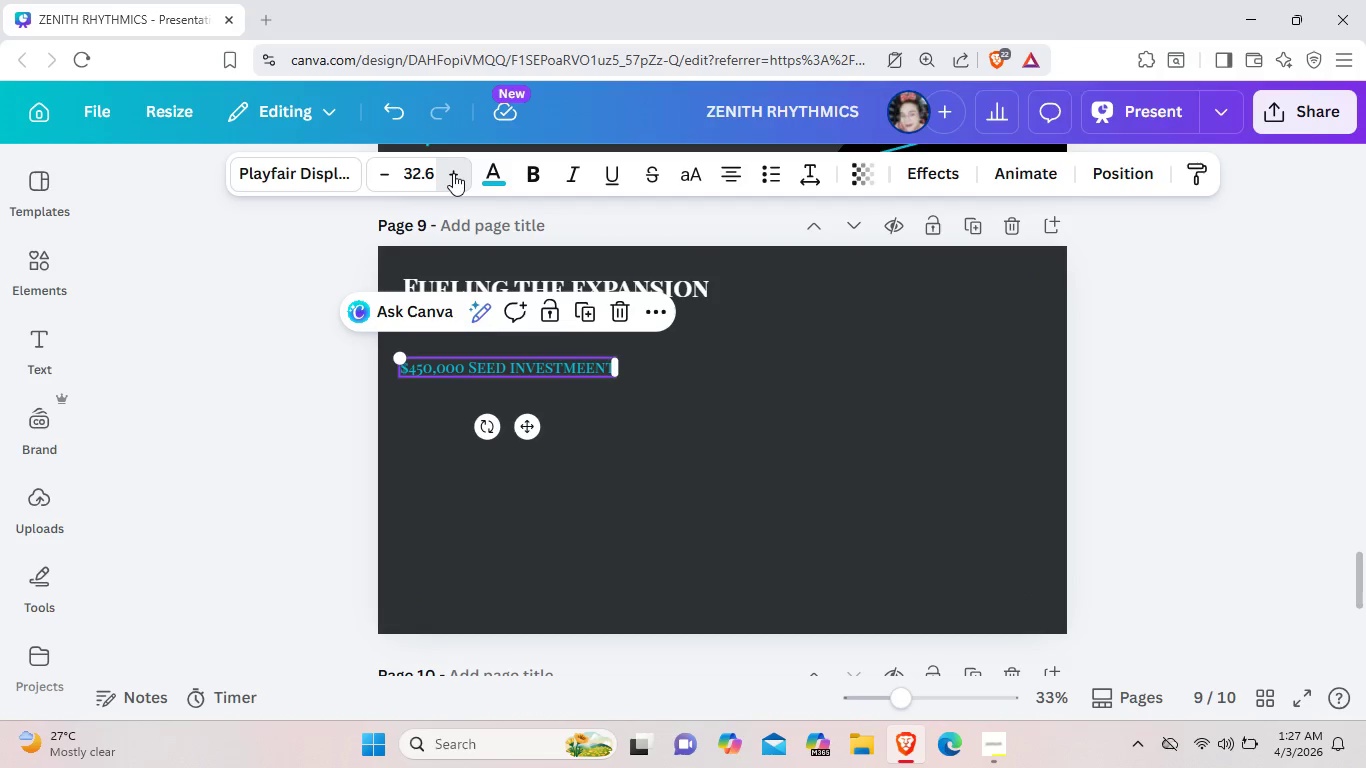 
triple_click([453, 173])
 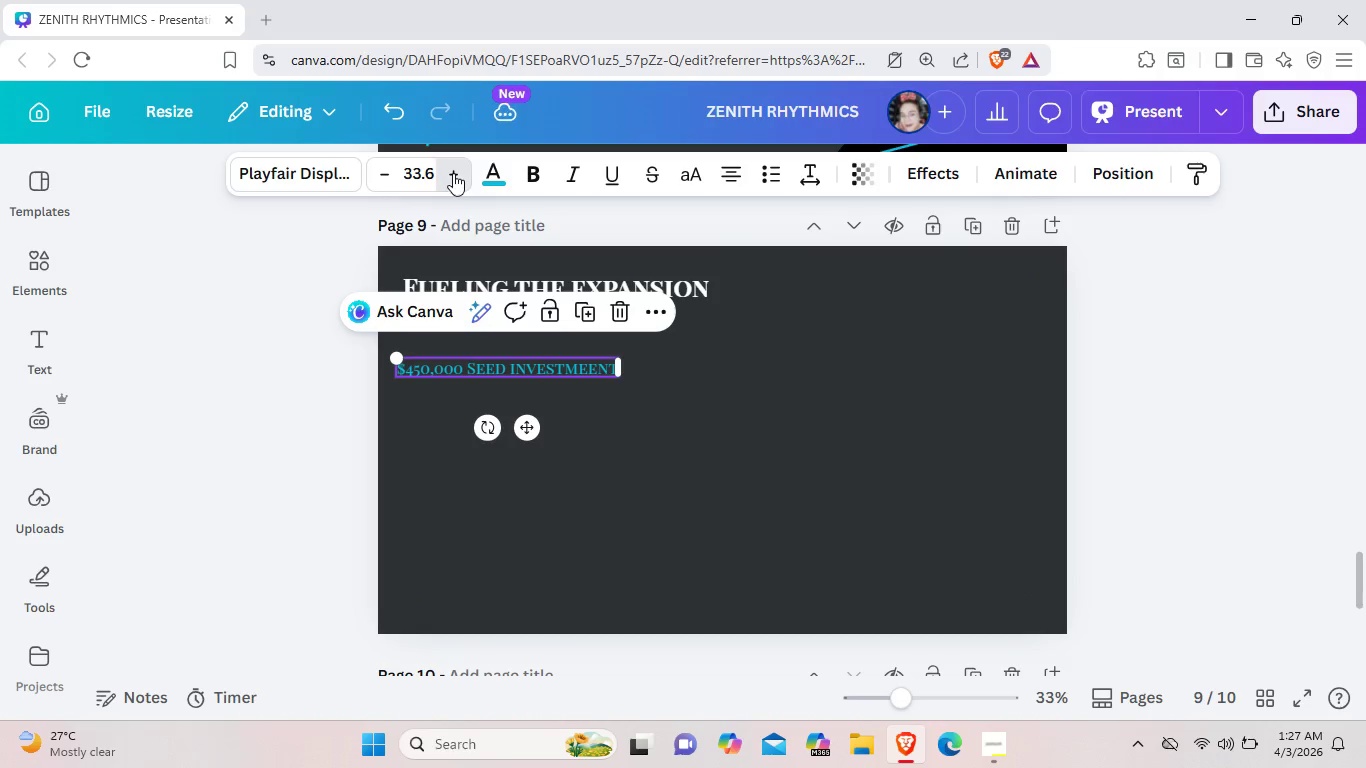 
triple_click([453, 173])
 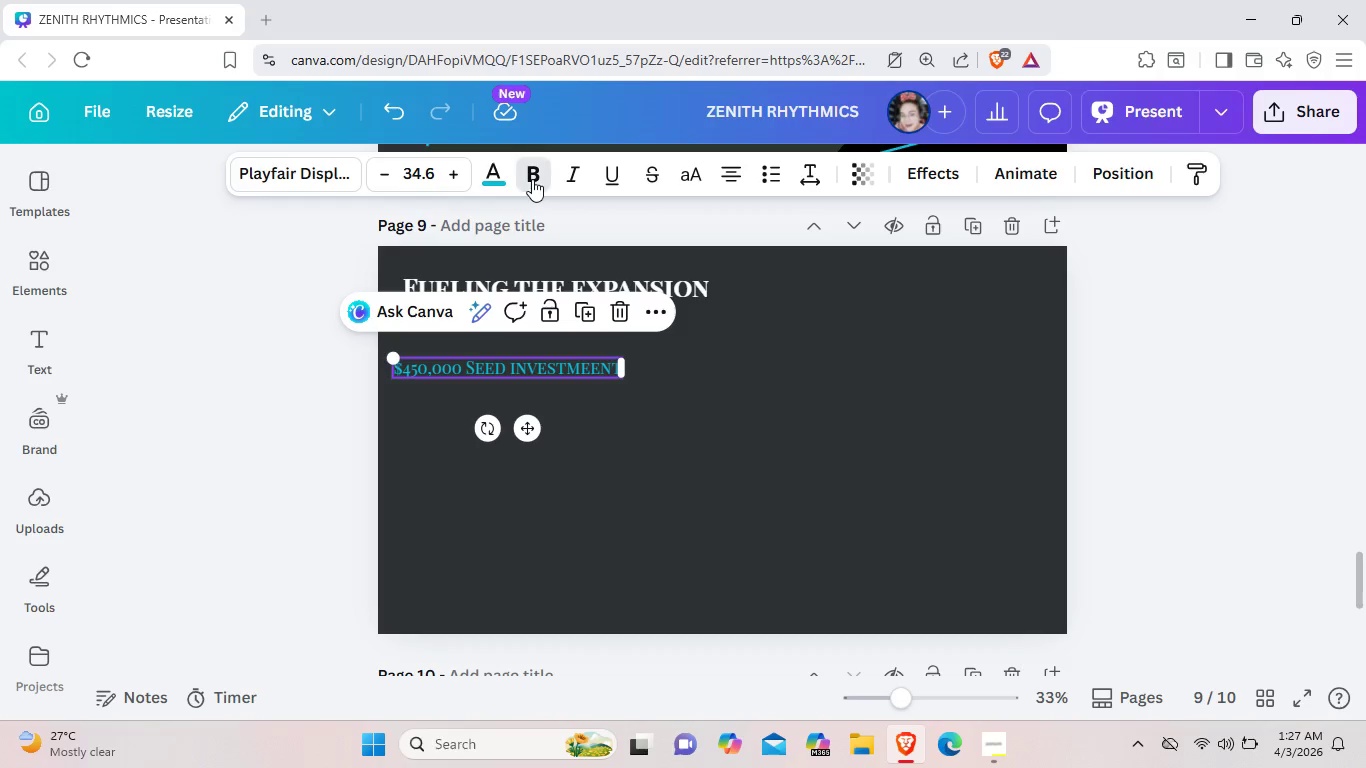 
left_click([532, 179])
 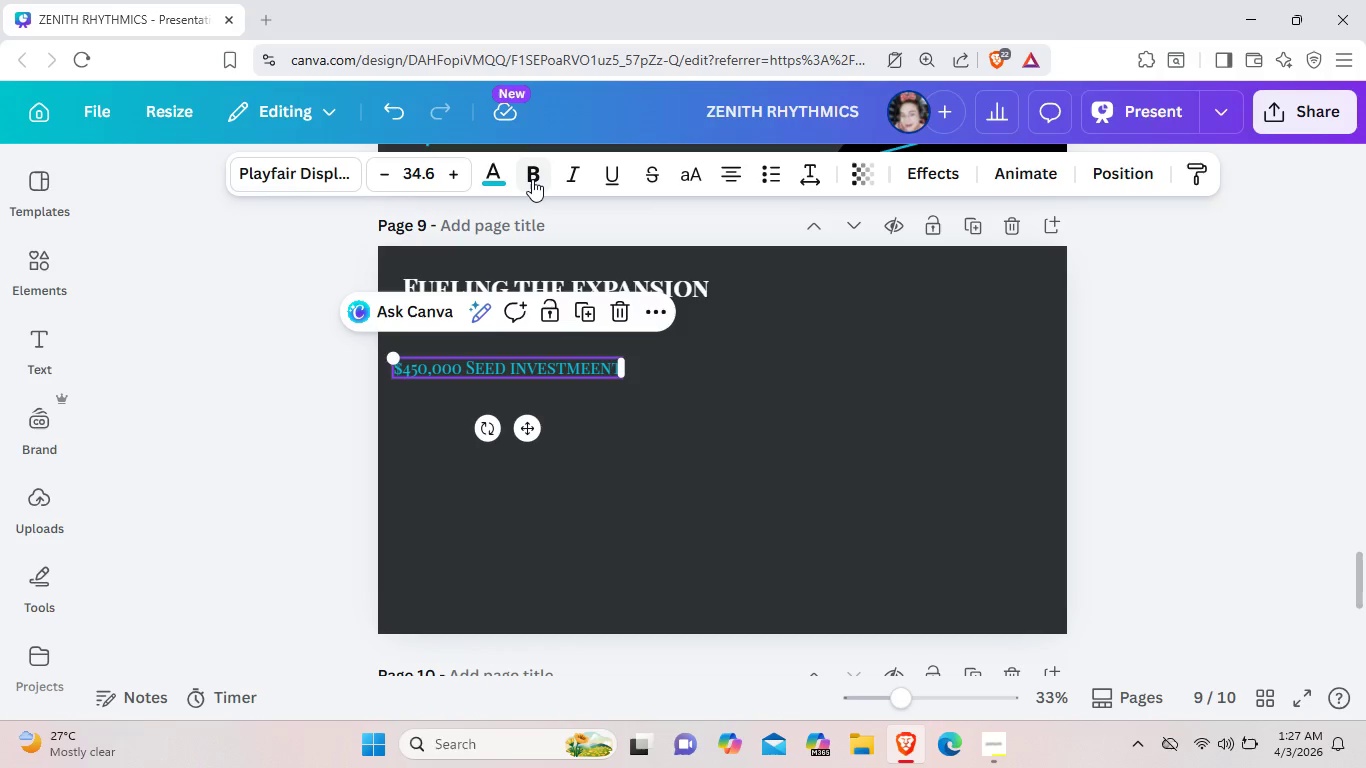 
left_click([532, 179])
 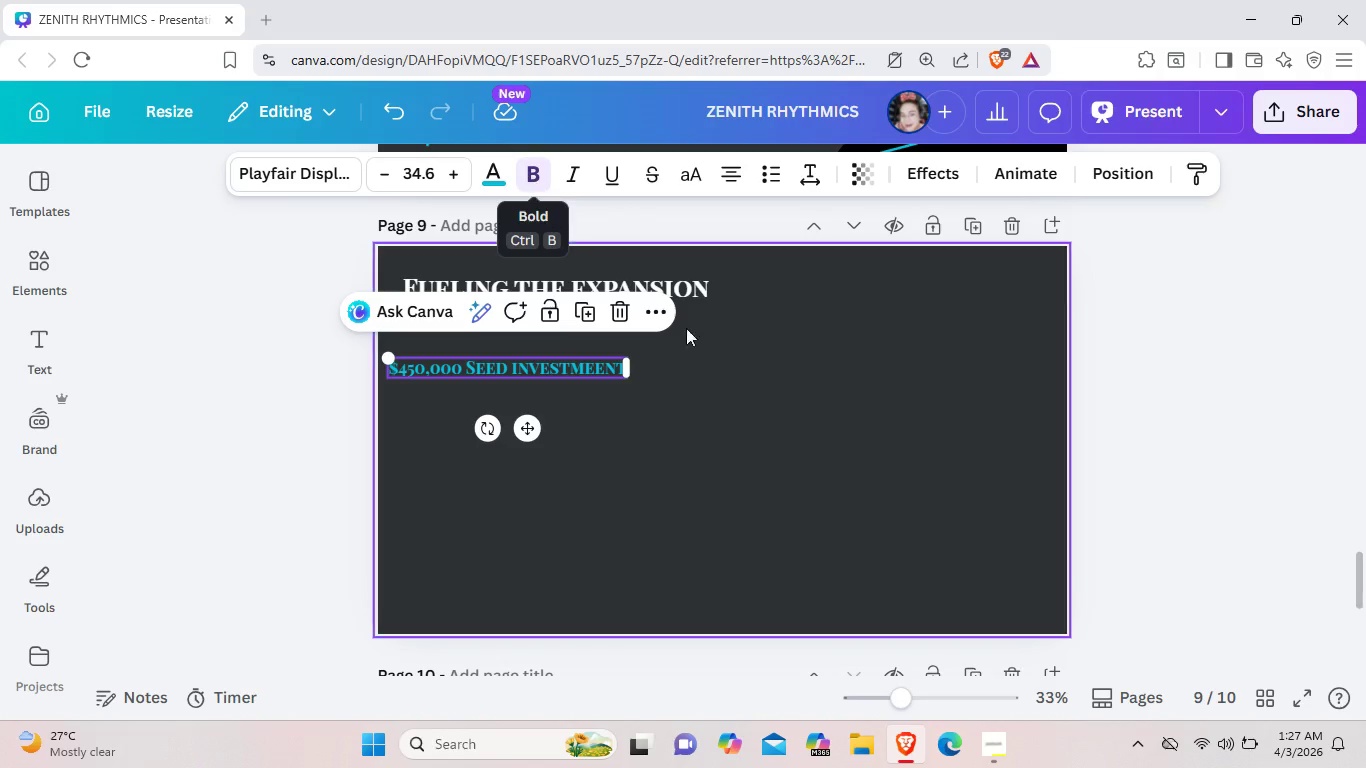 
left_click([735, 395])
 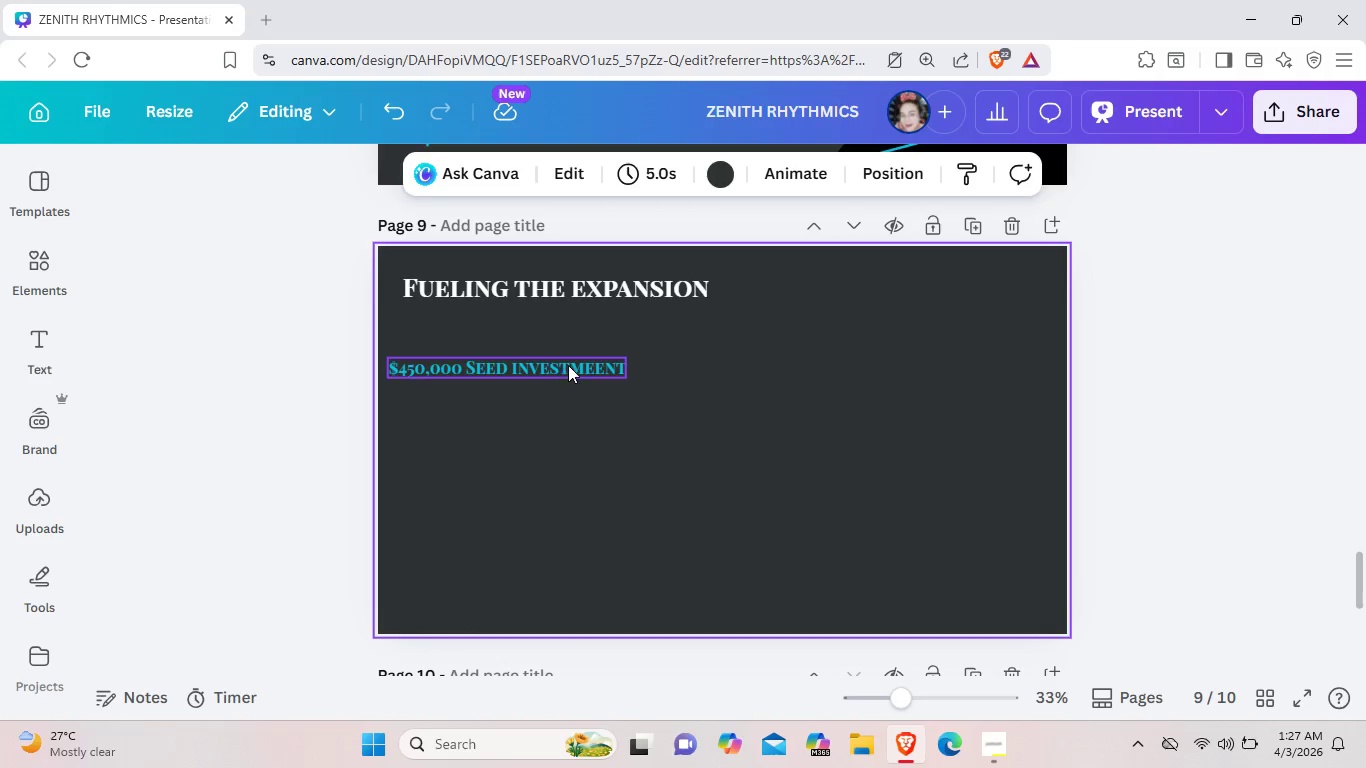 
left_click_drag(start_coordinate=[566, 372], to_coordinate=[575, 346])
 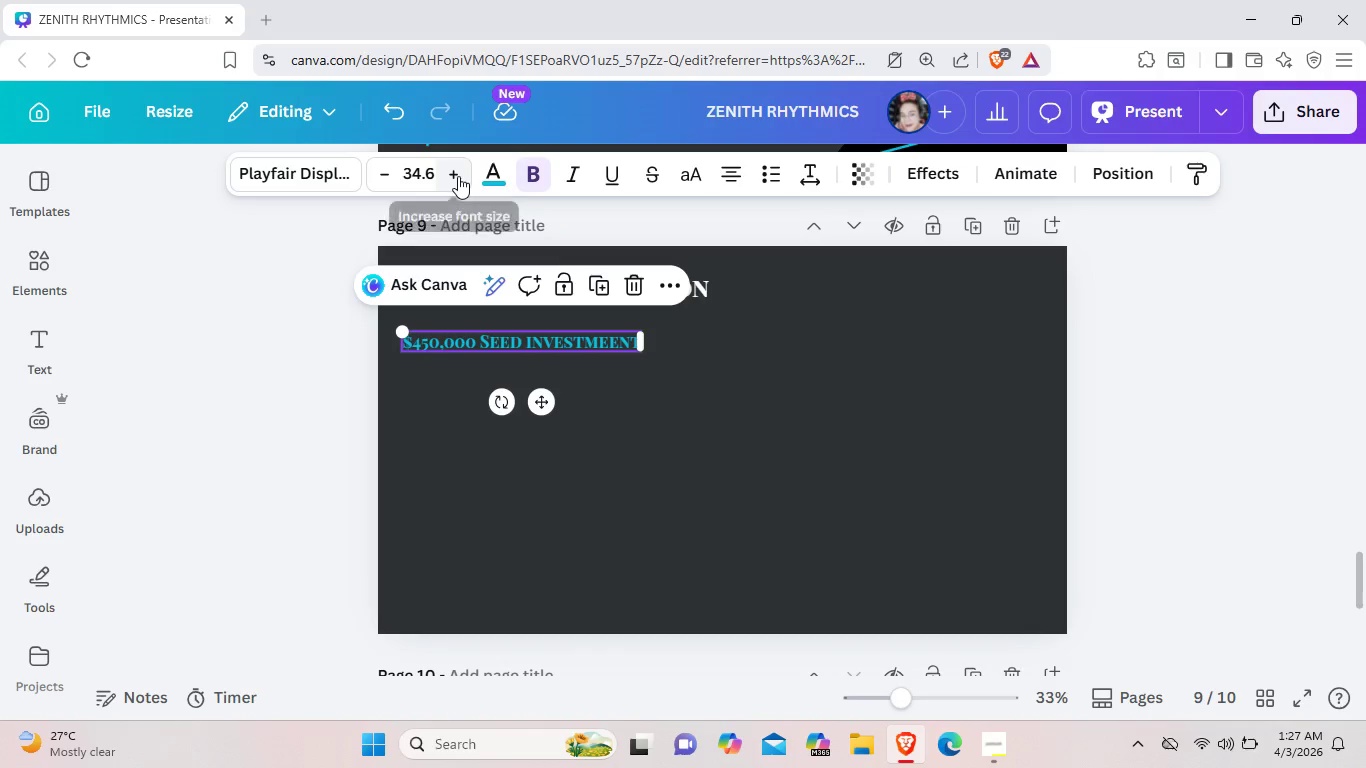 
double_click([458, 176])
 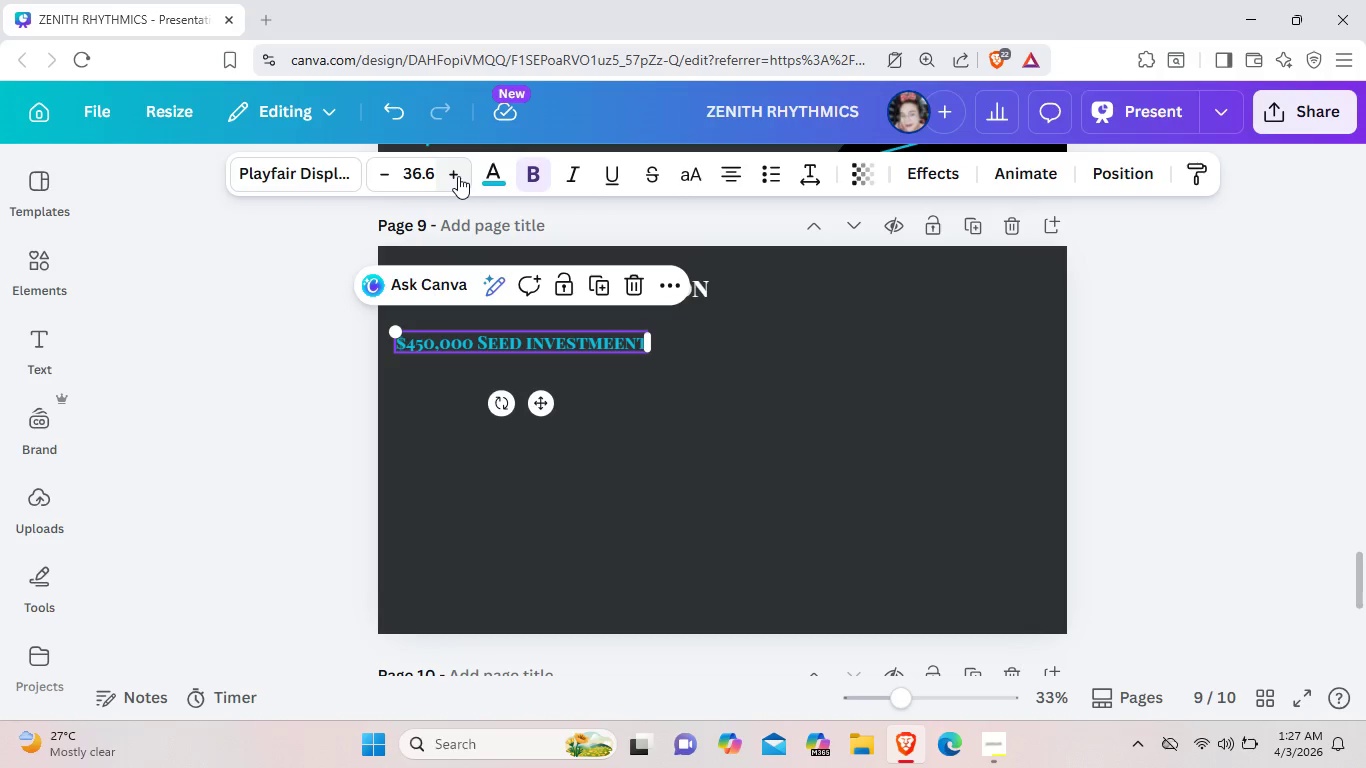 
triple_click([458, 176])
 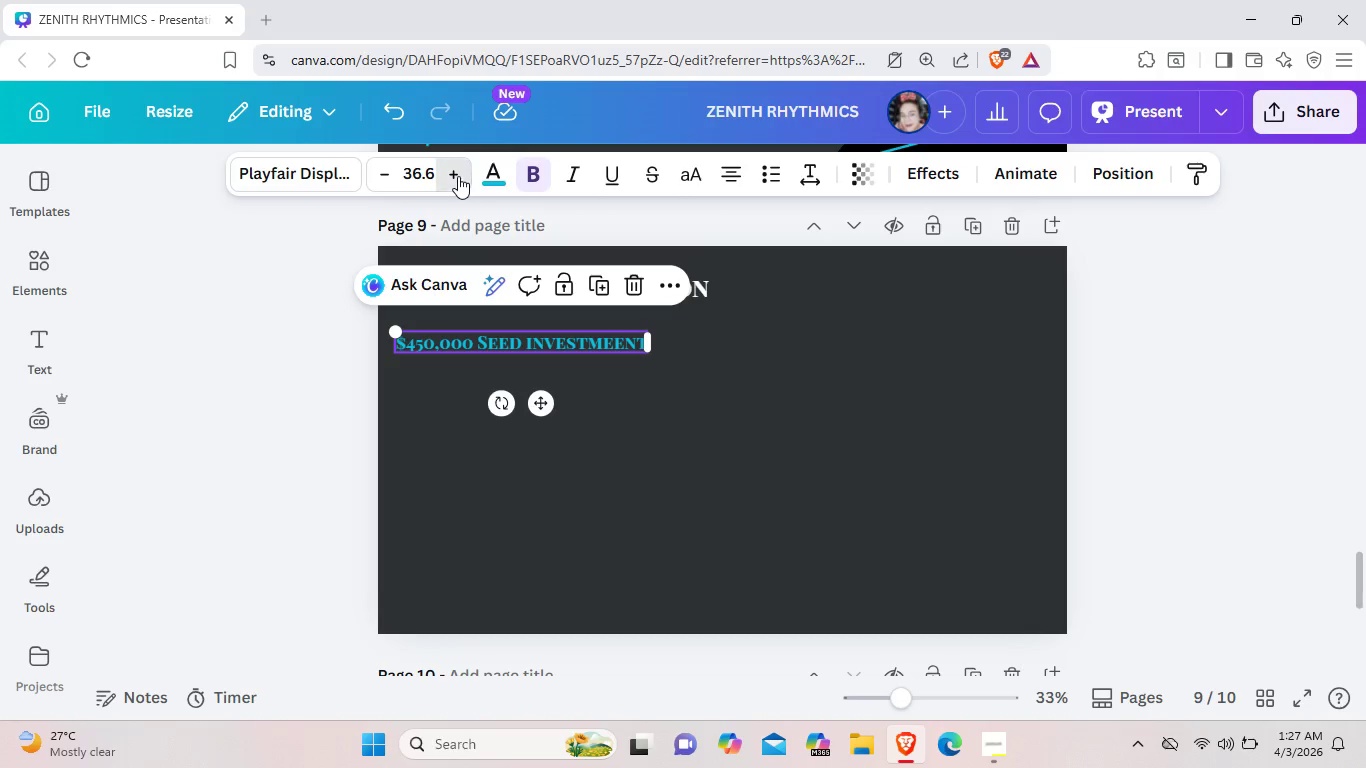 
triple_click([458, 176])
 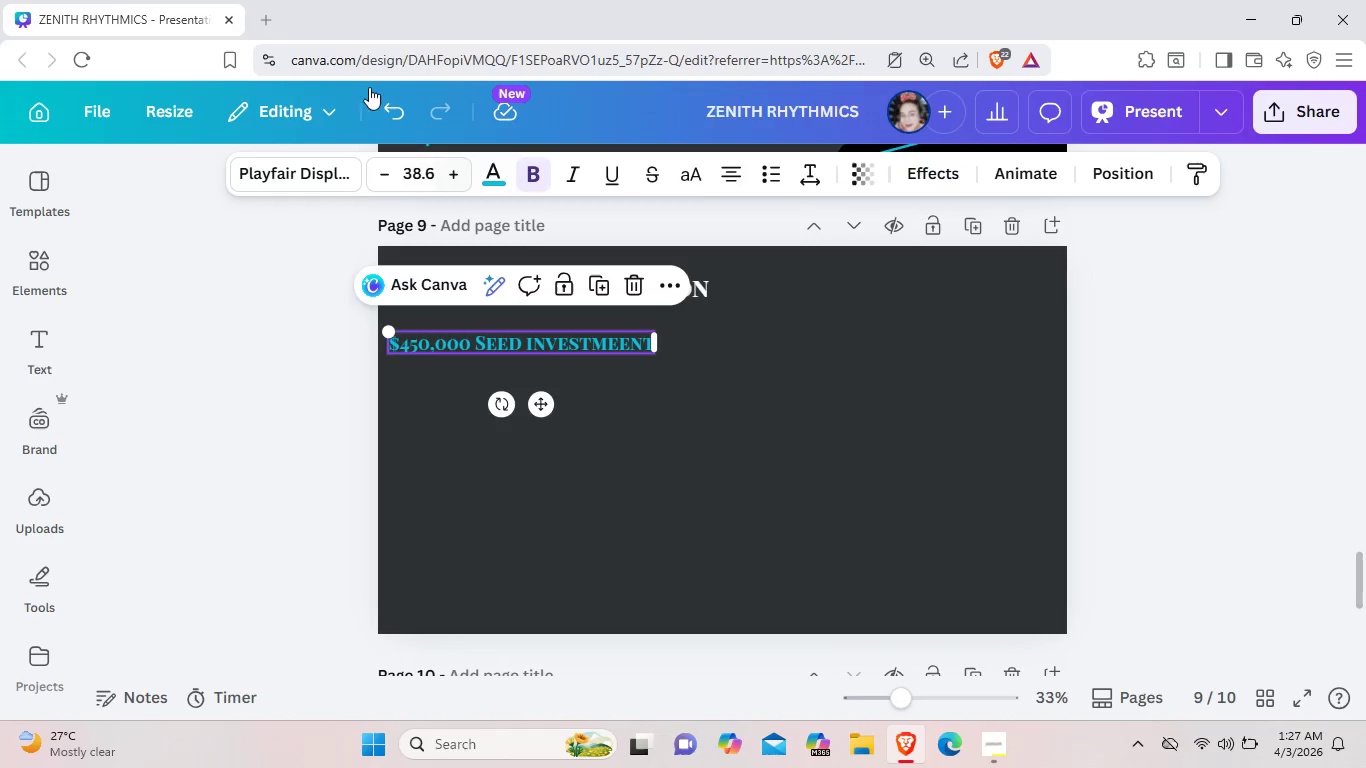 
wait(6.12)
 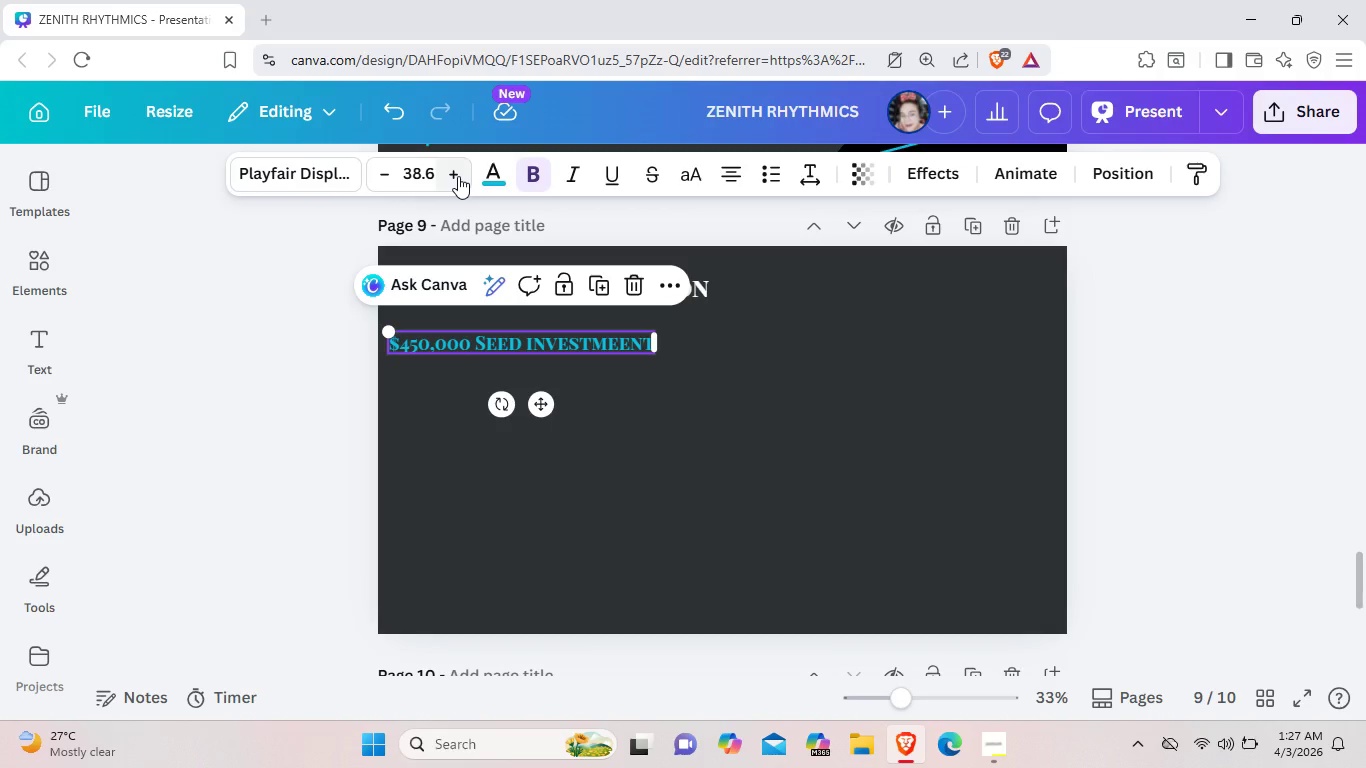 
double_click([625, 345])
 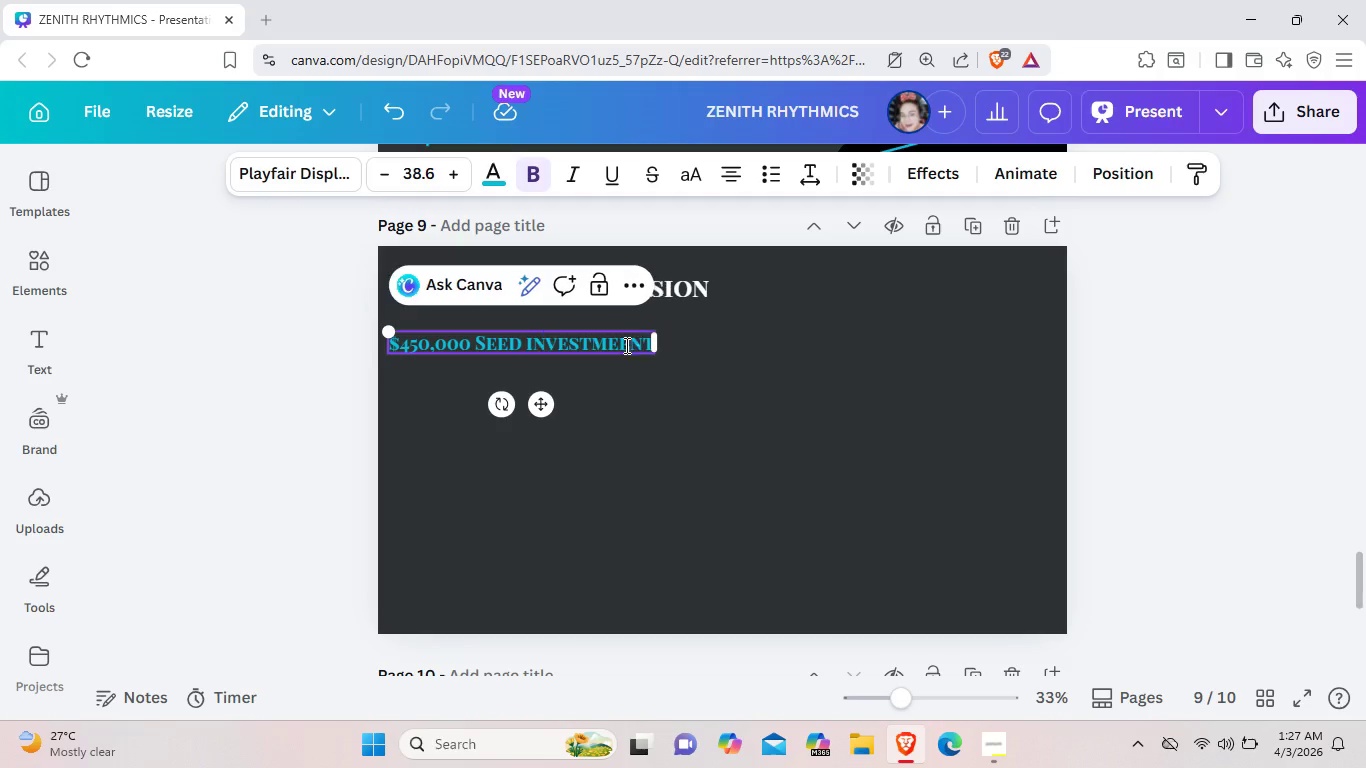 
left_click([625, 345])
 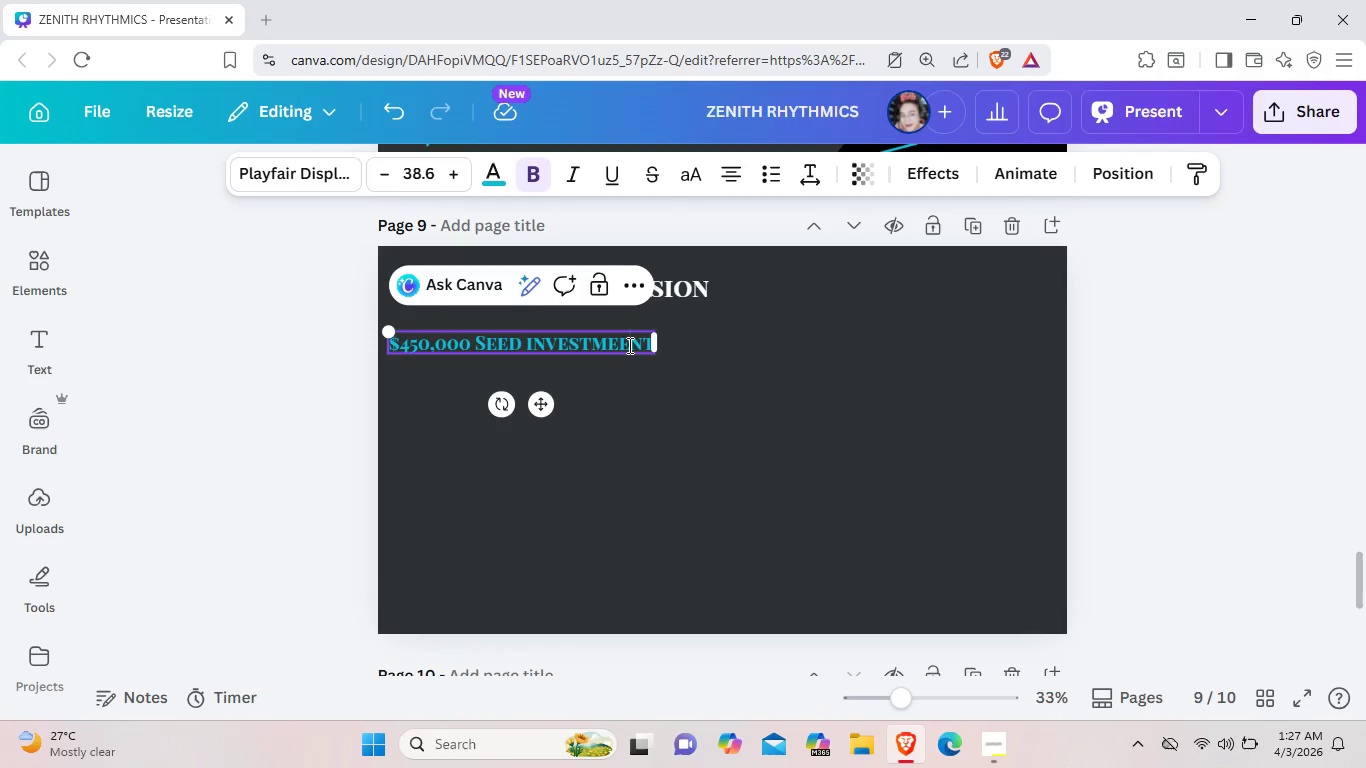 
key(Backspace)
 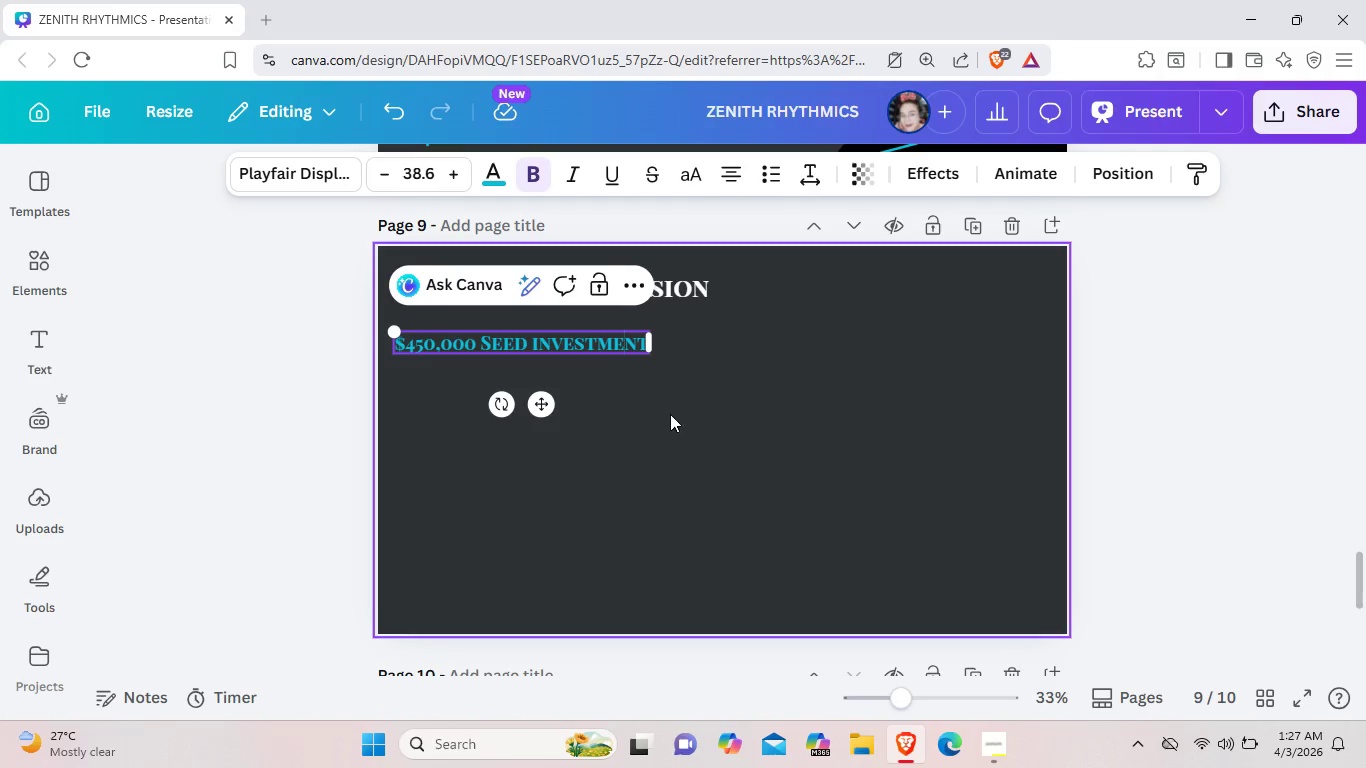 
left_click([670, 414])
 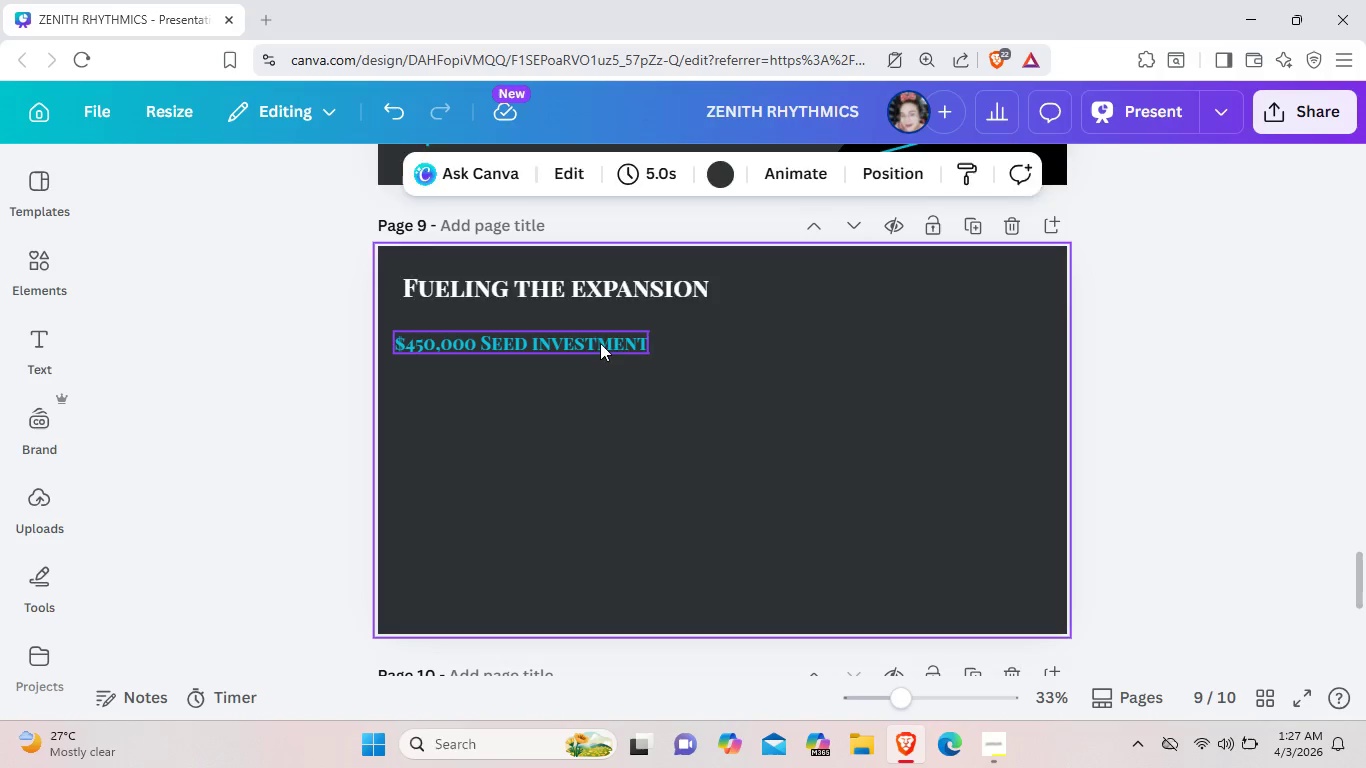 
left_click_drag(start_coordinate=[599, 346], to_coordinate=[606, 341])
 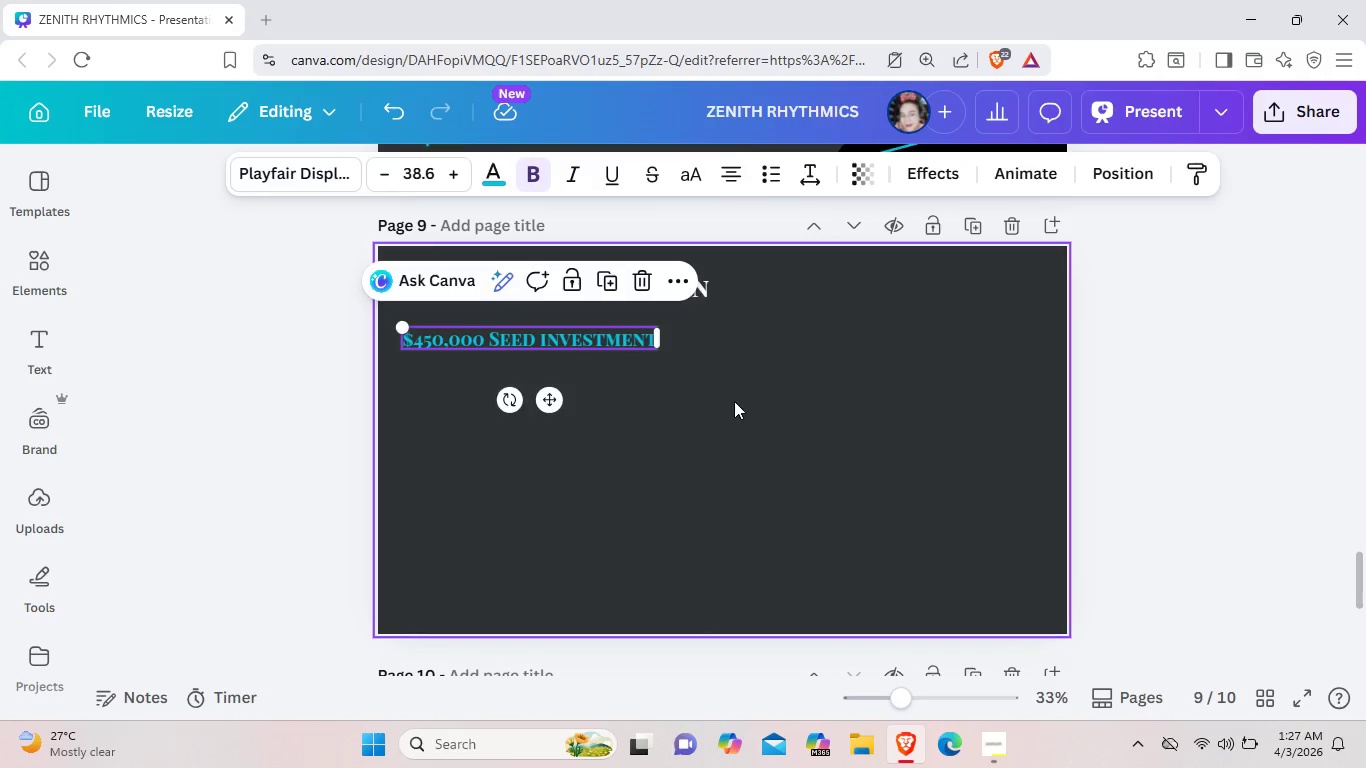 
left_click([734, 407])
 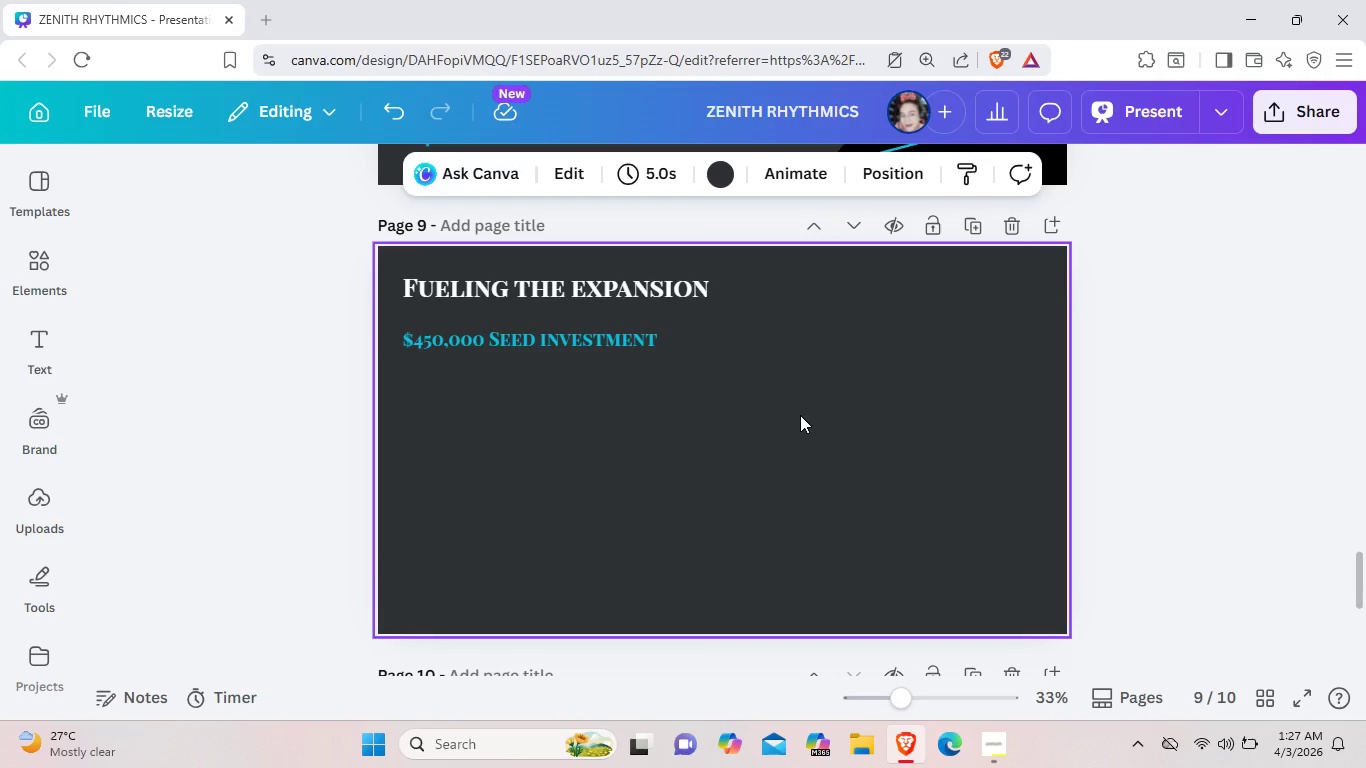 
wait(10.55)
 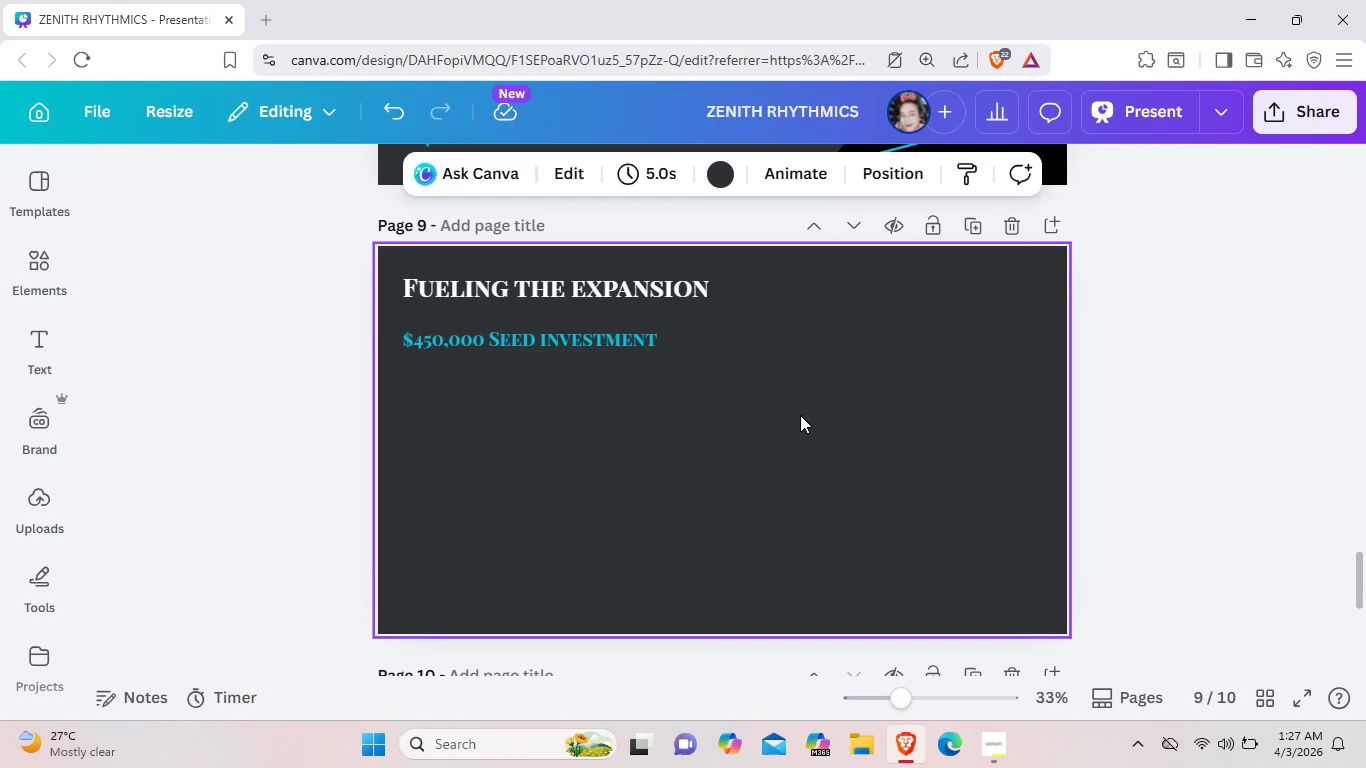 
scroll: coordinate [676, 417], scroll_direction: up, amount: 8.0
 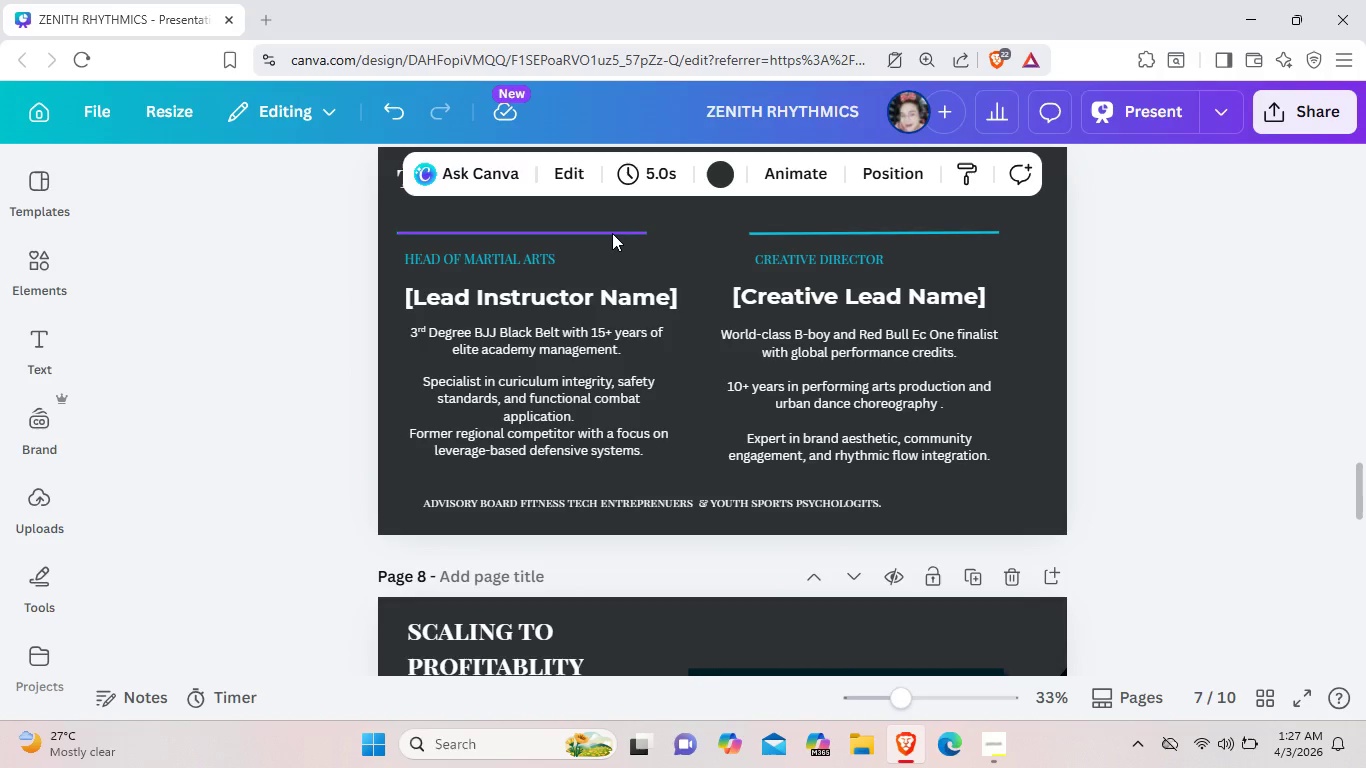 
left_click([612, 233])
 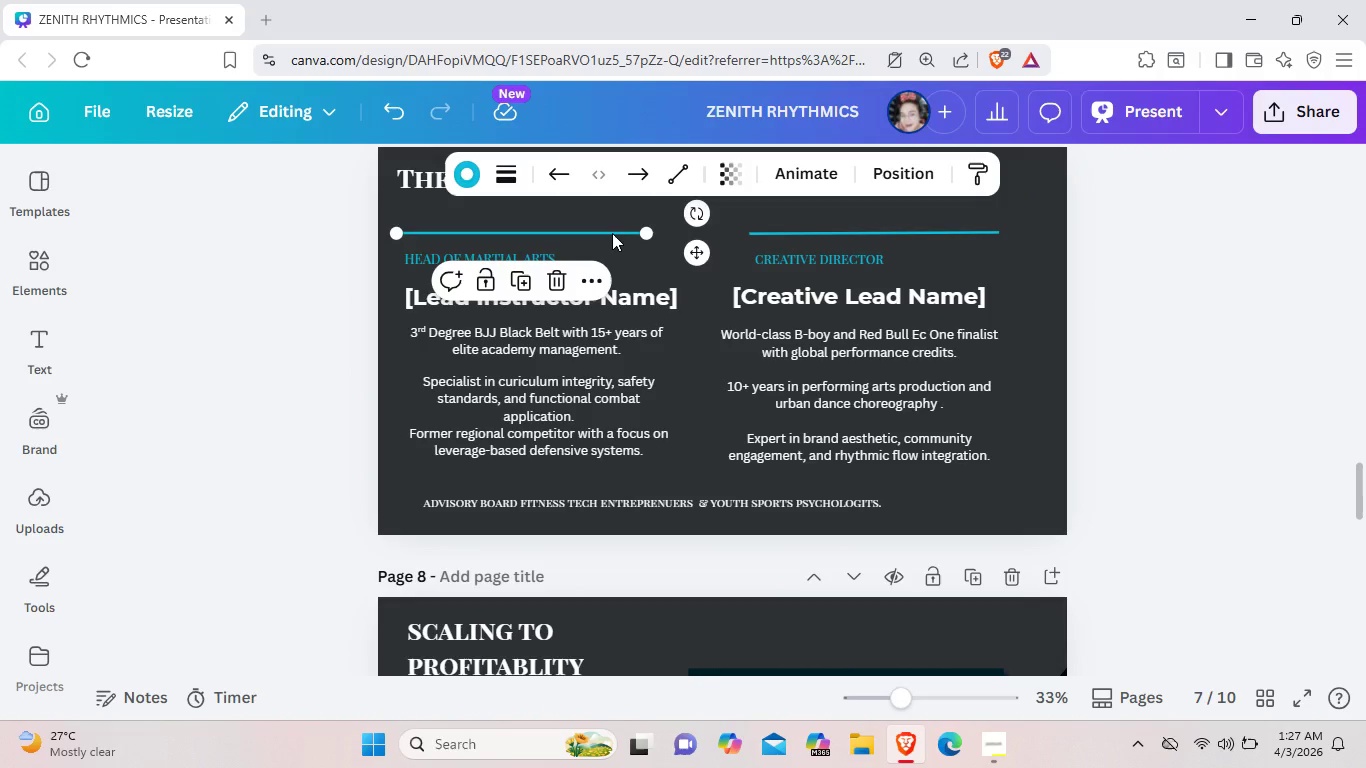 
key(Control+C)
 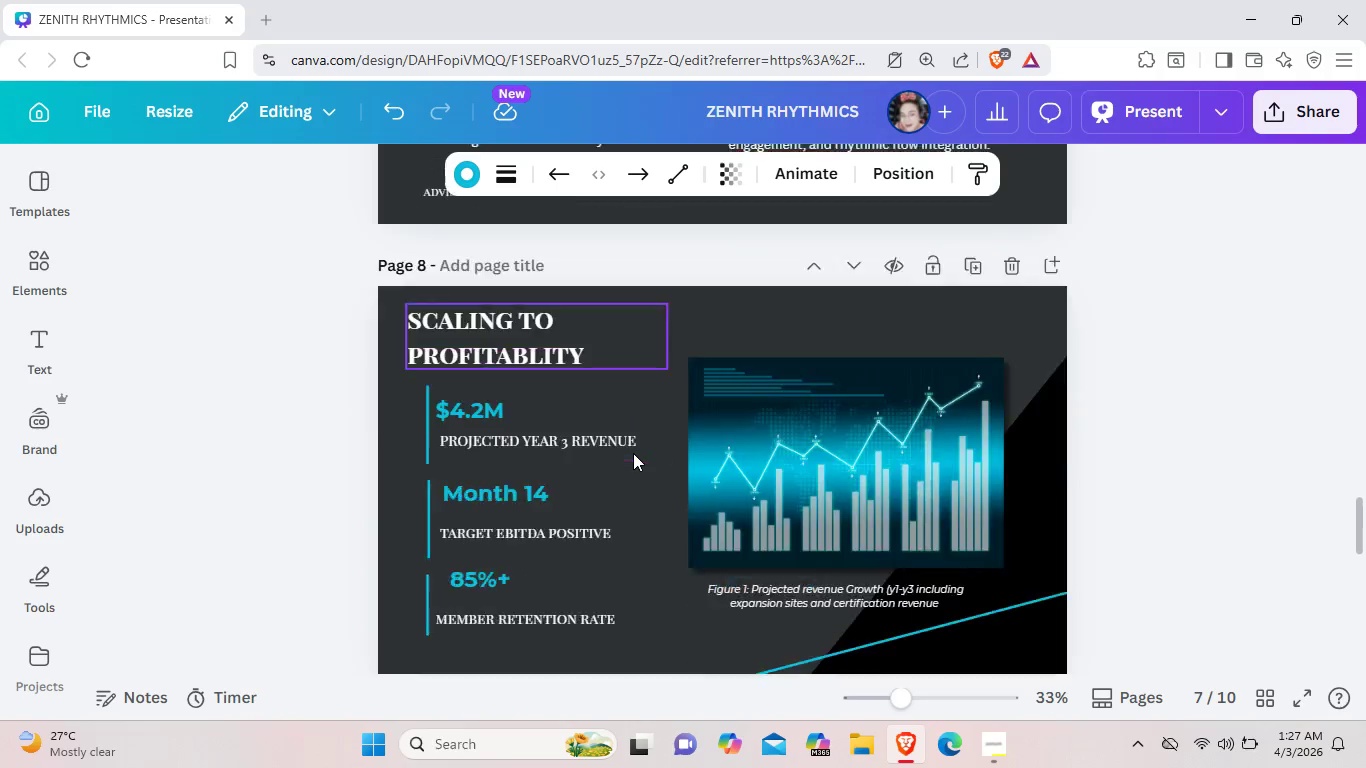 
scroll: coordinate [633, 453], scroll_direction: down, amount: 5.0
 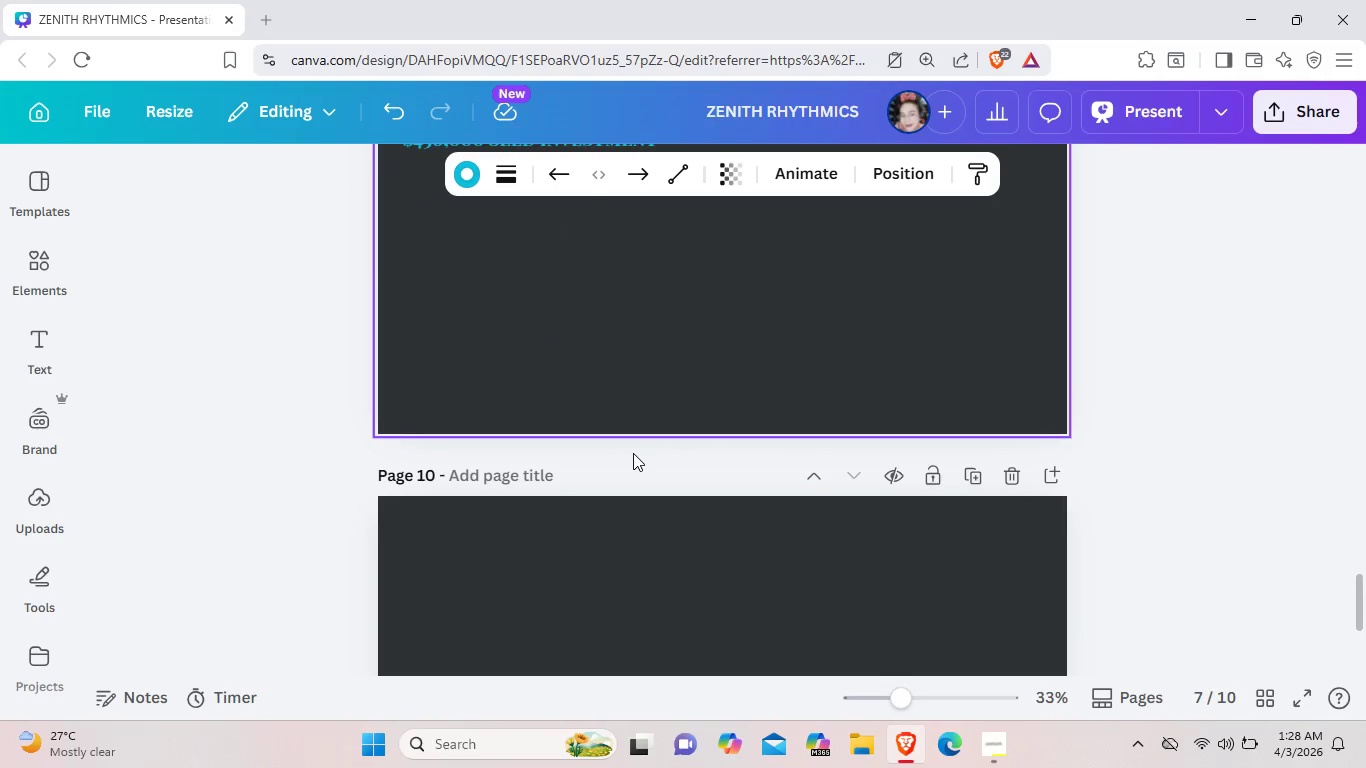 
scroll: coordinate [633, 453], scroll_direction: up, amount: 2.0
 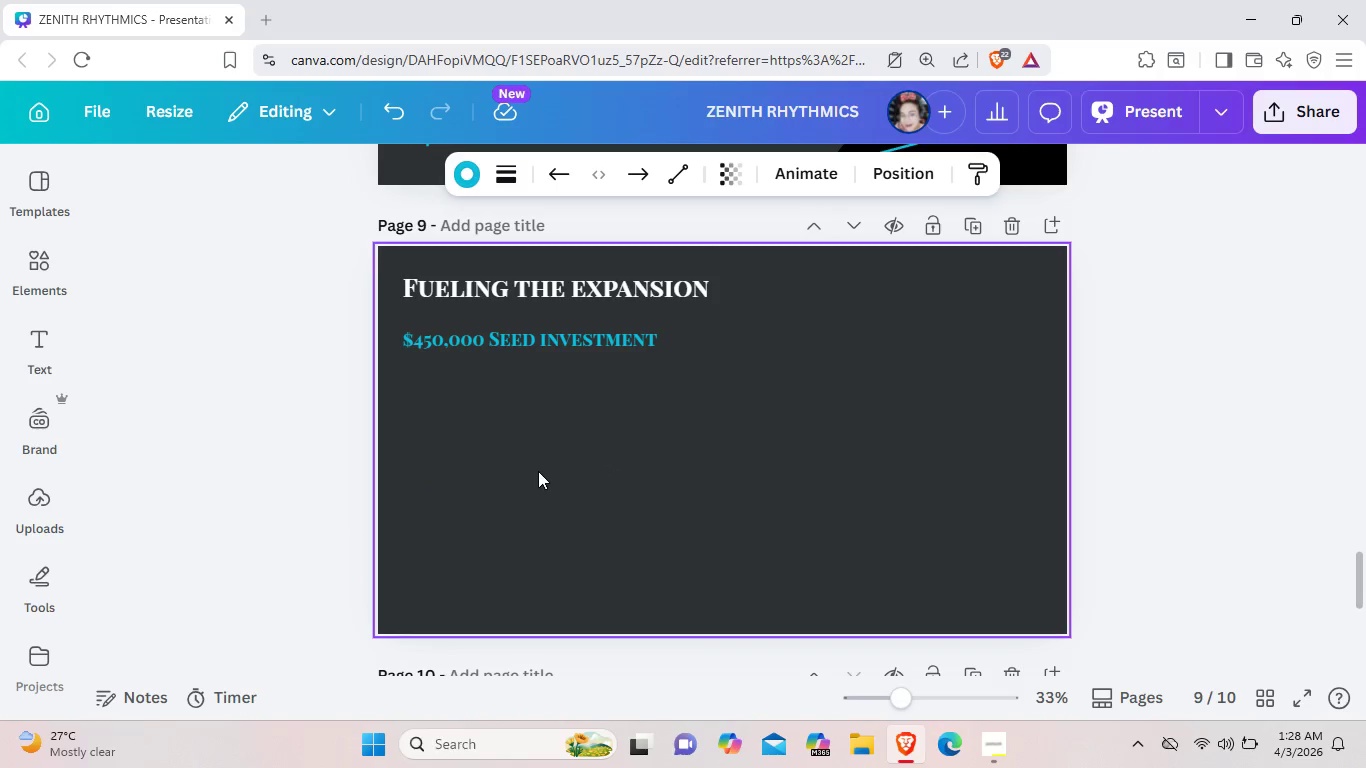 
key(Control+V)
 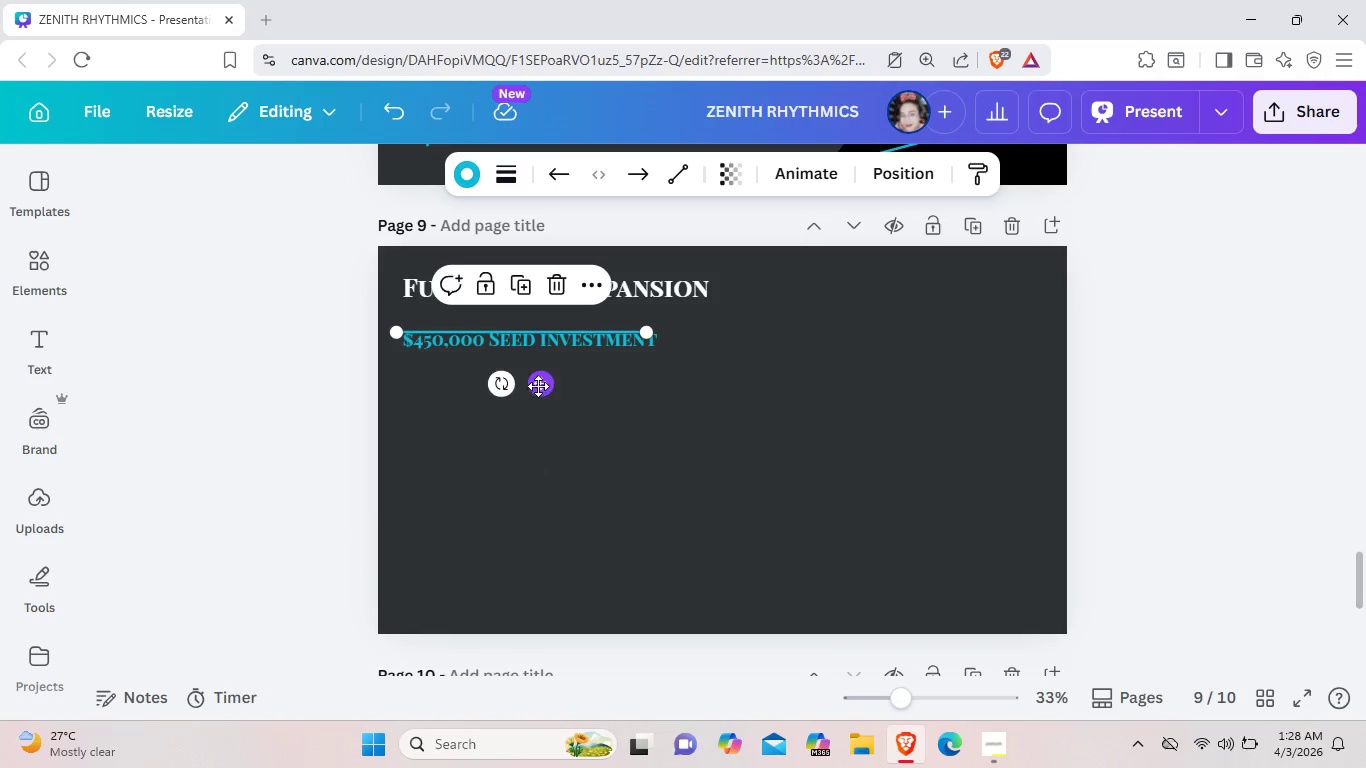 
left_click_drag(start_coordinate=[538, 386], to_coordinate=[534, 418])
 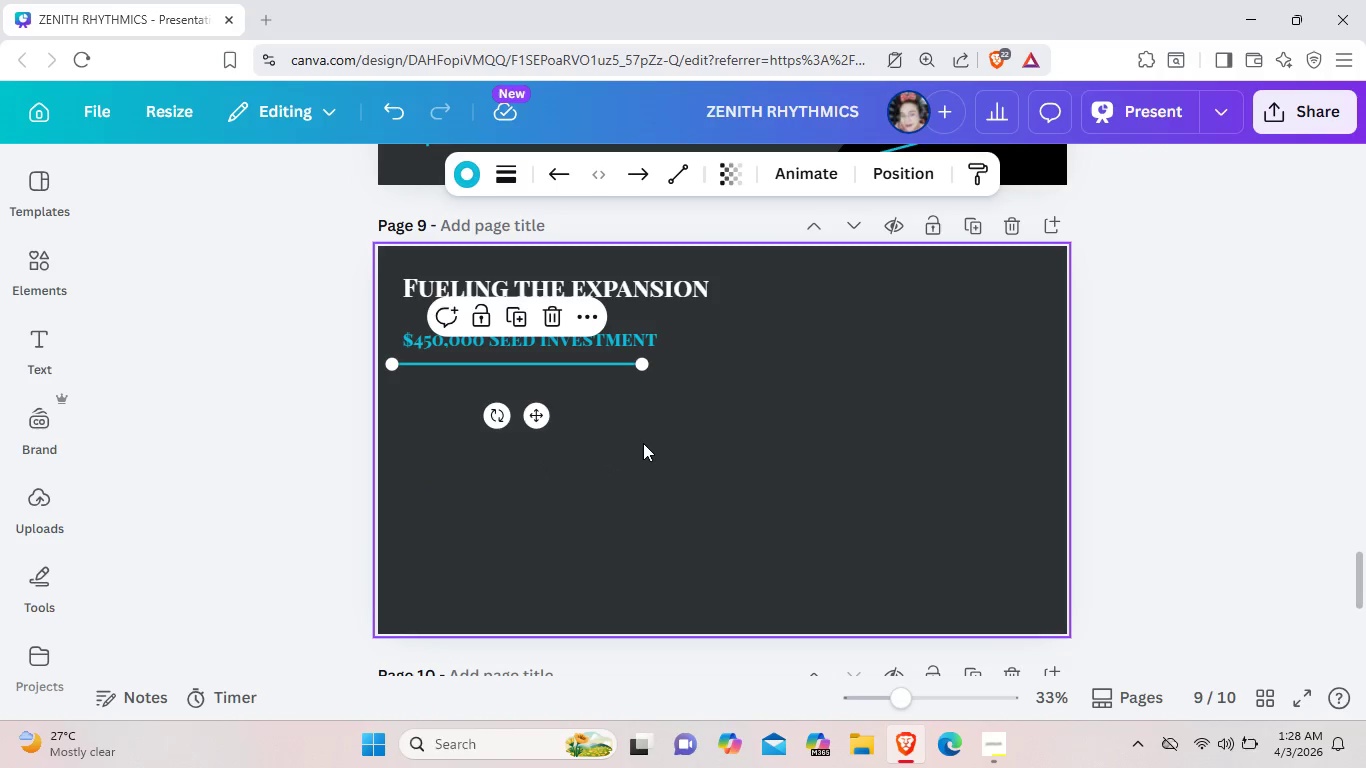 
left_click([643, 443])
 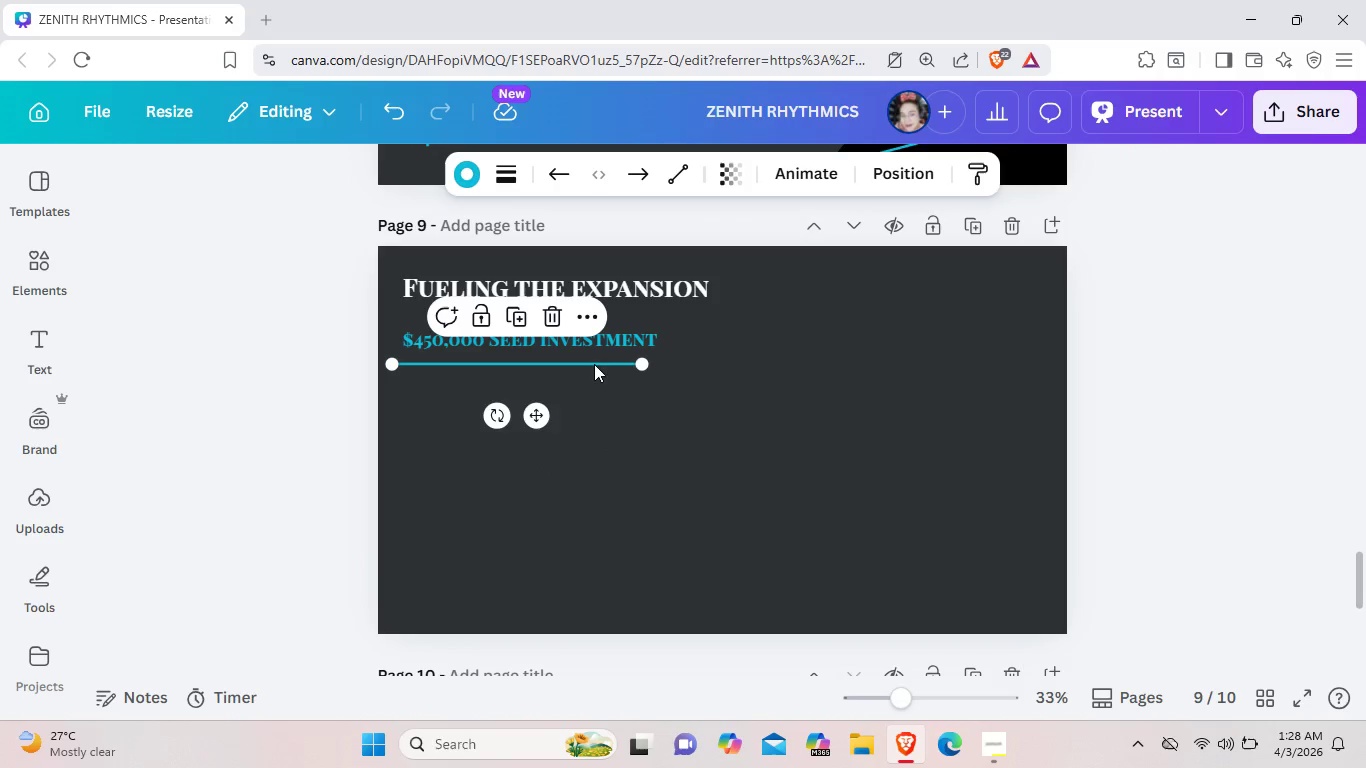 
left_click([594, 364])
 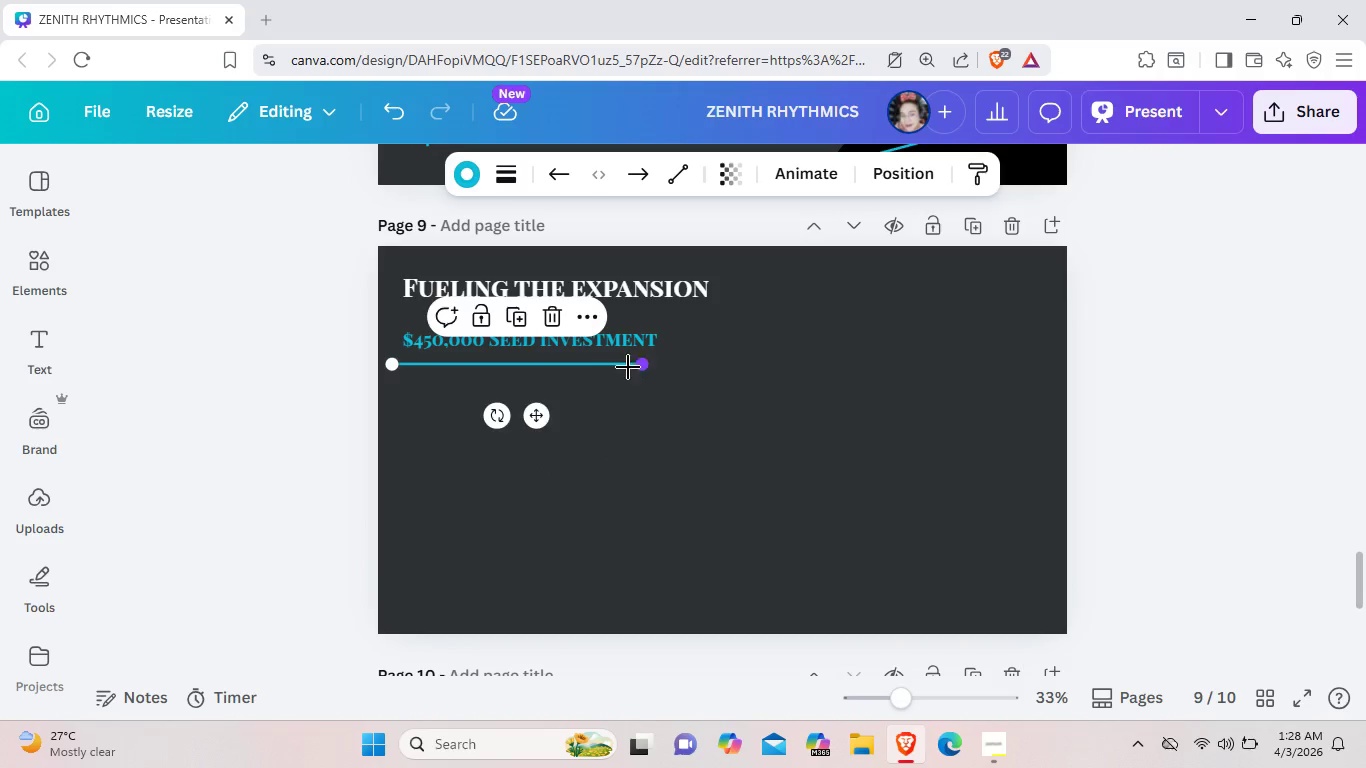 
left_click_drag(start_coordinate=[639, 367], to_coordinate=[562, 366])
 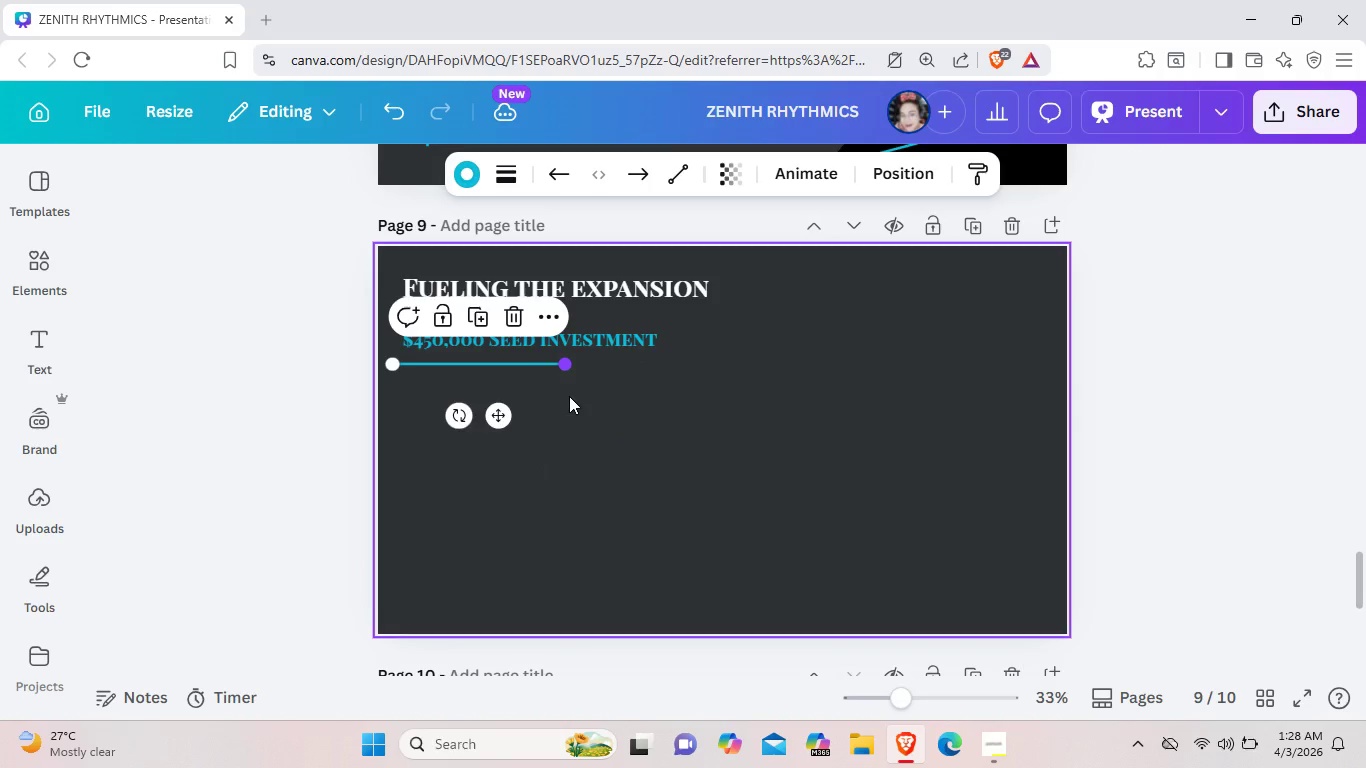 
left_click([570, 396])
 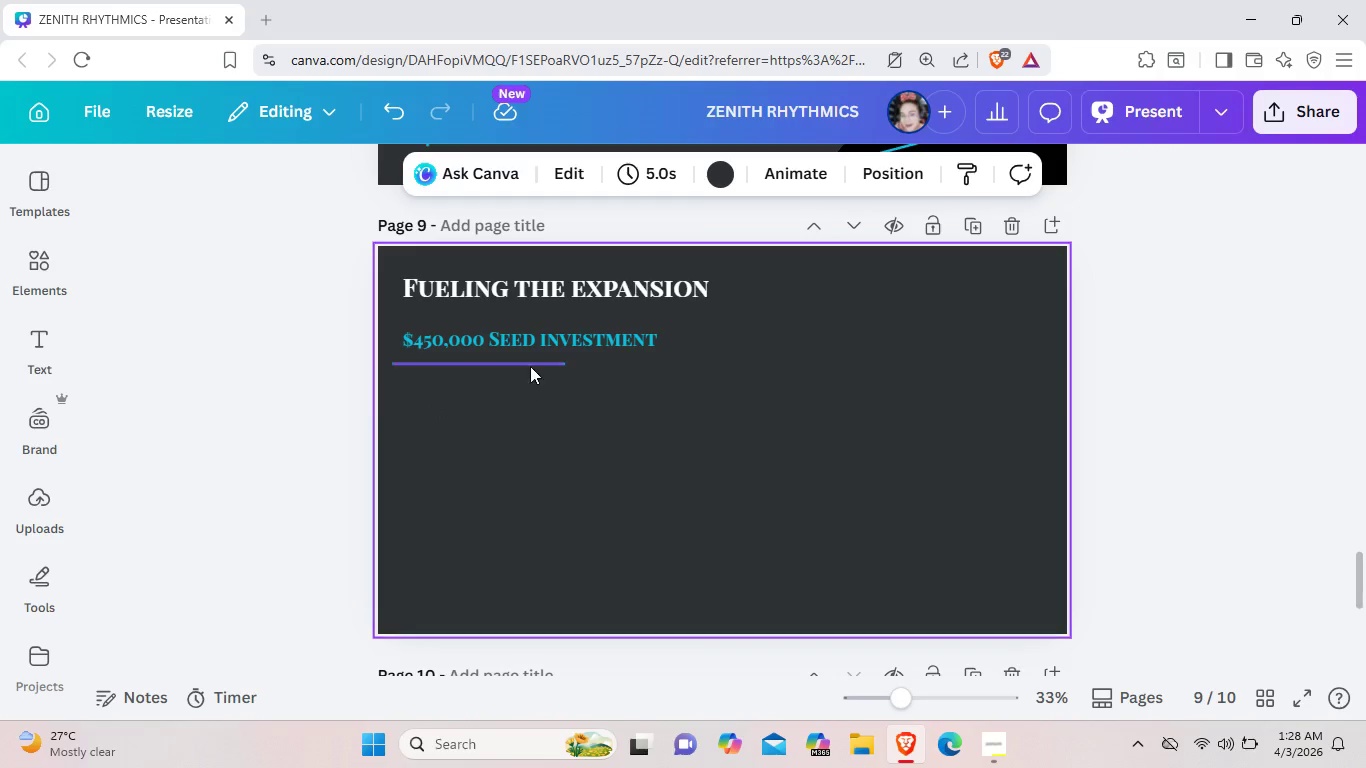 
left_click_drag(start_coordinate=[529, 363], to_coordinate=[529, 369])
 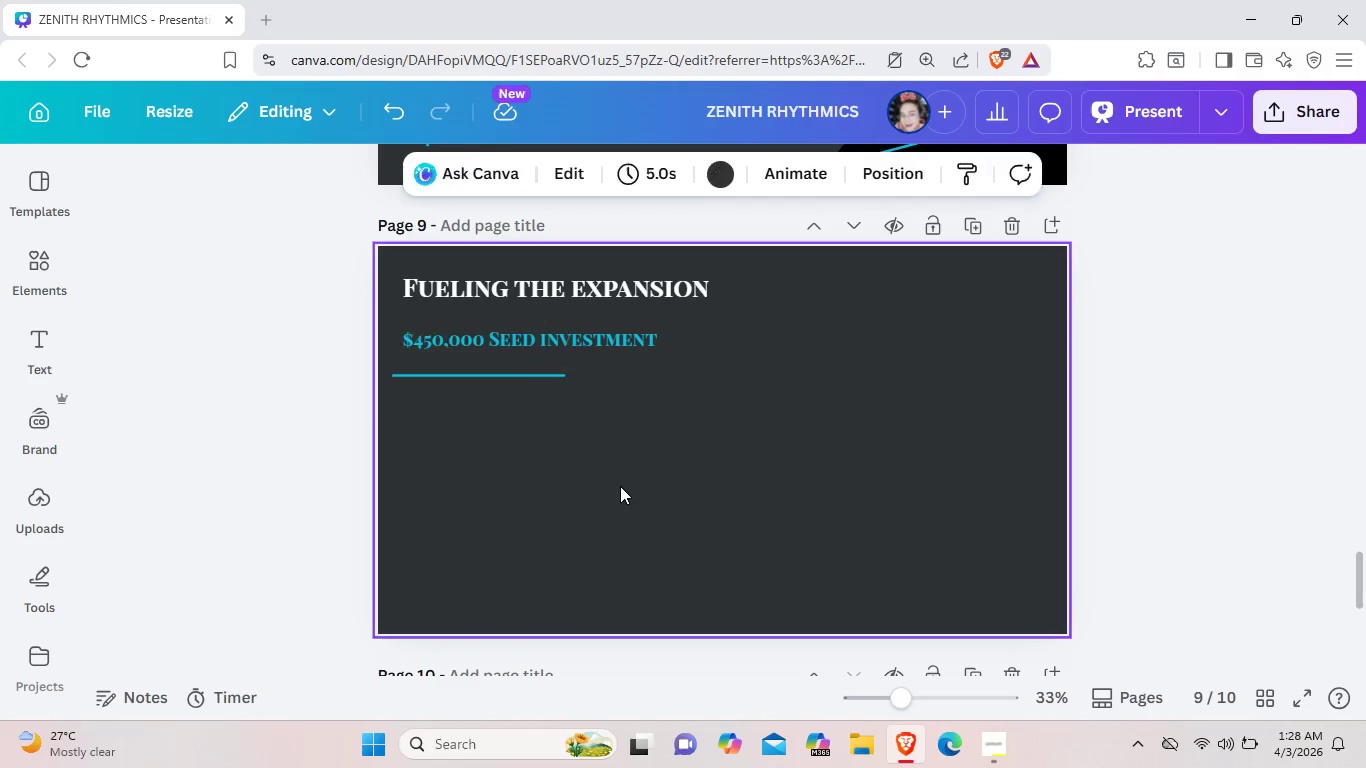 
left_click([619, 486])
 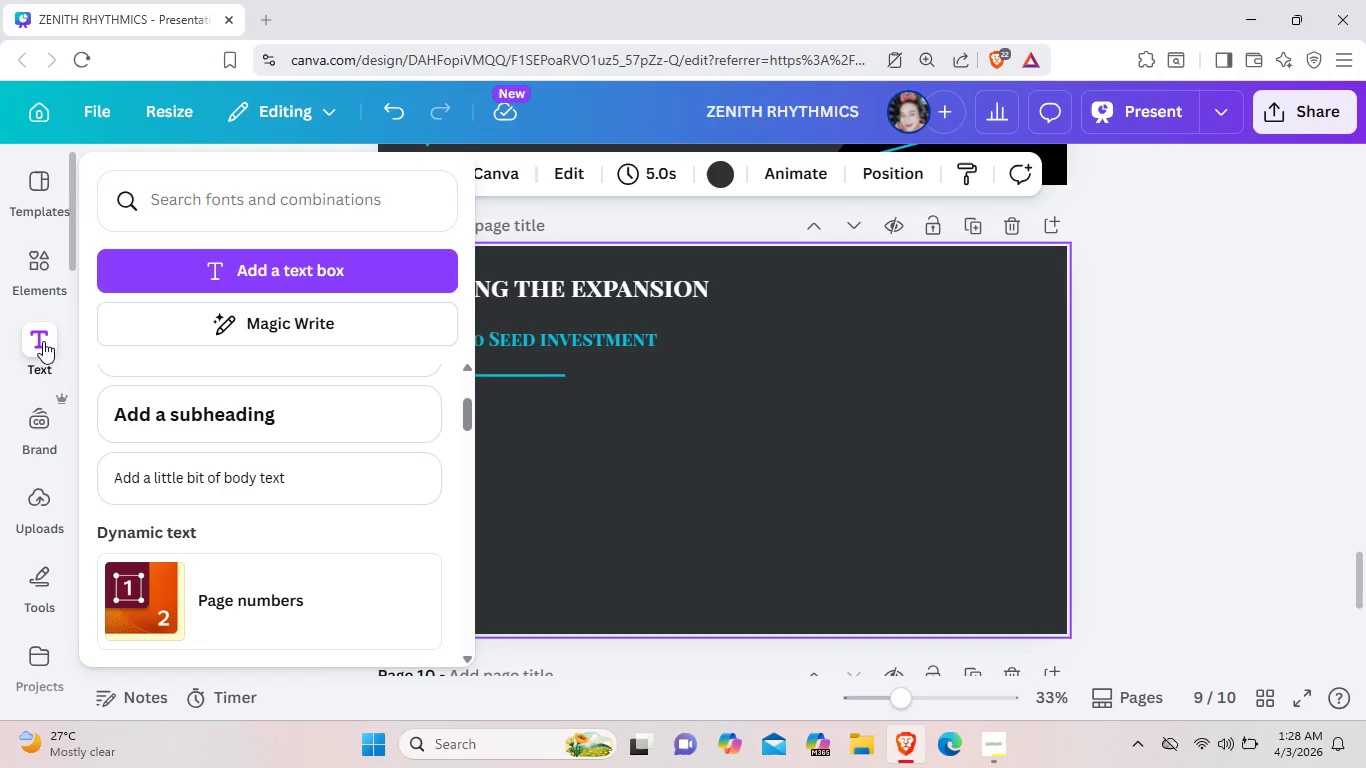 
left_click([43, 341])
 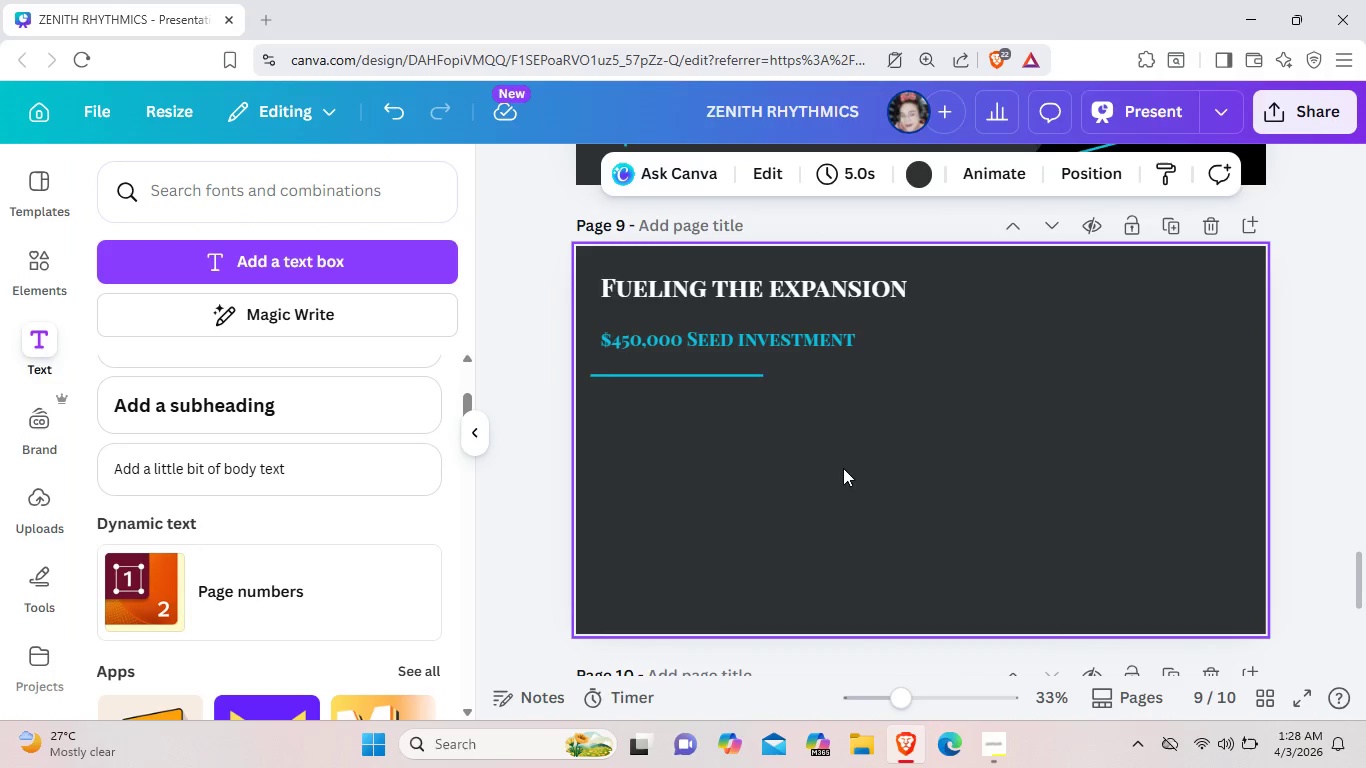 
scroll: coordinate [842, 468], scroll_direction: up, amount: 3.0
 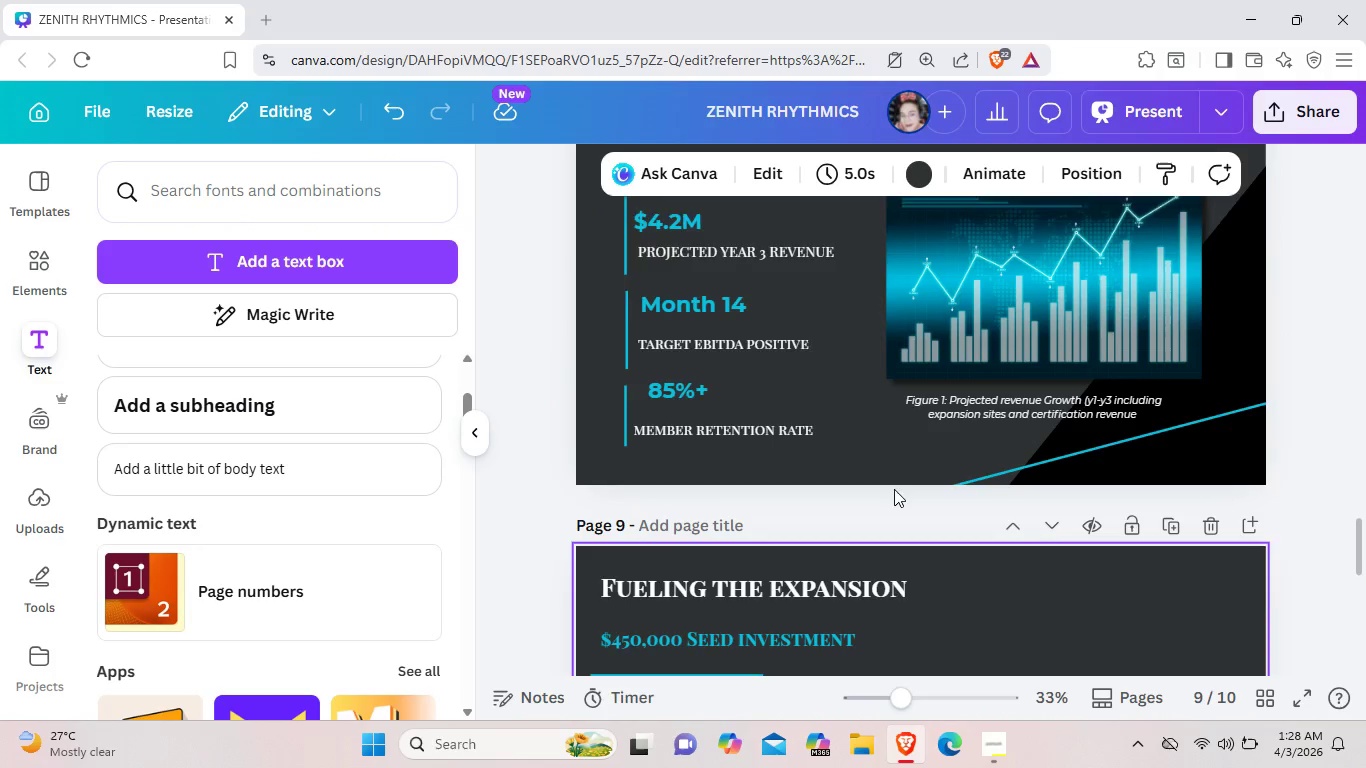 
scroll: coordinate [894, 489], scroll_direction: down, amount: 3.0
 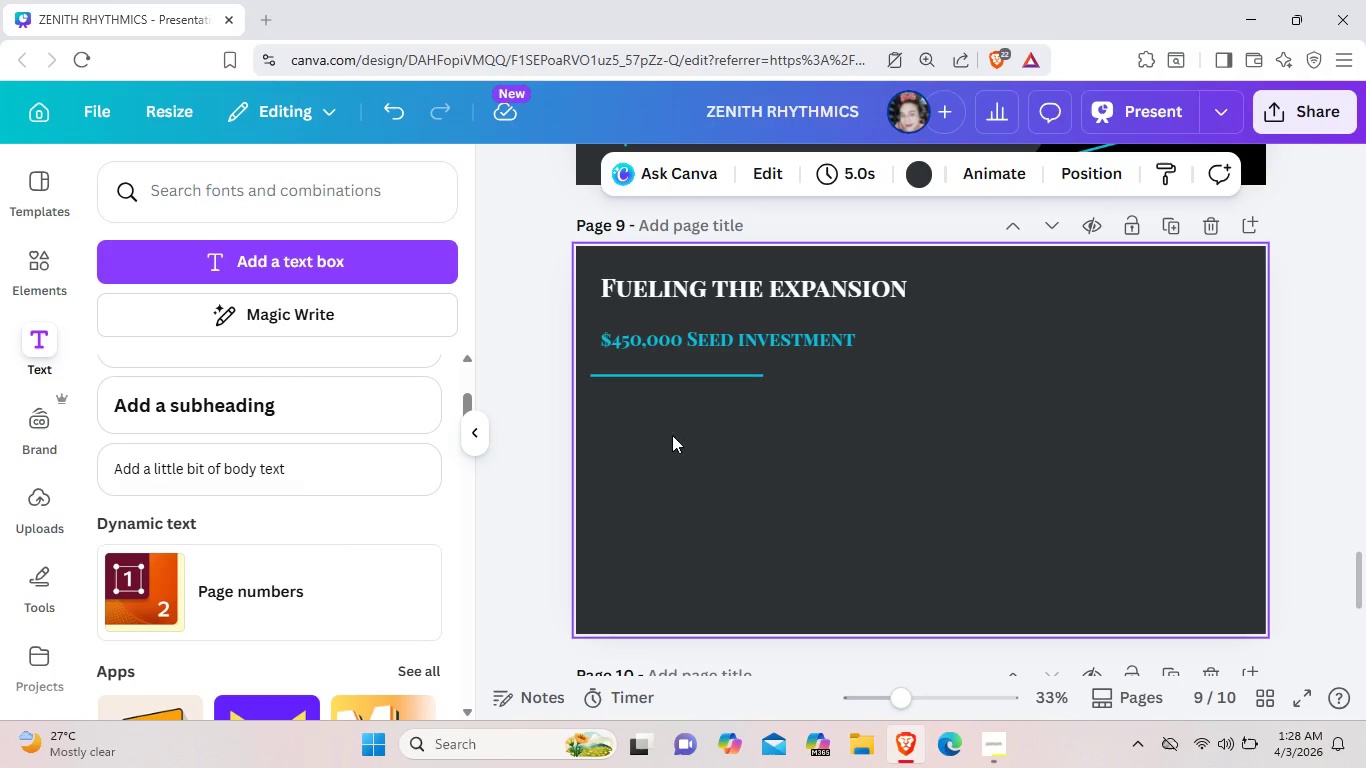 
left_click([709, 444])
 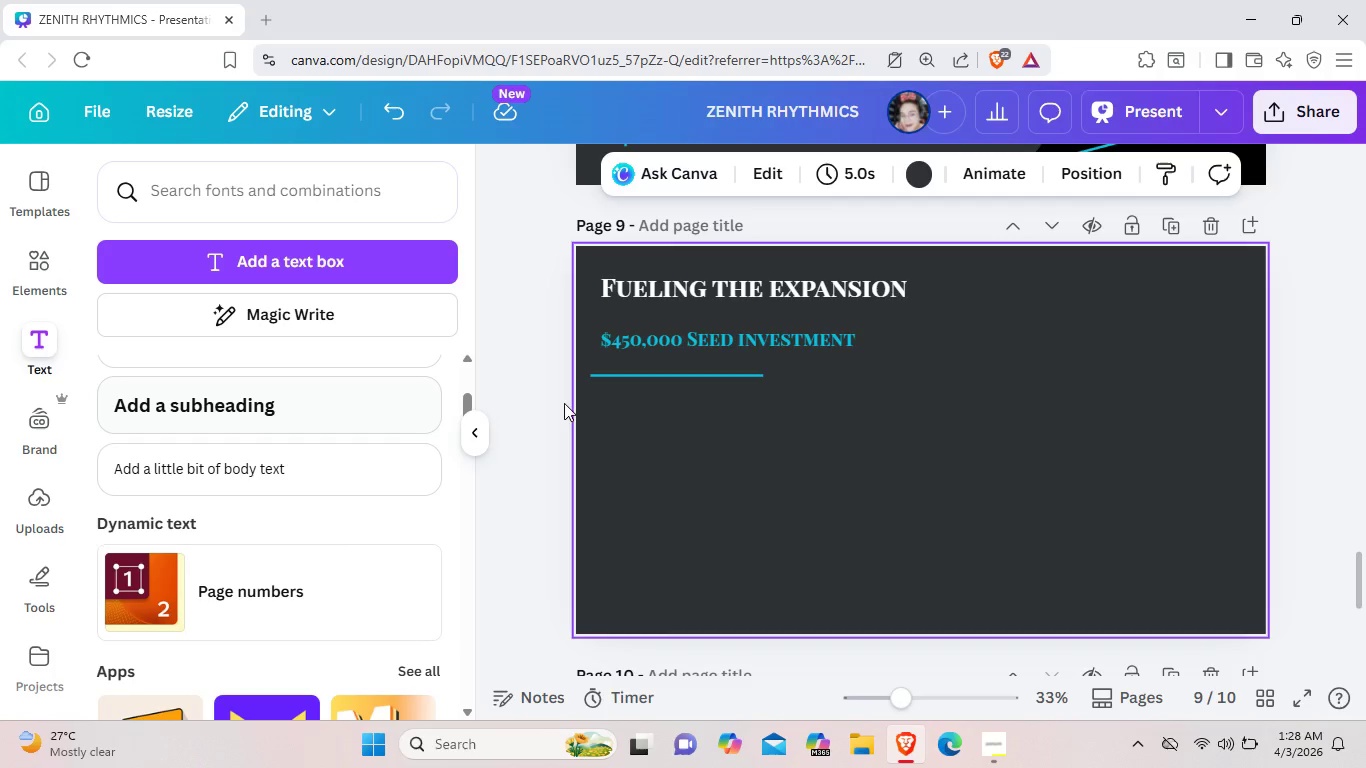 
scroll: coordinate [622, 414], scroll_direction: up, amount: 1.0
 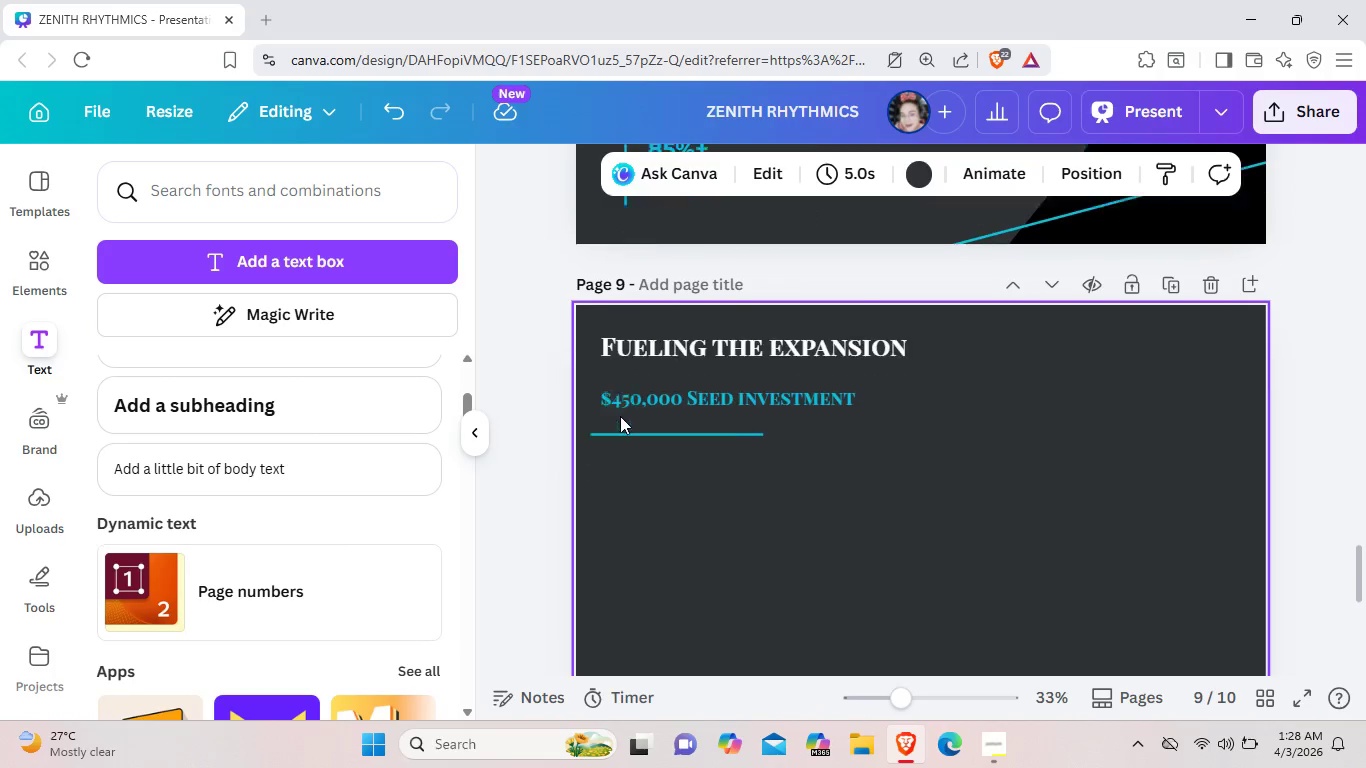 
scroll: coordinate [267, 422], scroll_direction: down, amount: 2.0
 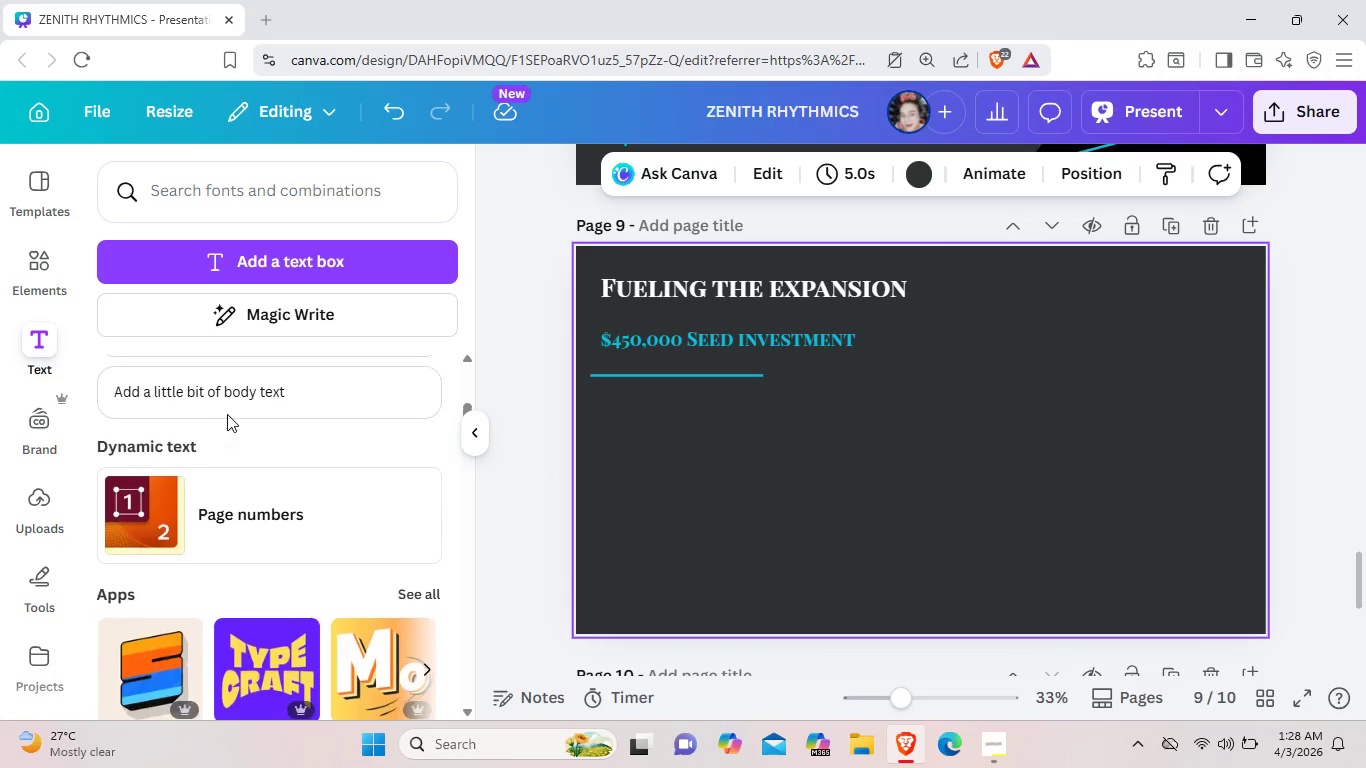 
scroll: coordinate [227, 414], scroll_direction: up, amount: 1.0
 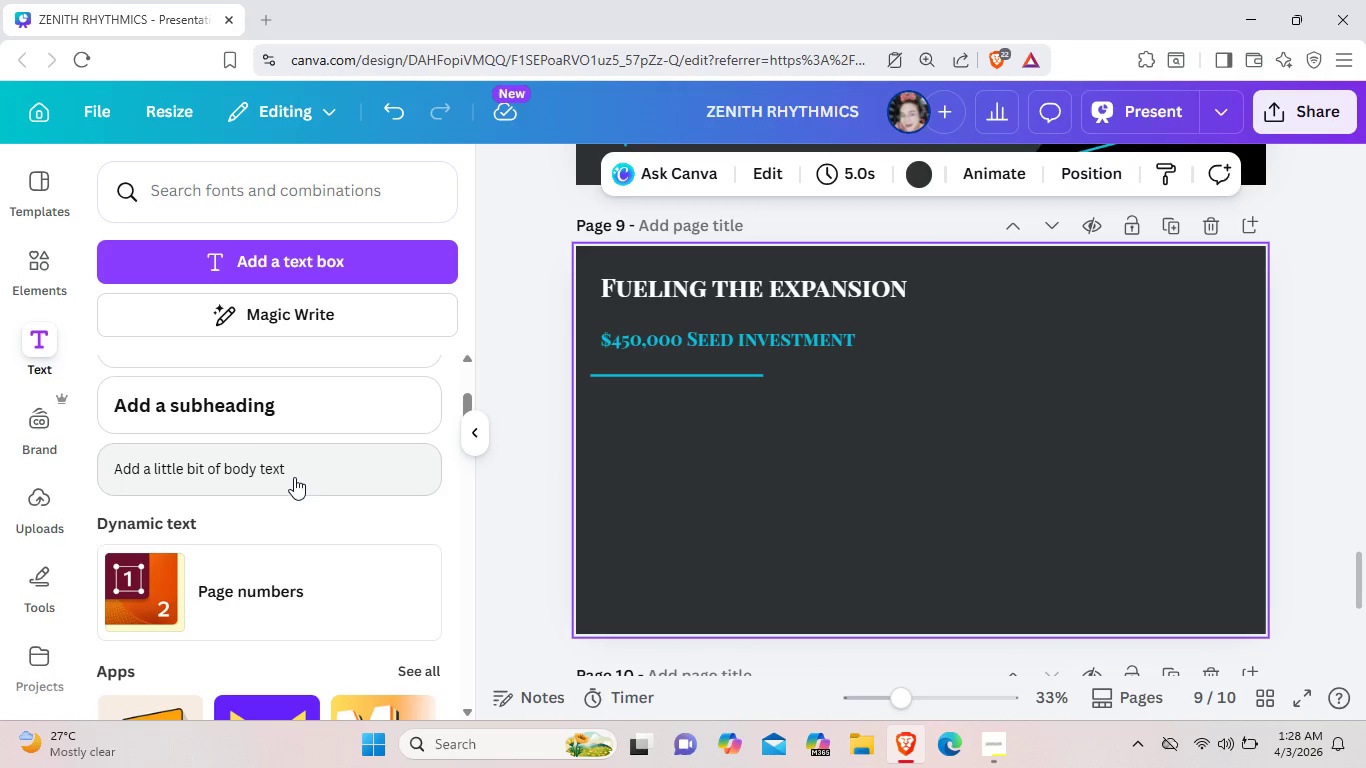 
left_click([294, 477])
 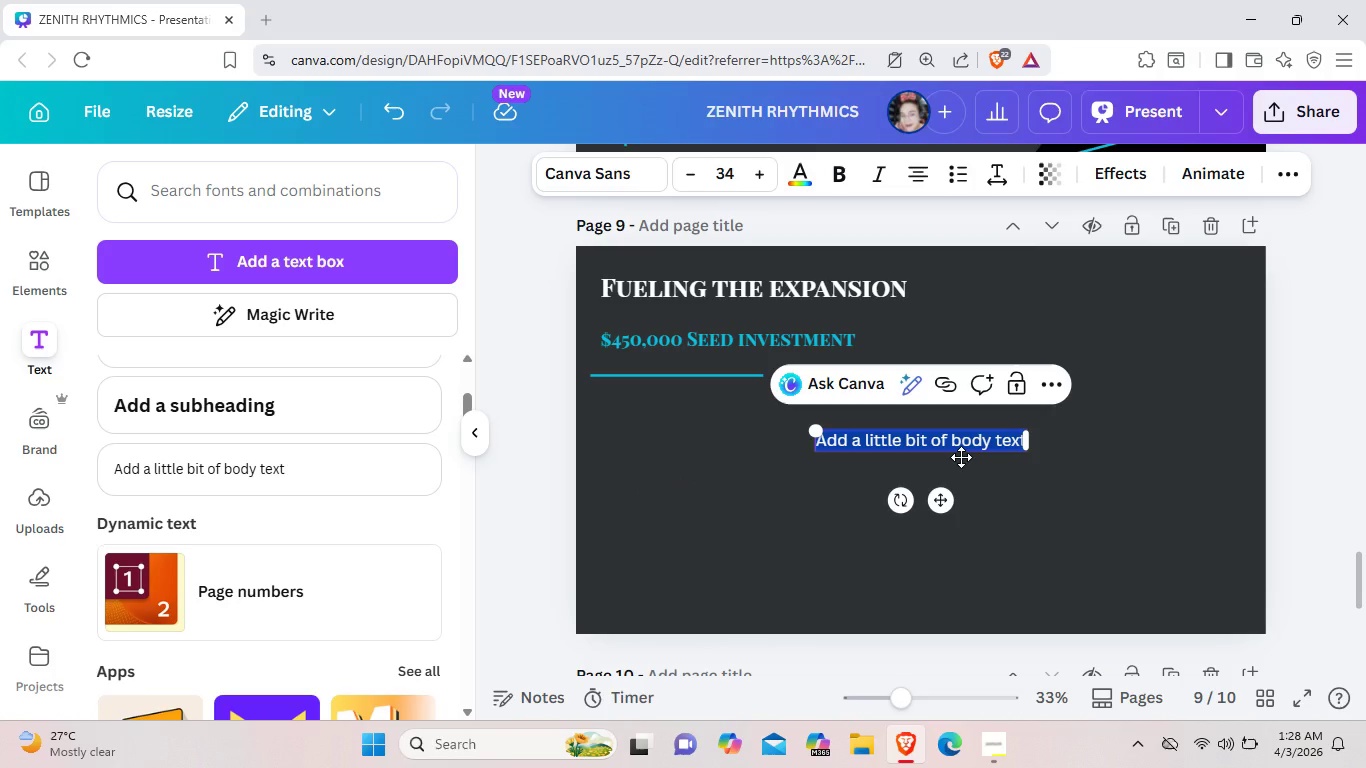 
key(Backspace)
type(50)
 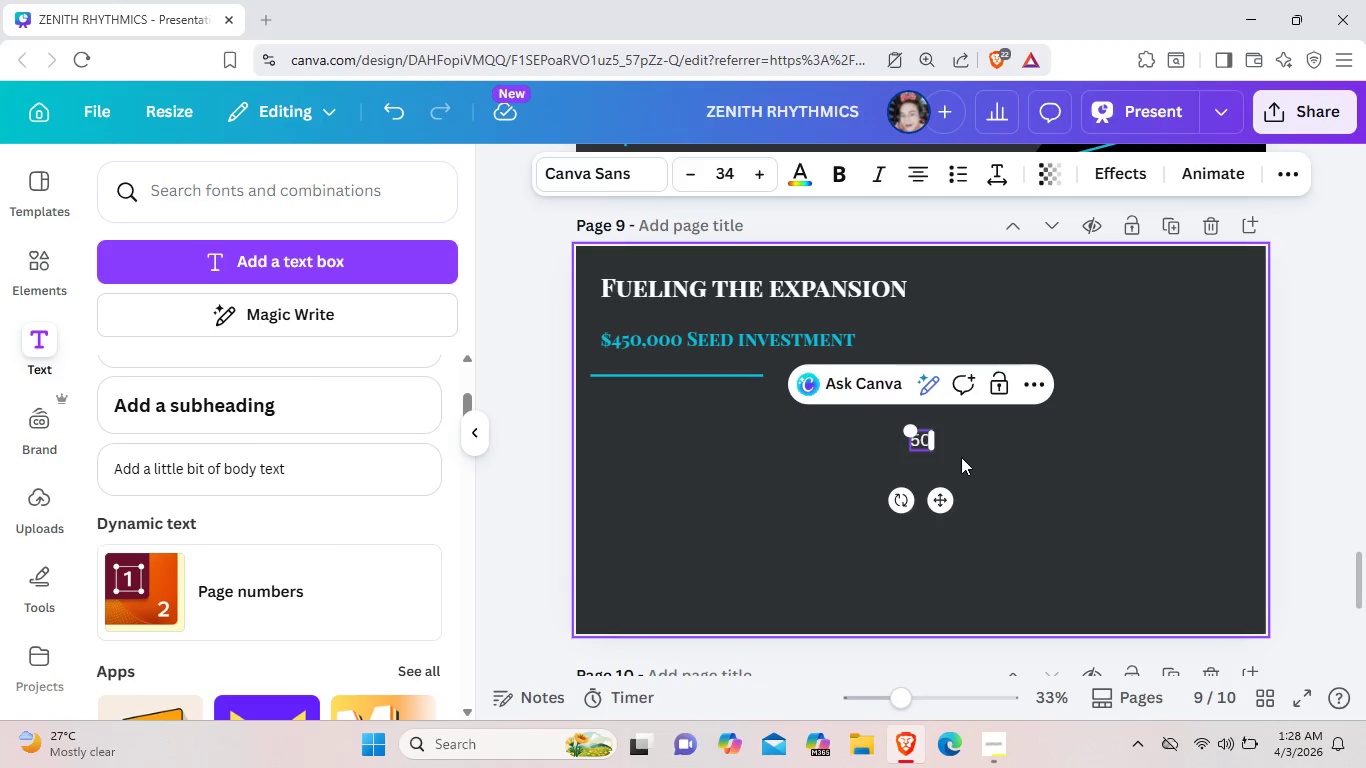 
key(Shift+5)
 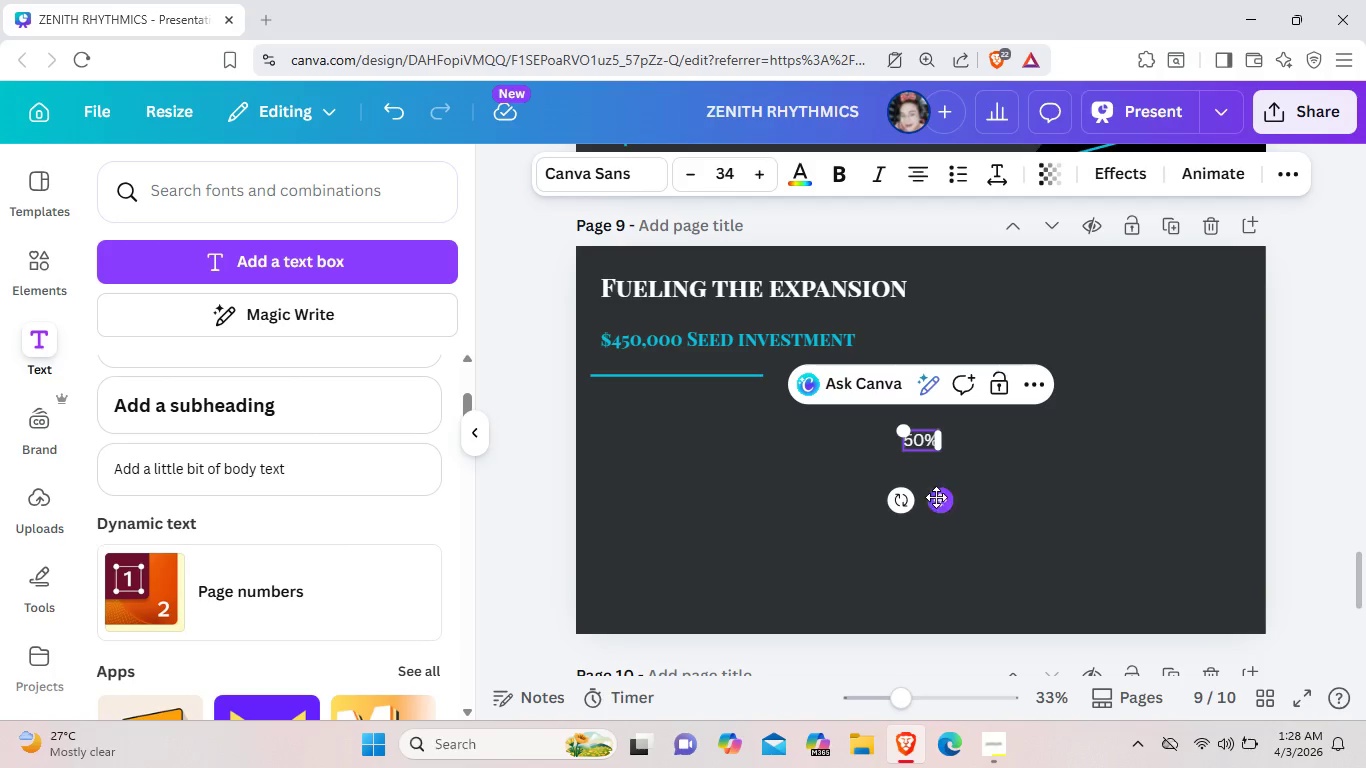 
left_click_drag(start_coordinate=[939, 498], to_coordinate=[642, 470])
 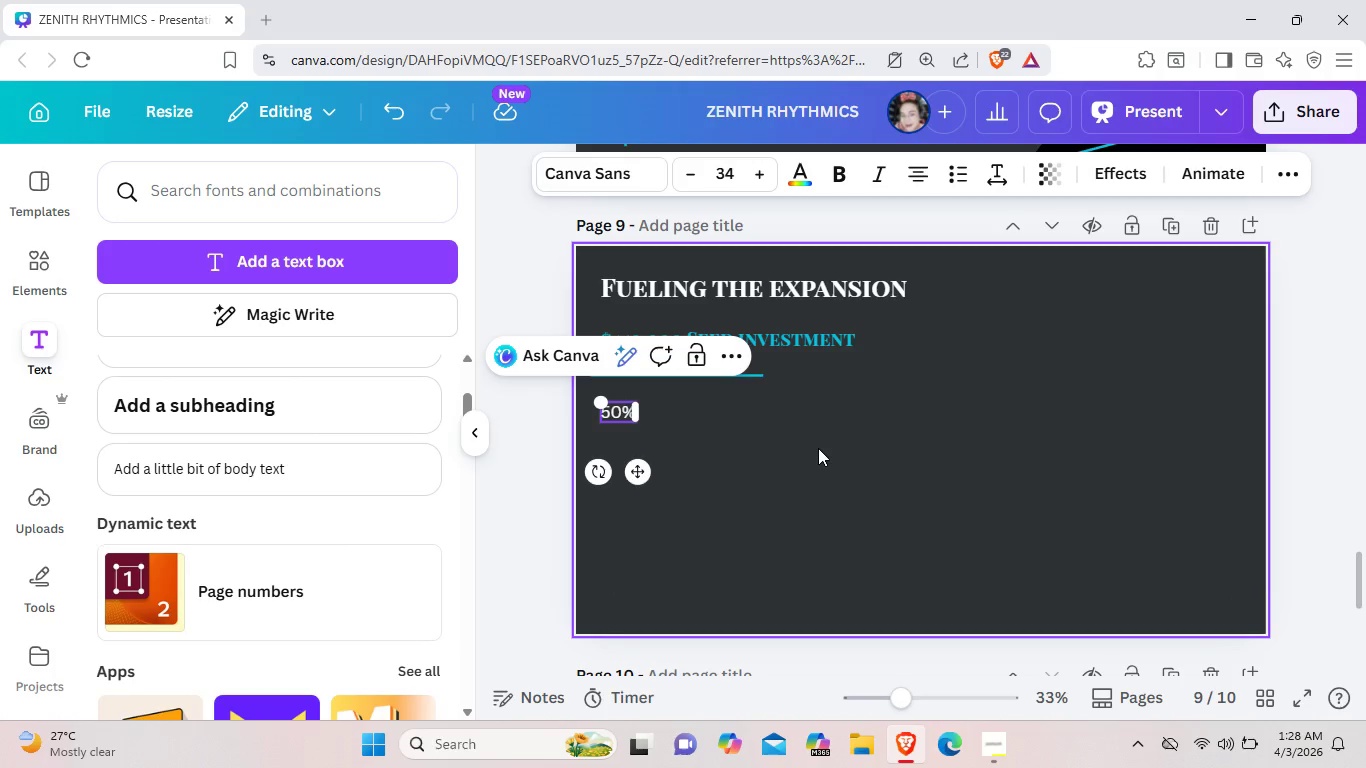 
left_click([818, 448])
 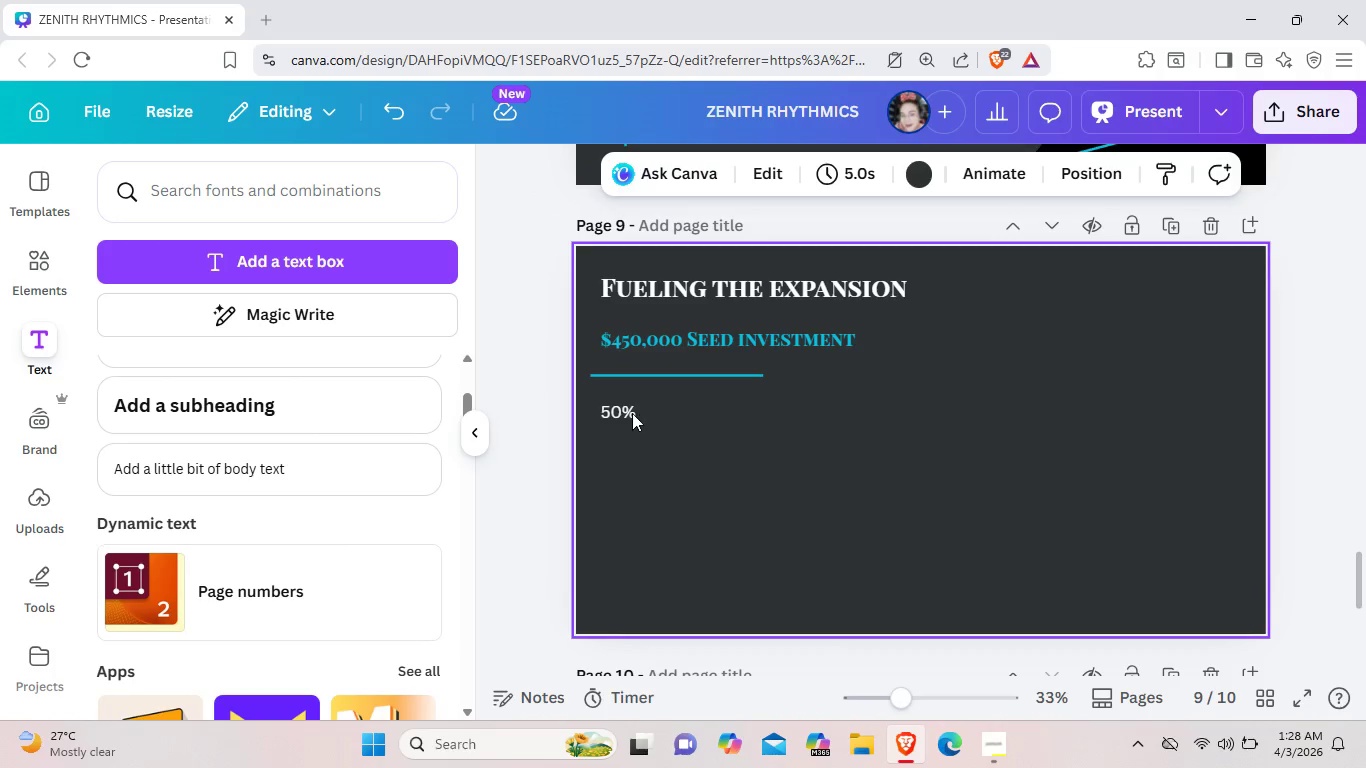 
left_click([627, 413])
 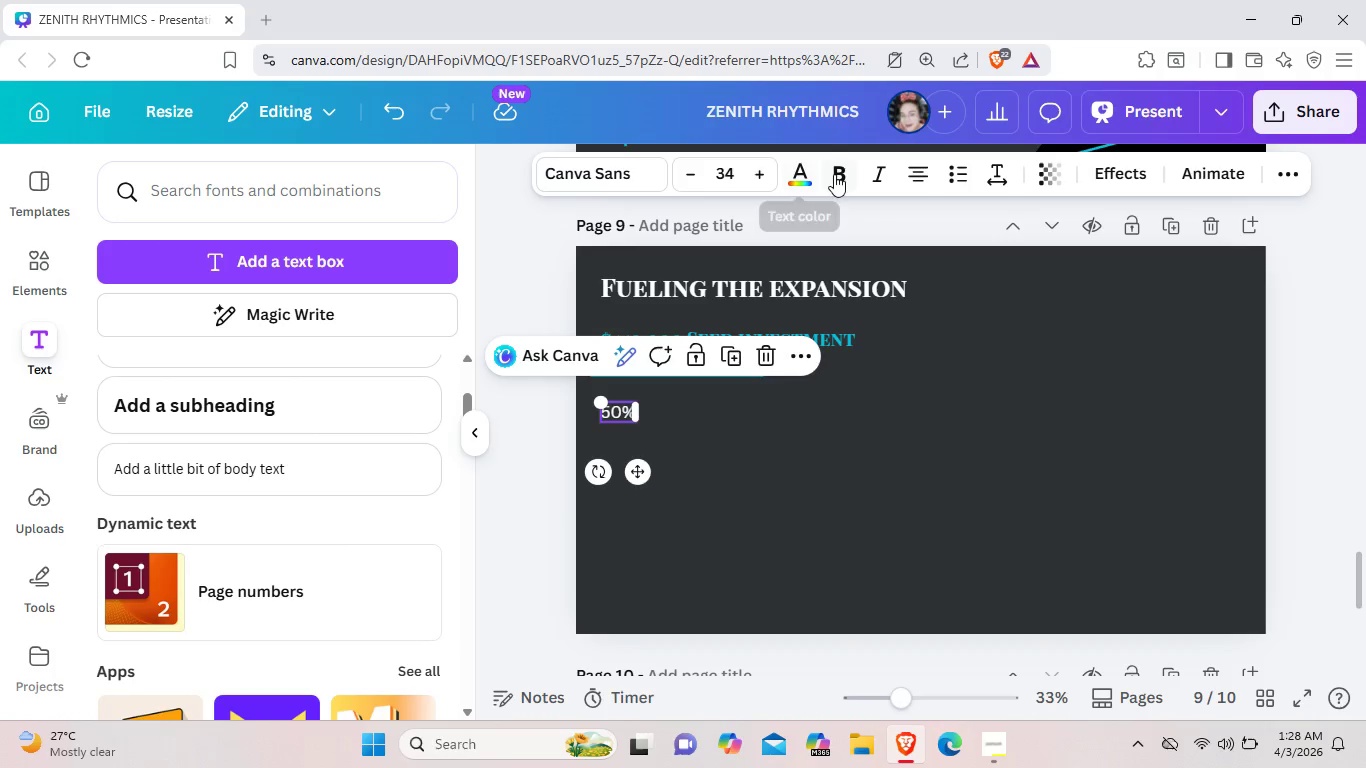 
left_click([836, 174])
 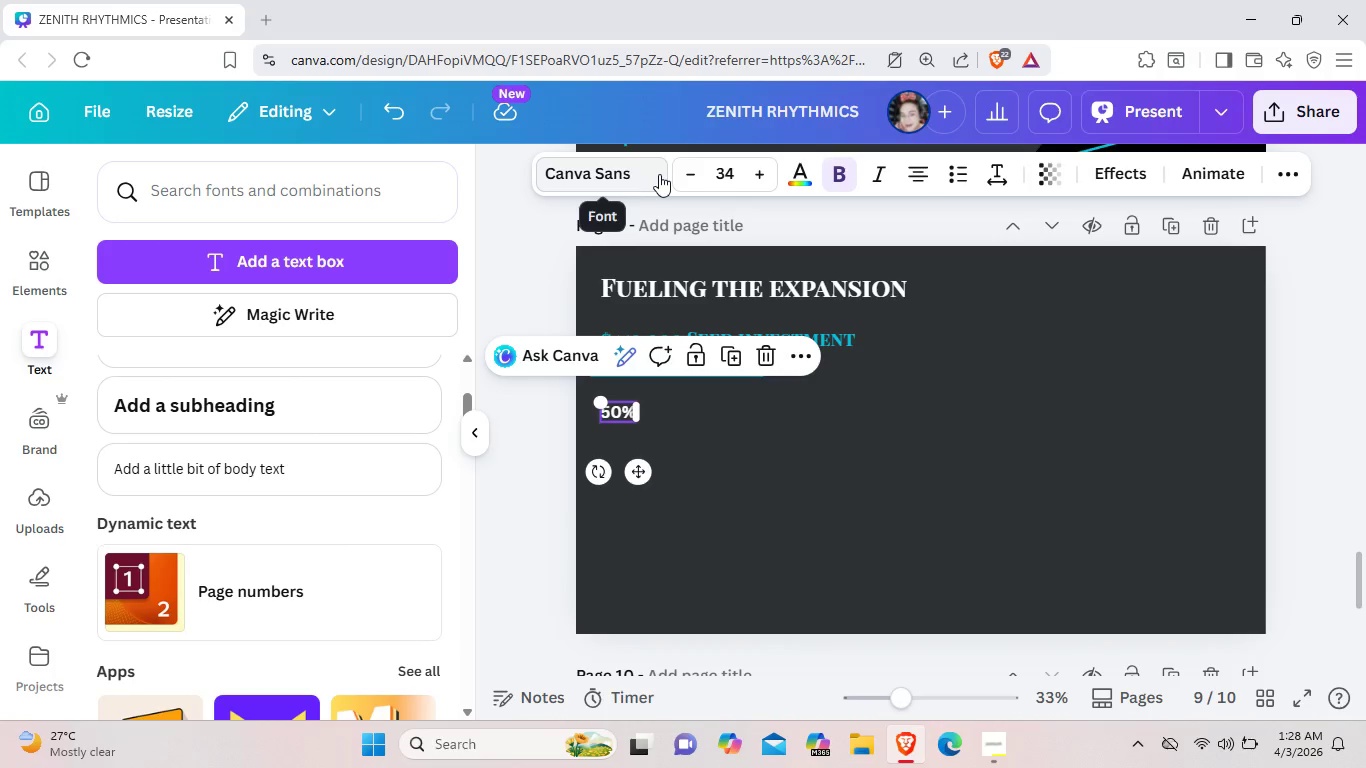 
left_click([656, 174])
 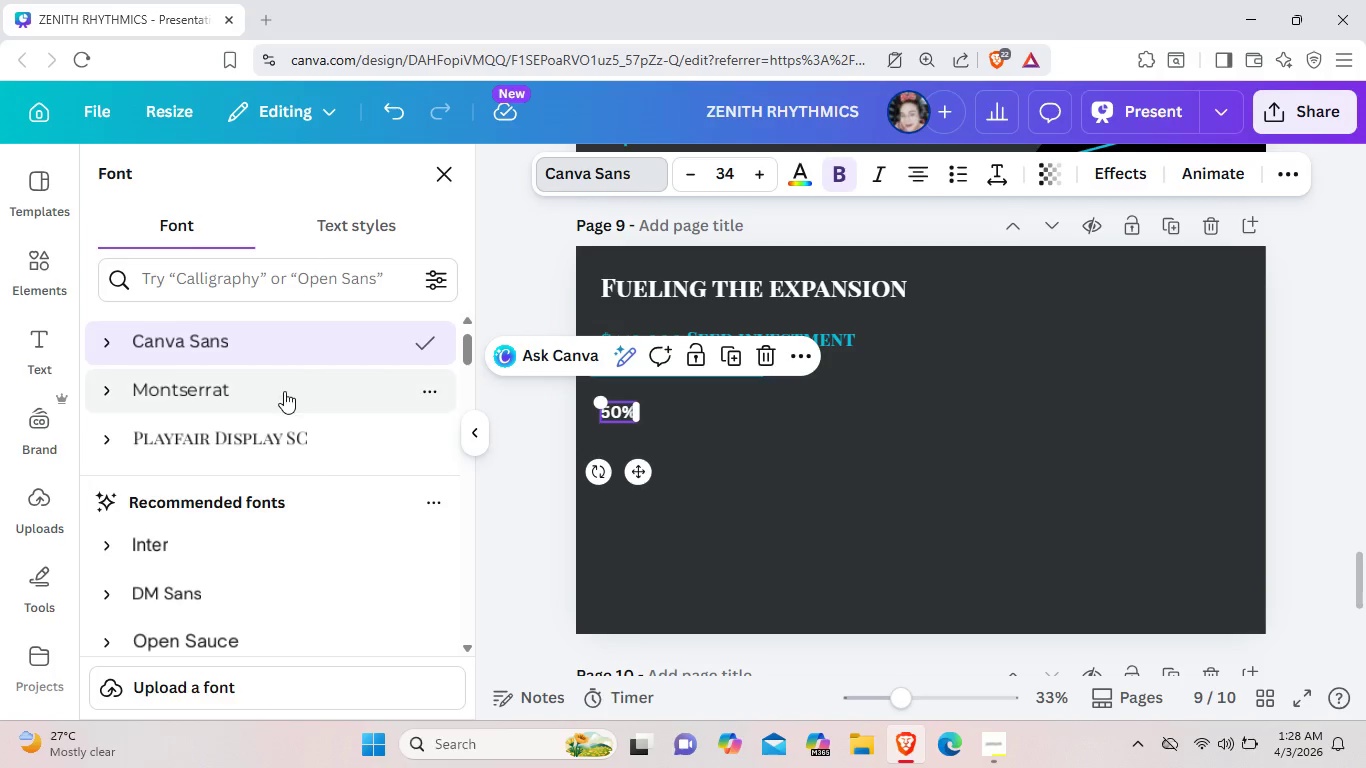 
left_click([284, 391])
 